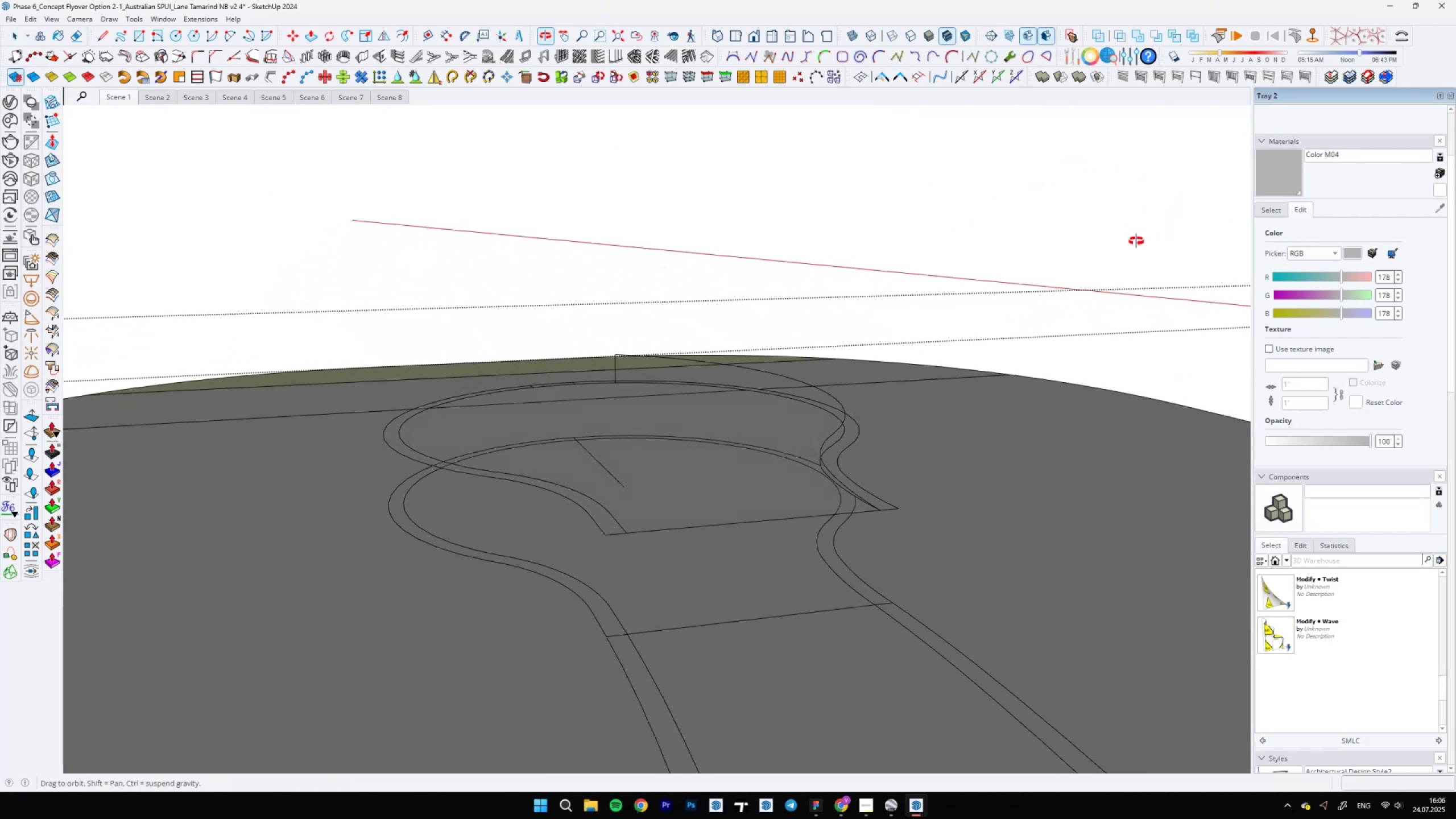 
wait(5.28)
 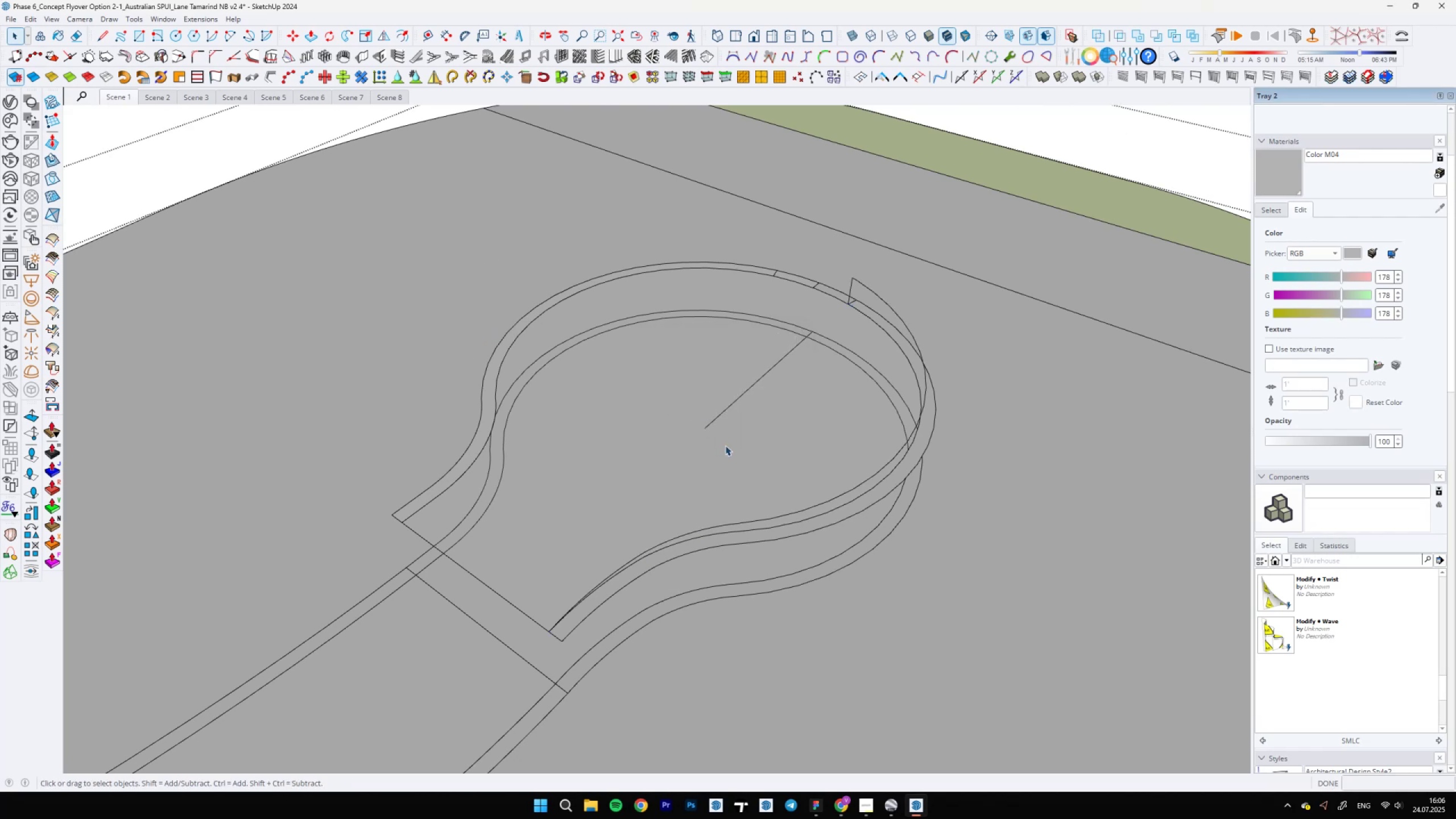 
hold_key(key=Tab, duration=1.5)
 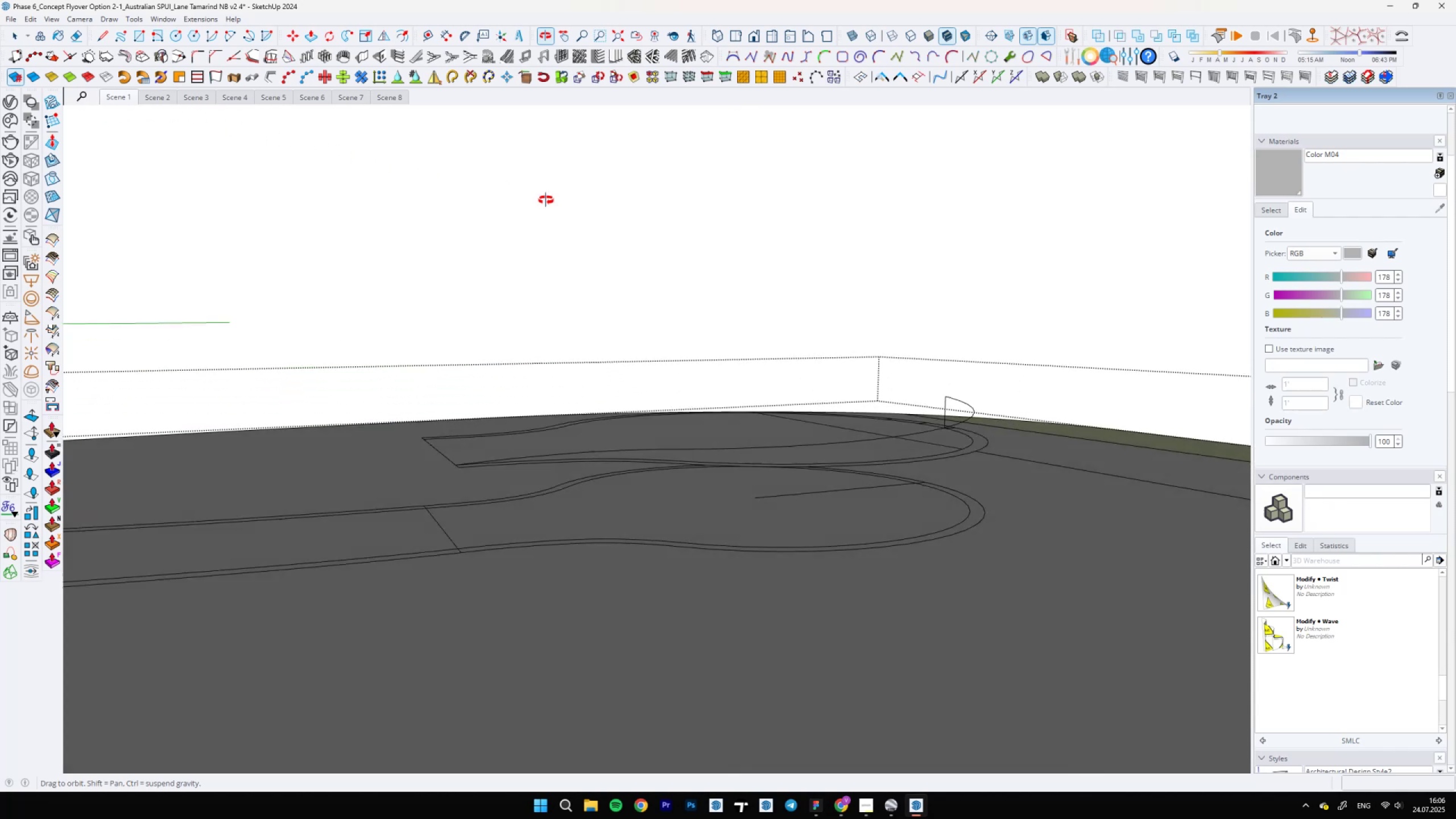 
hold_key(key=Tab, duration=1.5)
 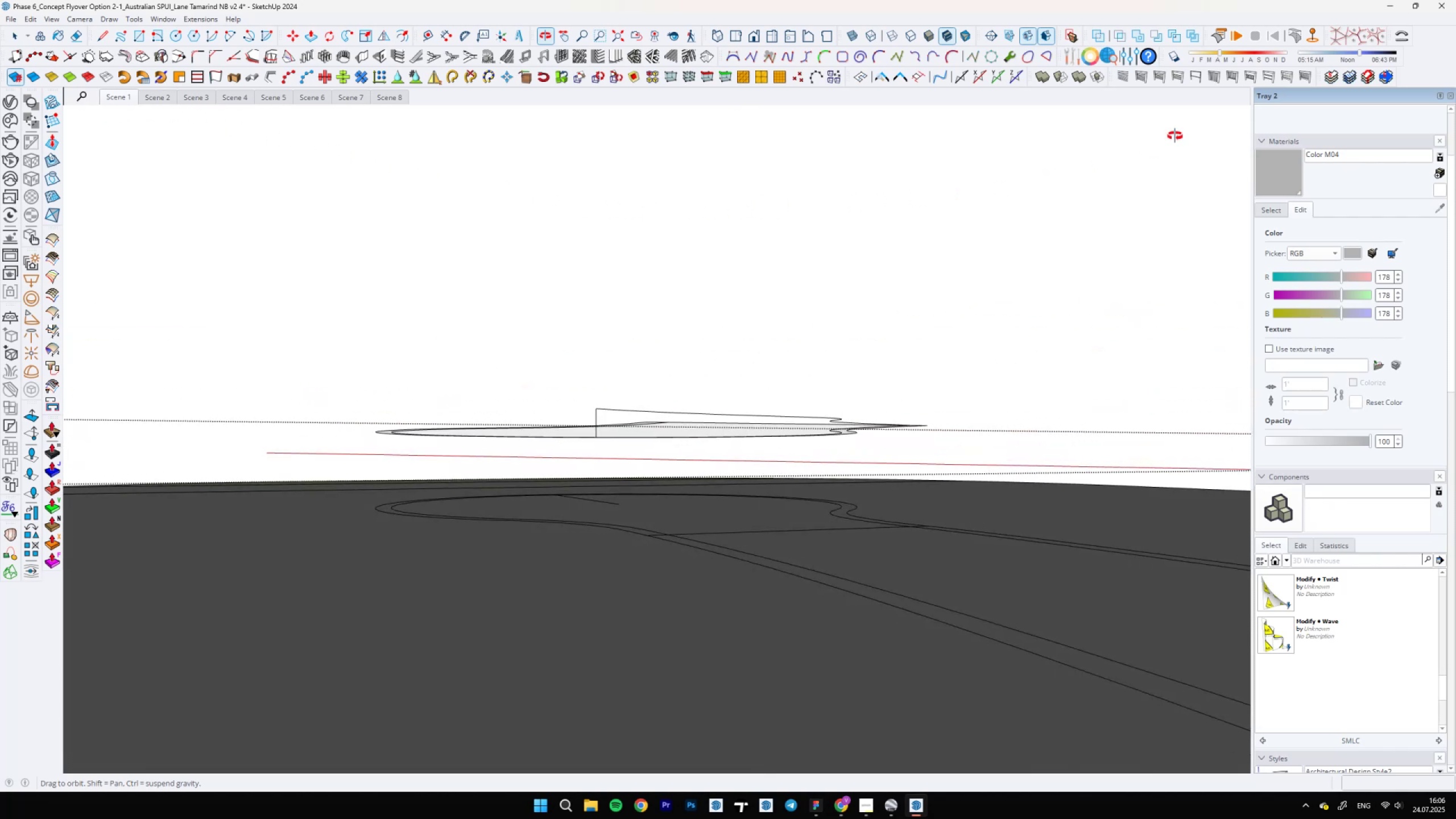 
hold_key(key=Tab, duration=1.53)
 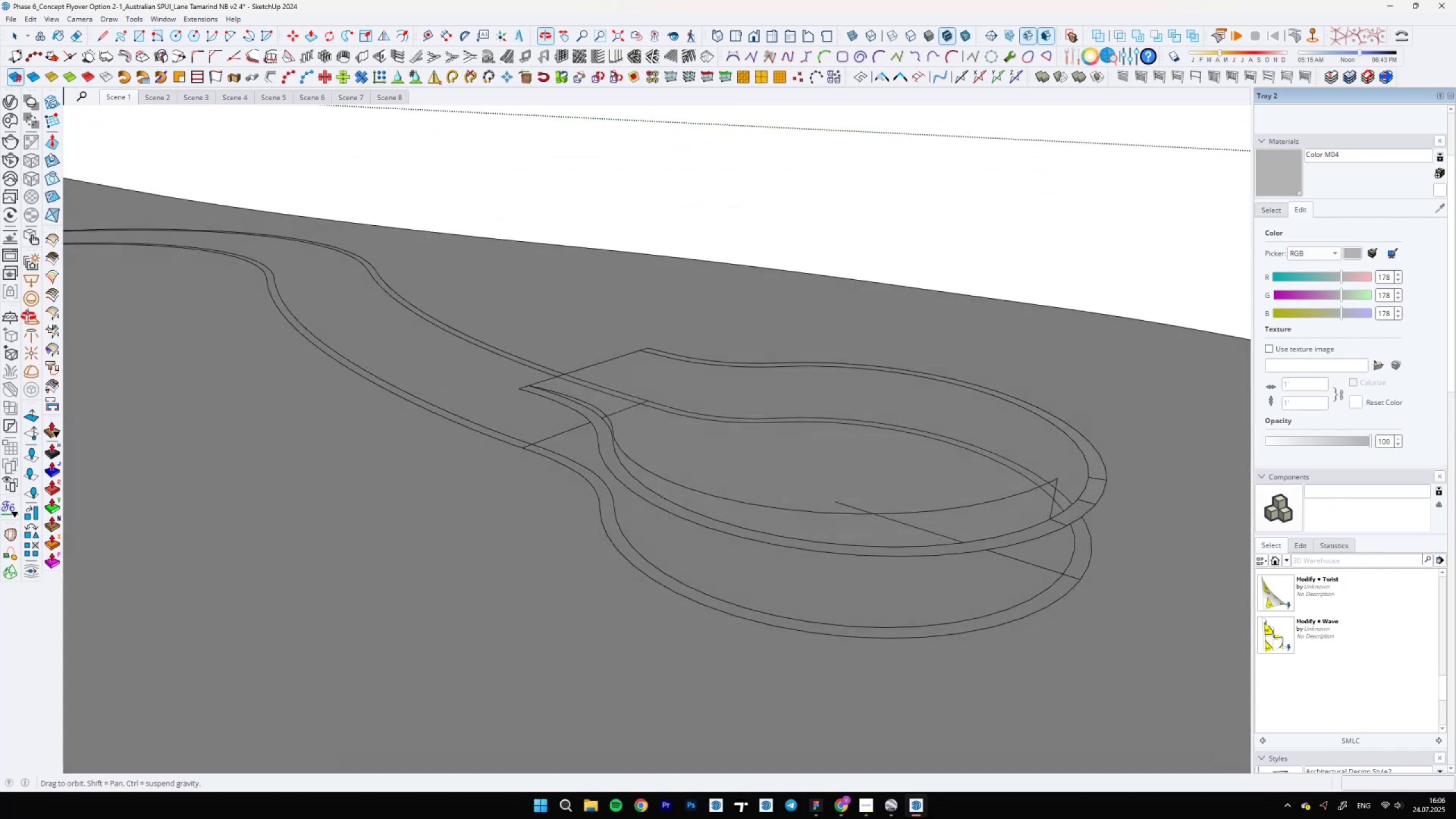 
hold_key(key=Tab, duration=1.51)
 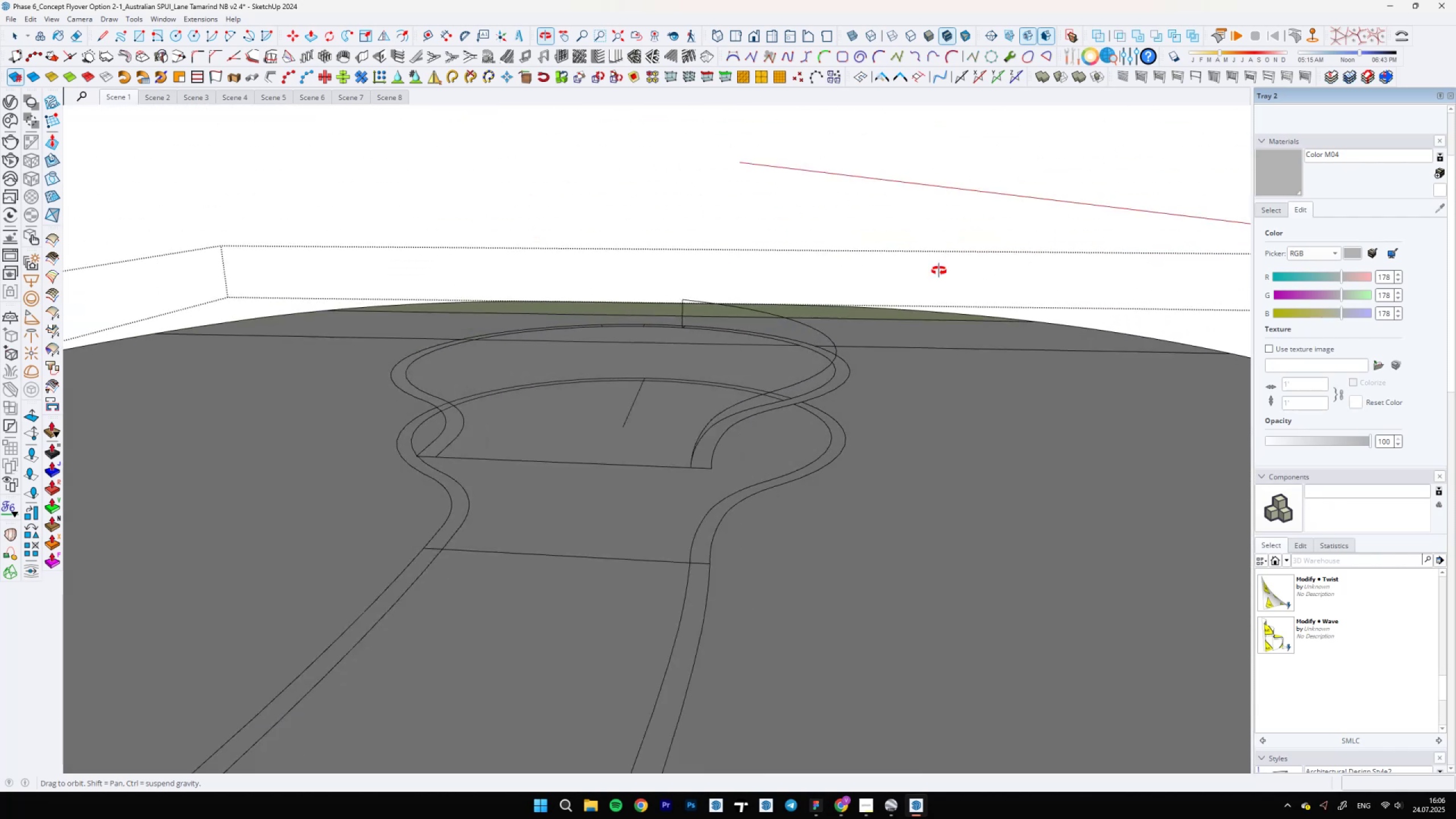 
hold_key(key=Tab, duration=1.49)
 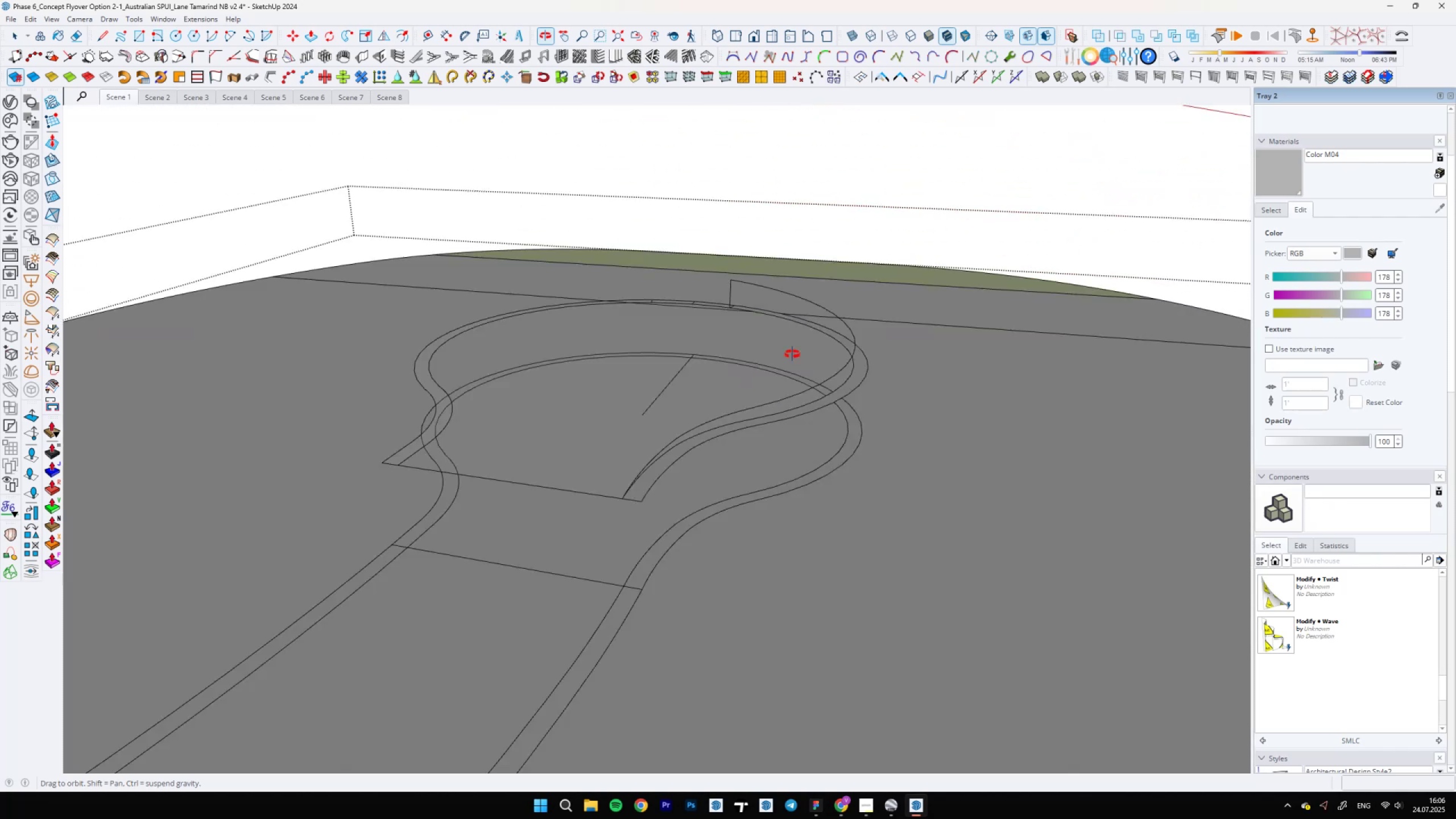 
key(Control+ControlLeft)
 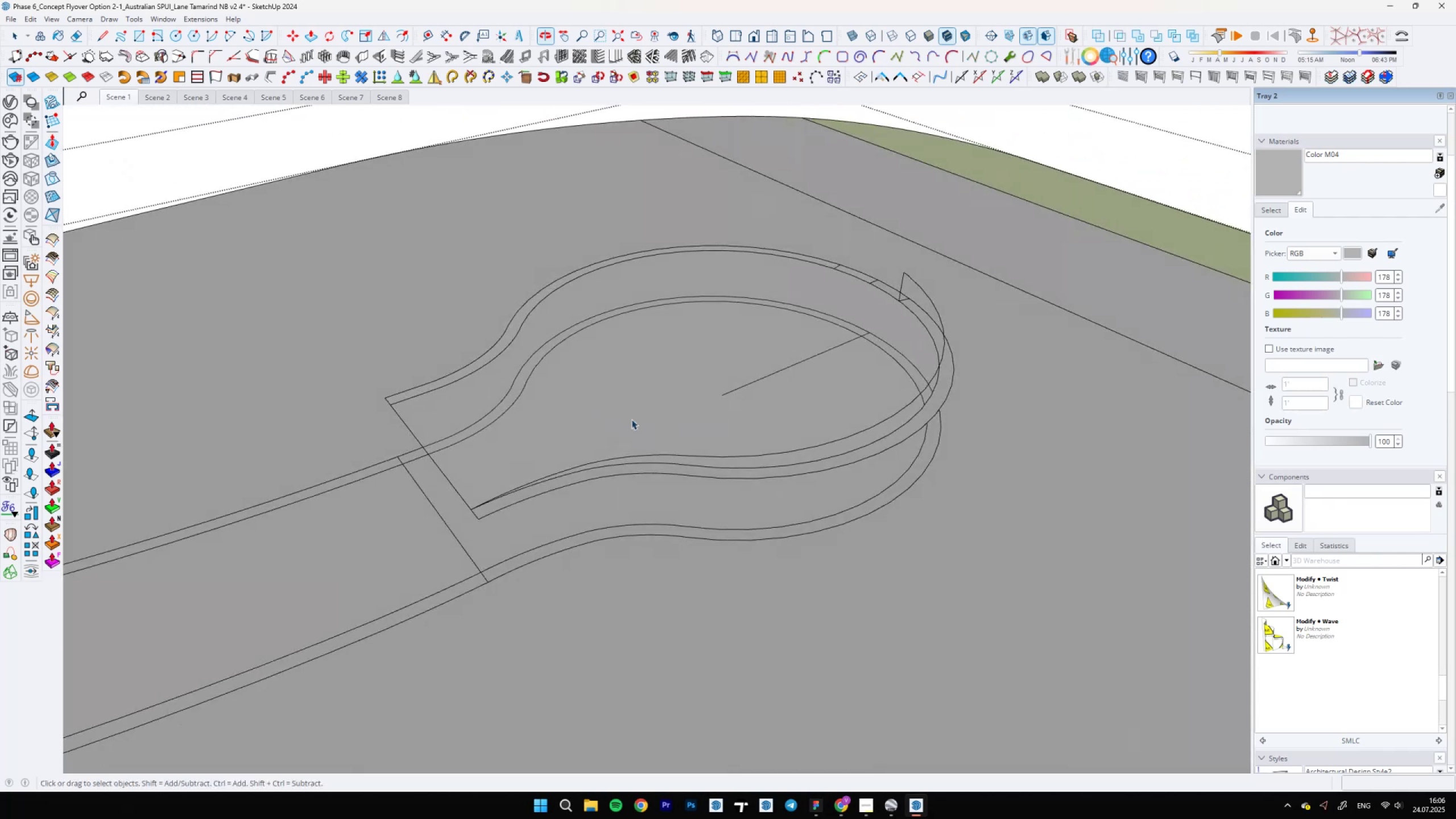 
key(Control+Z)
 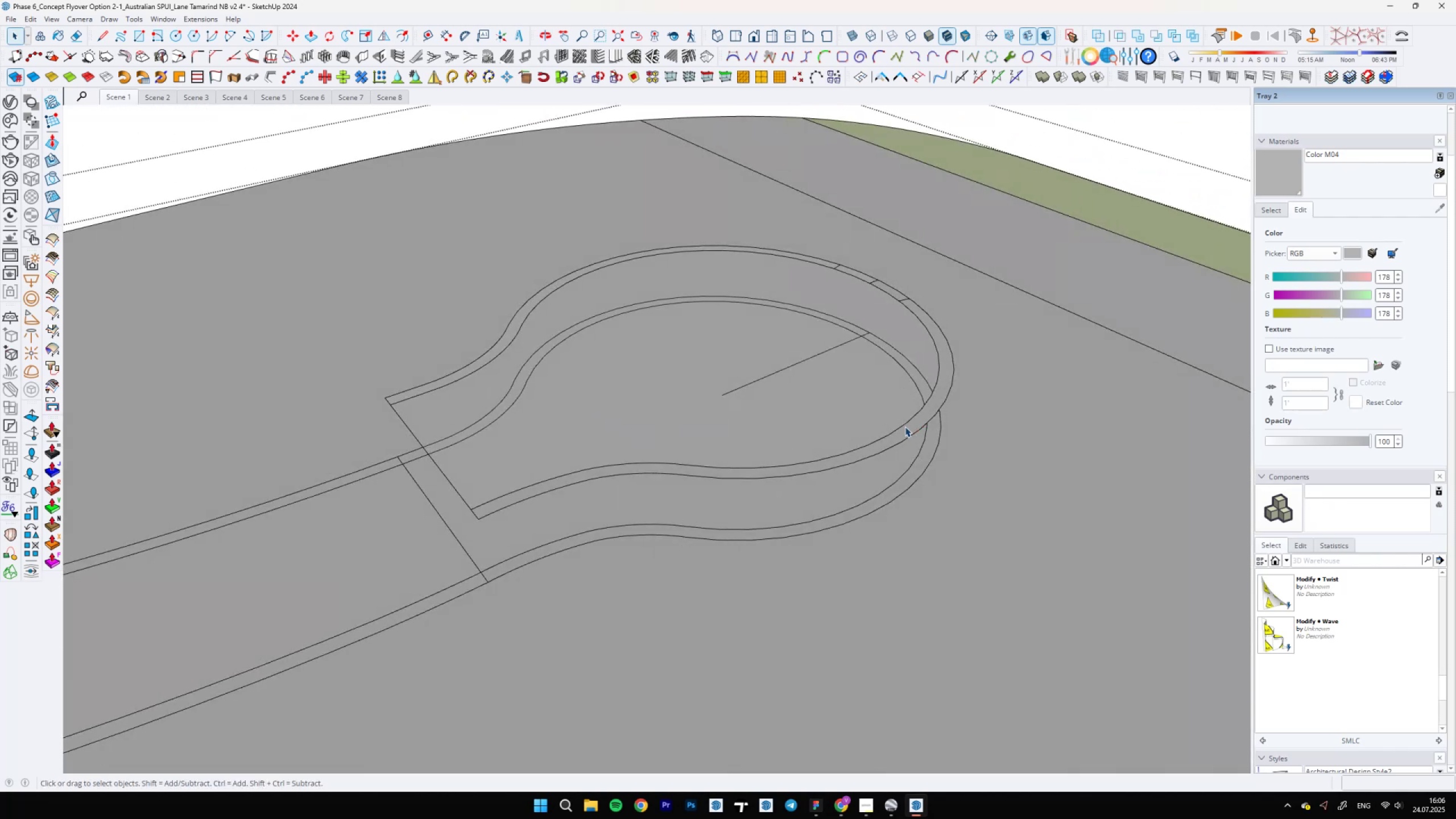 
hold_key(key=ControlLeft, duration=0.77)
left_click([903, 442])
 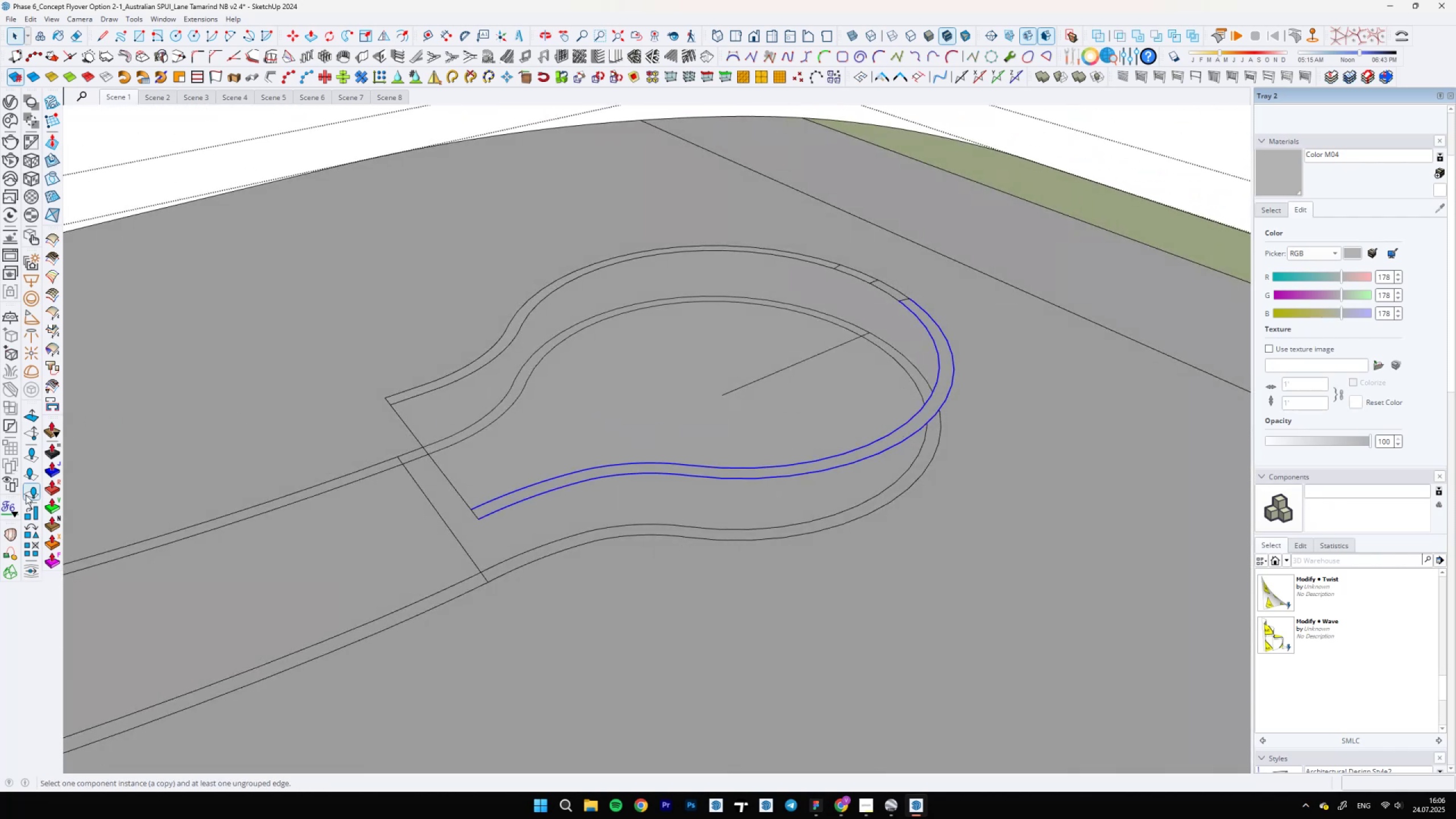 
left_click([14, 516])
 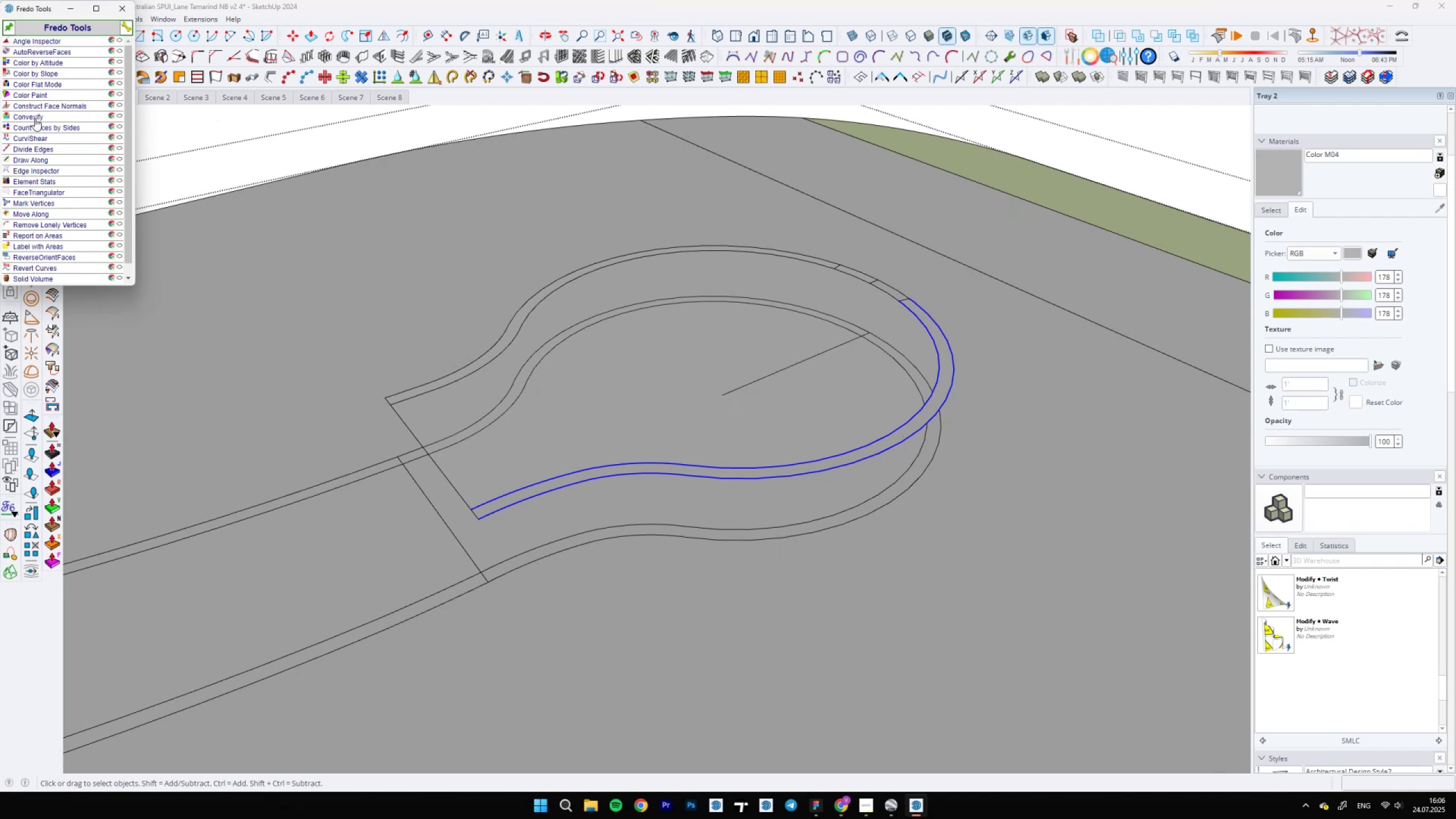 
left_click([40, 138])
 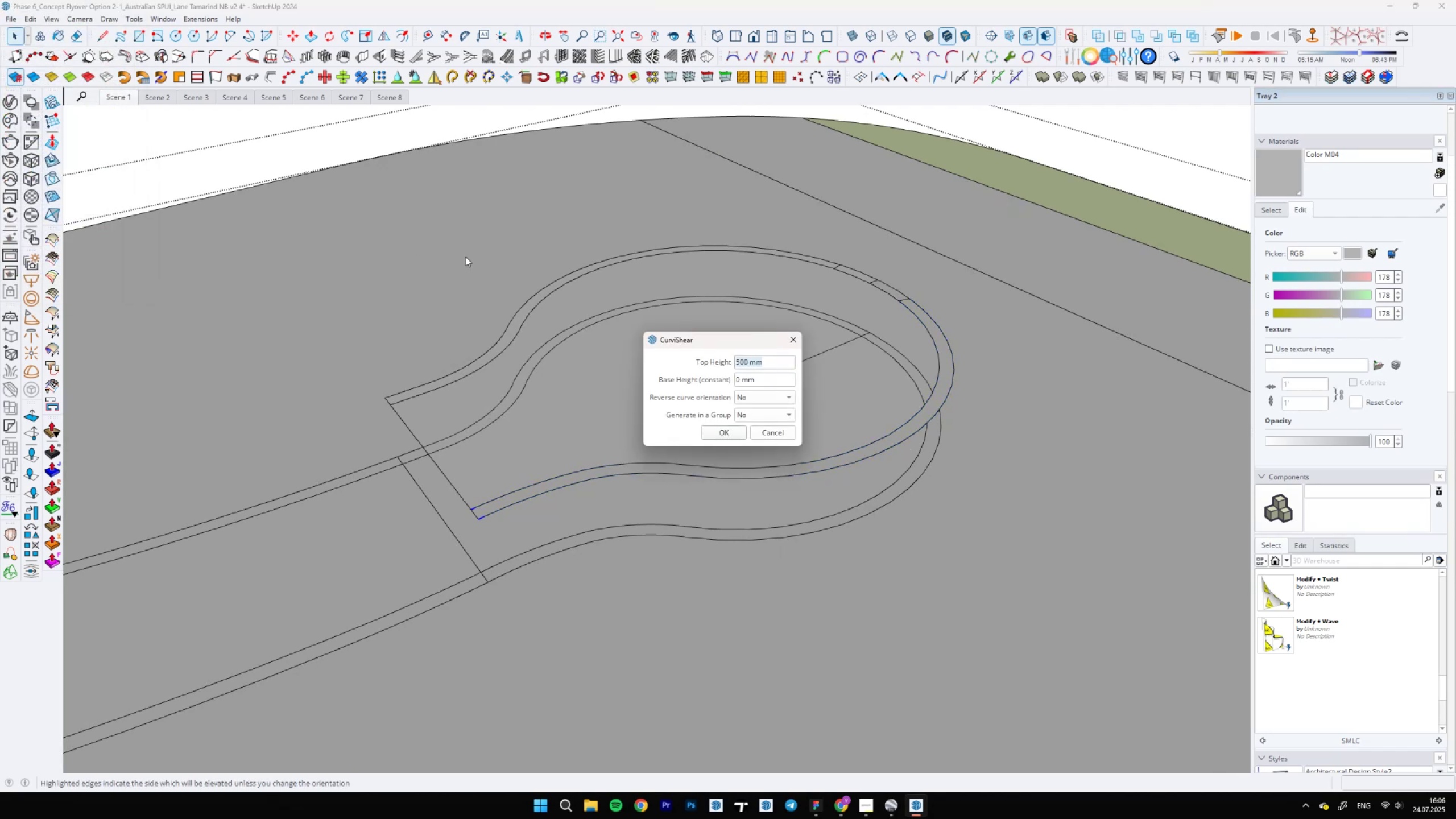 
type(300)
 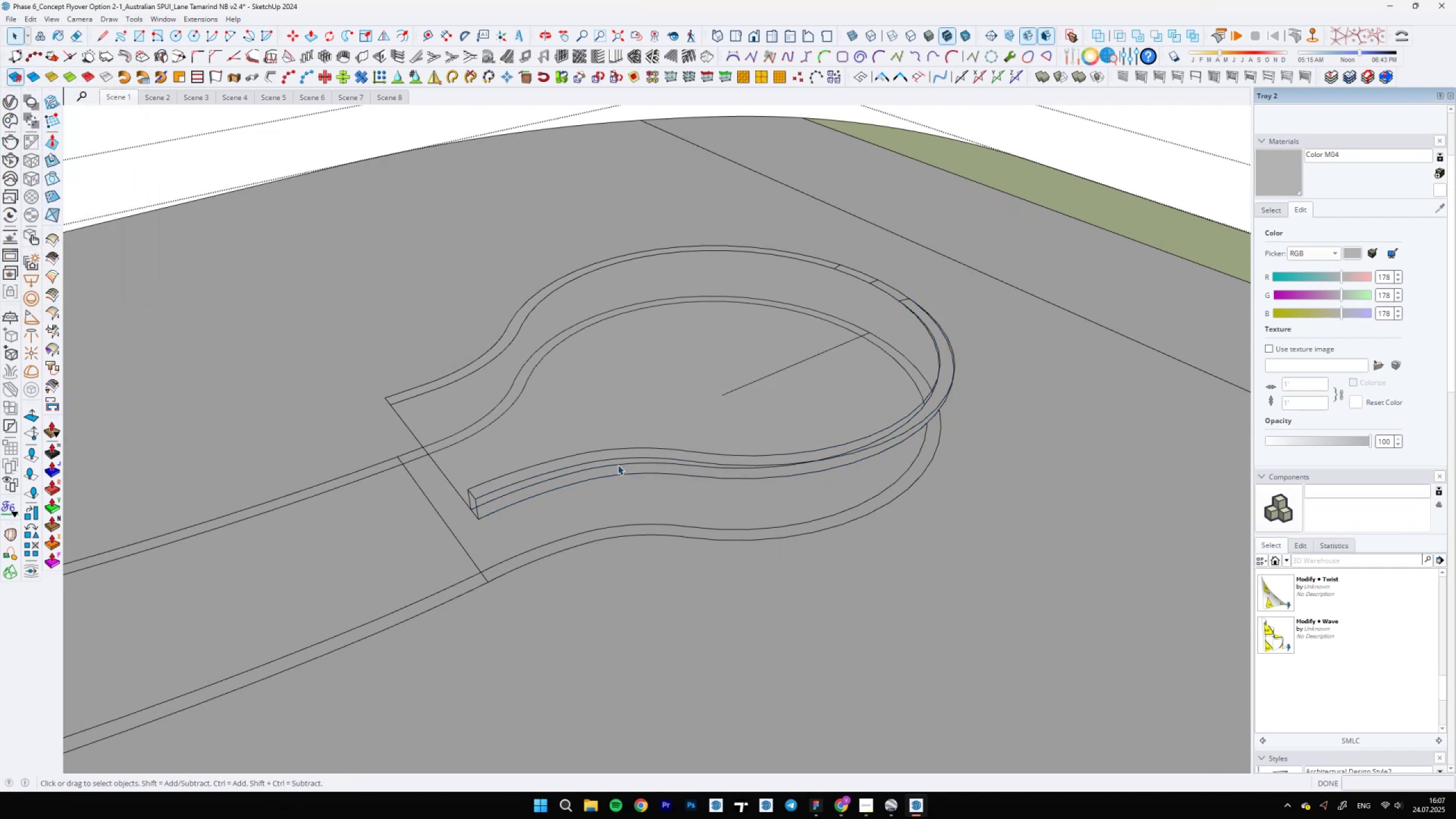 
key(Control+ControlLeft)
 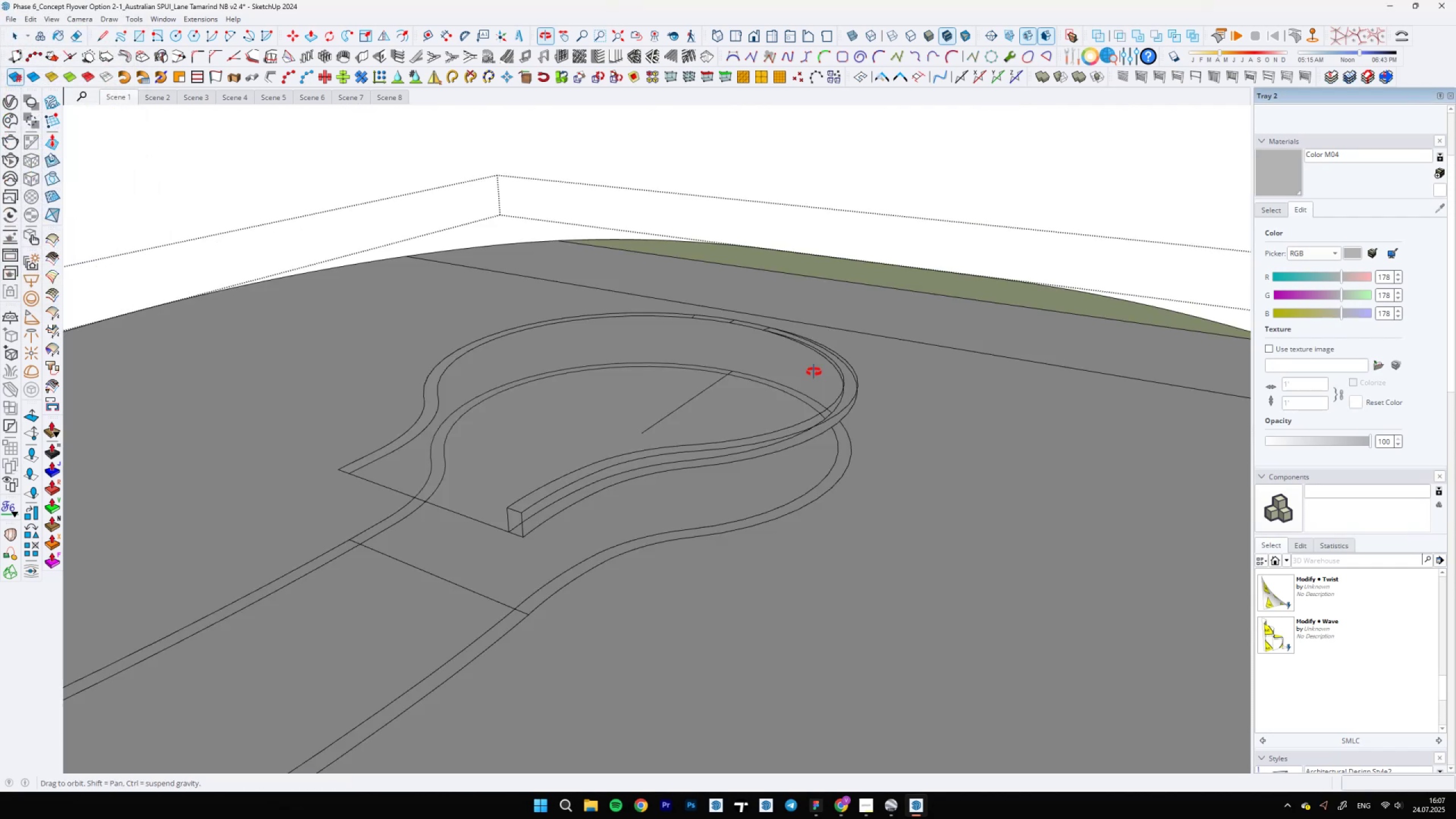 
key(Control+Z)
 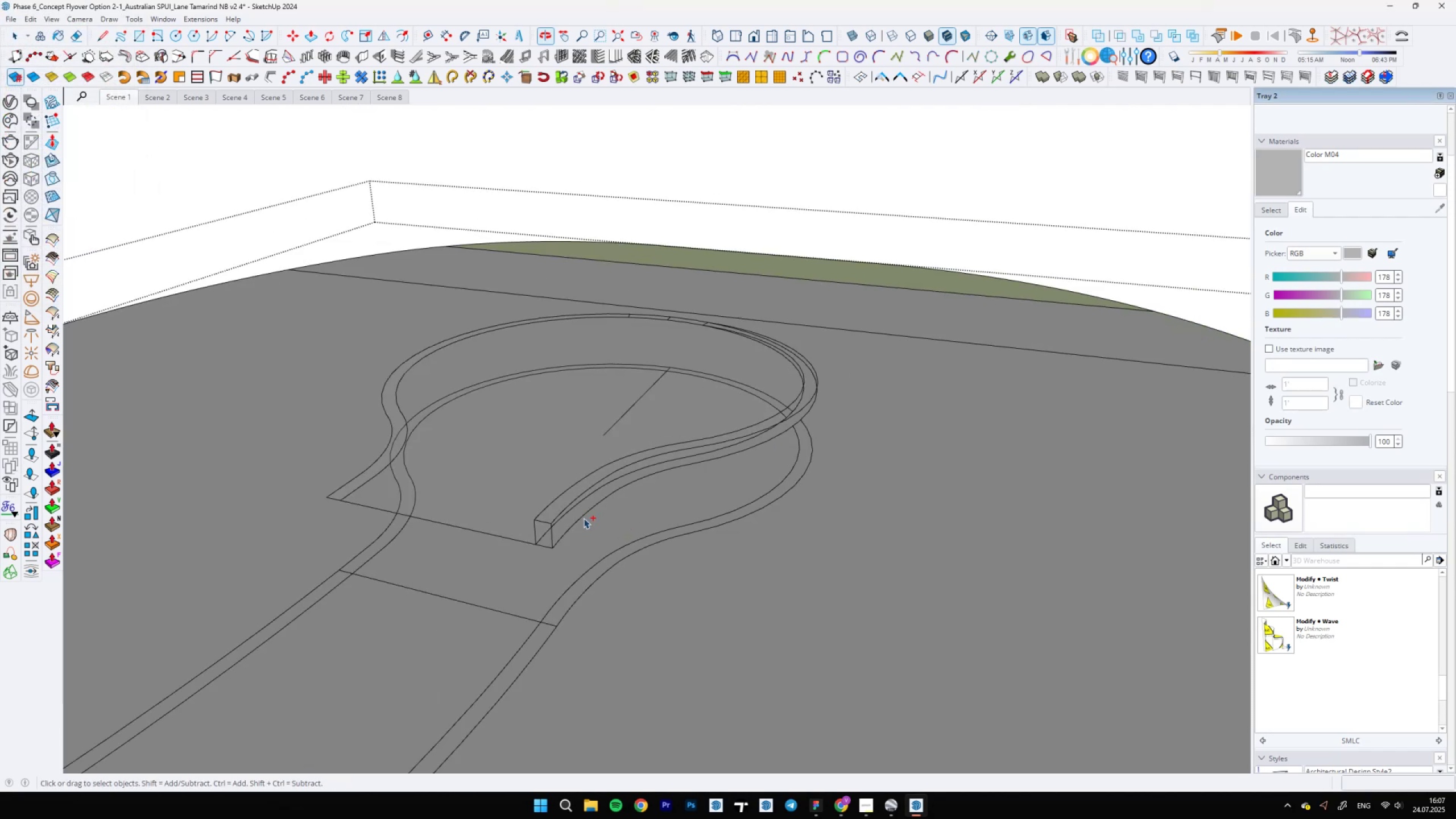 
left_click([577, 520])
 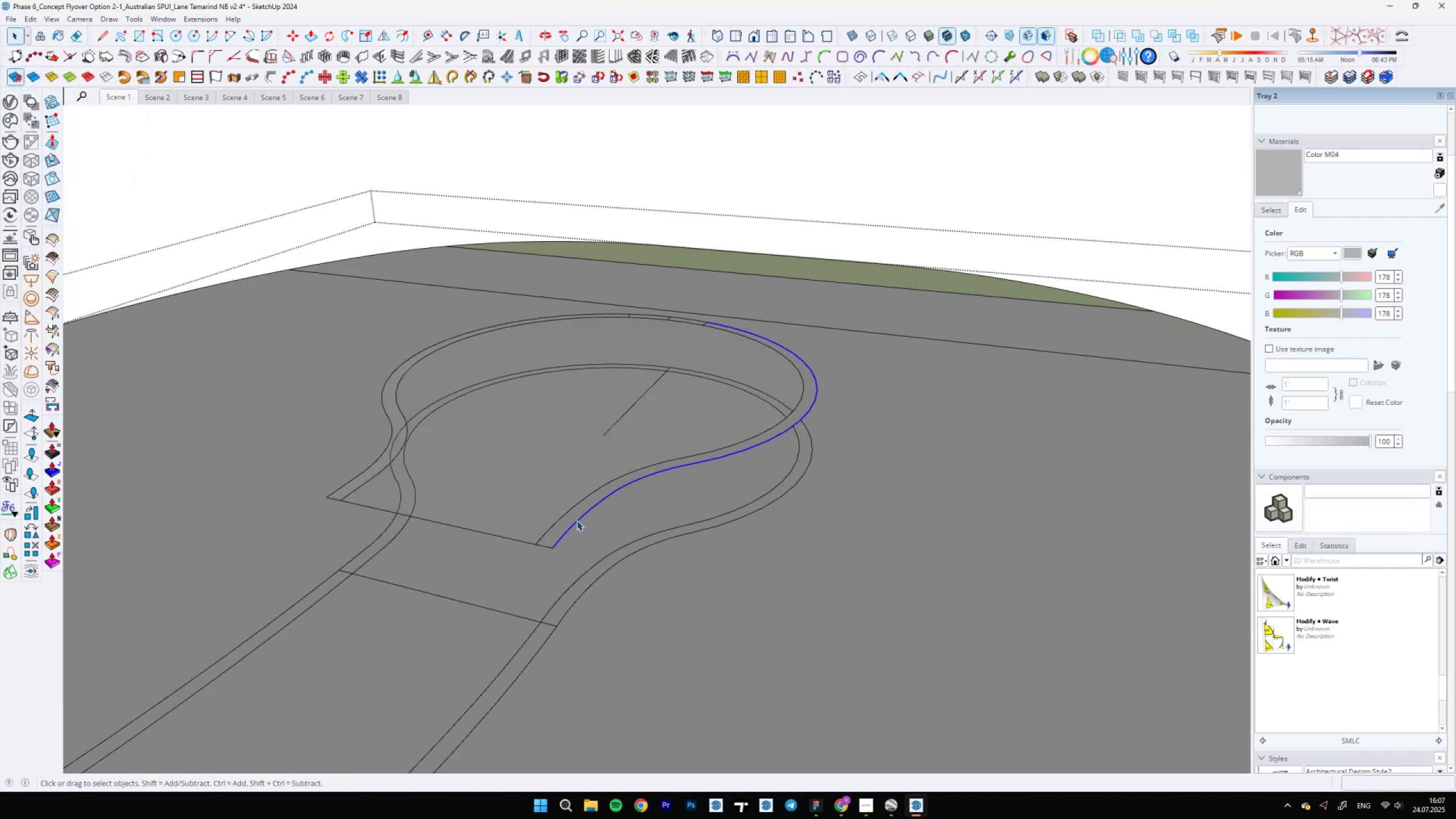 
hold_key(key=ControlLeft, duration=0.65)
 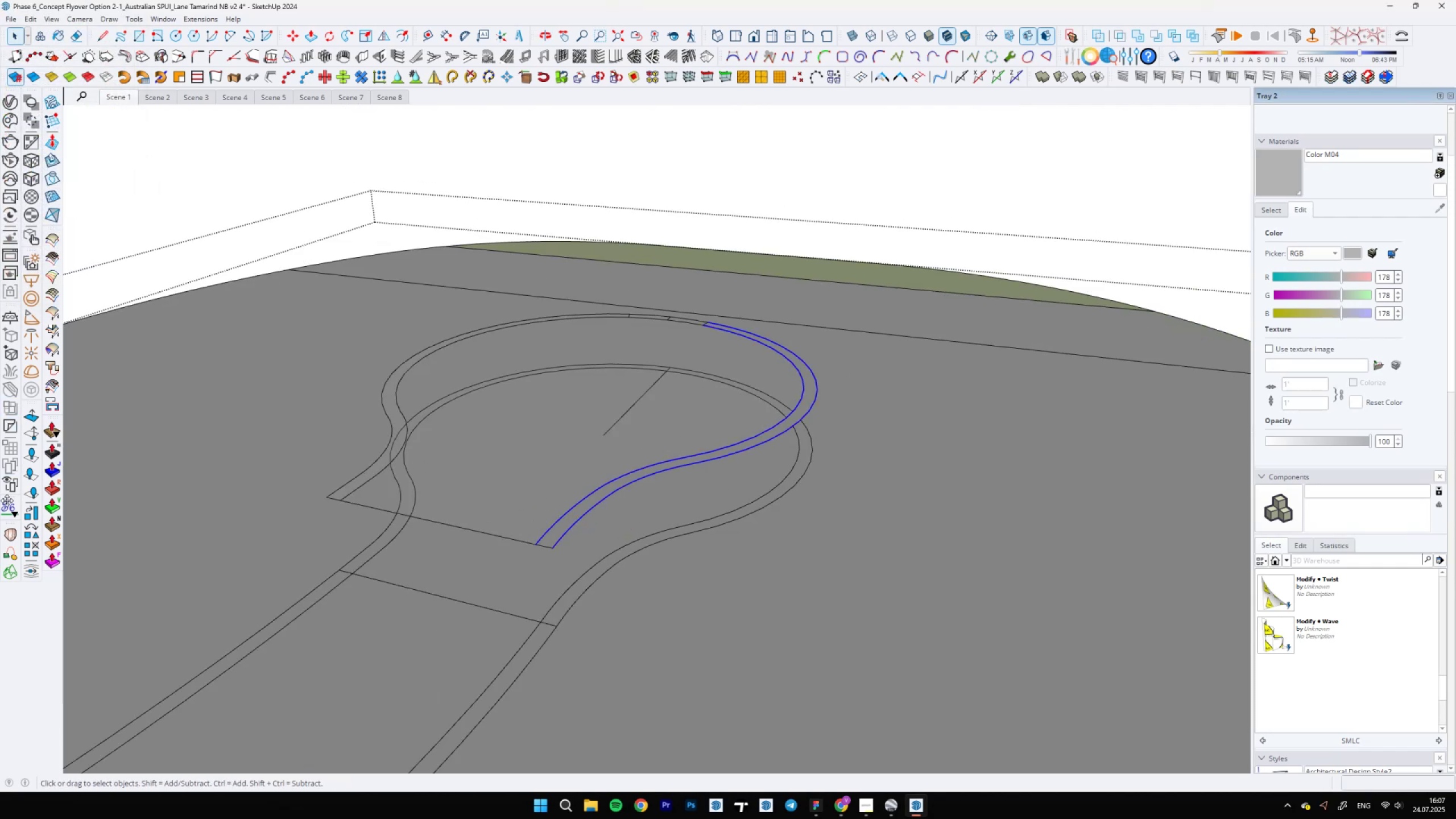 
left_click([12, 510])
 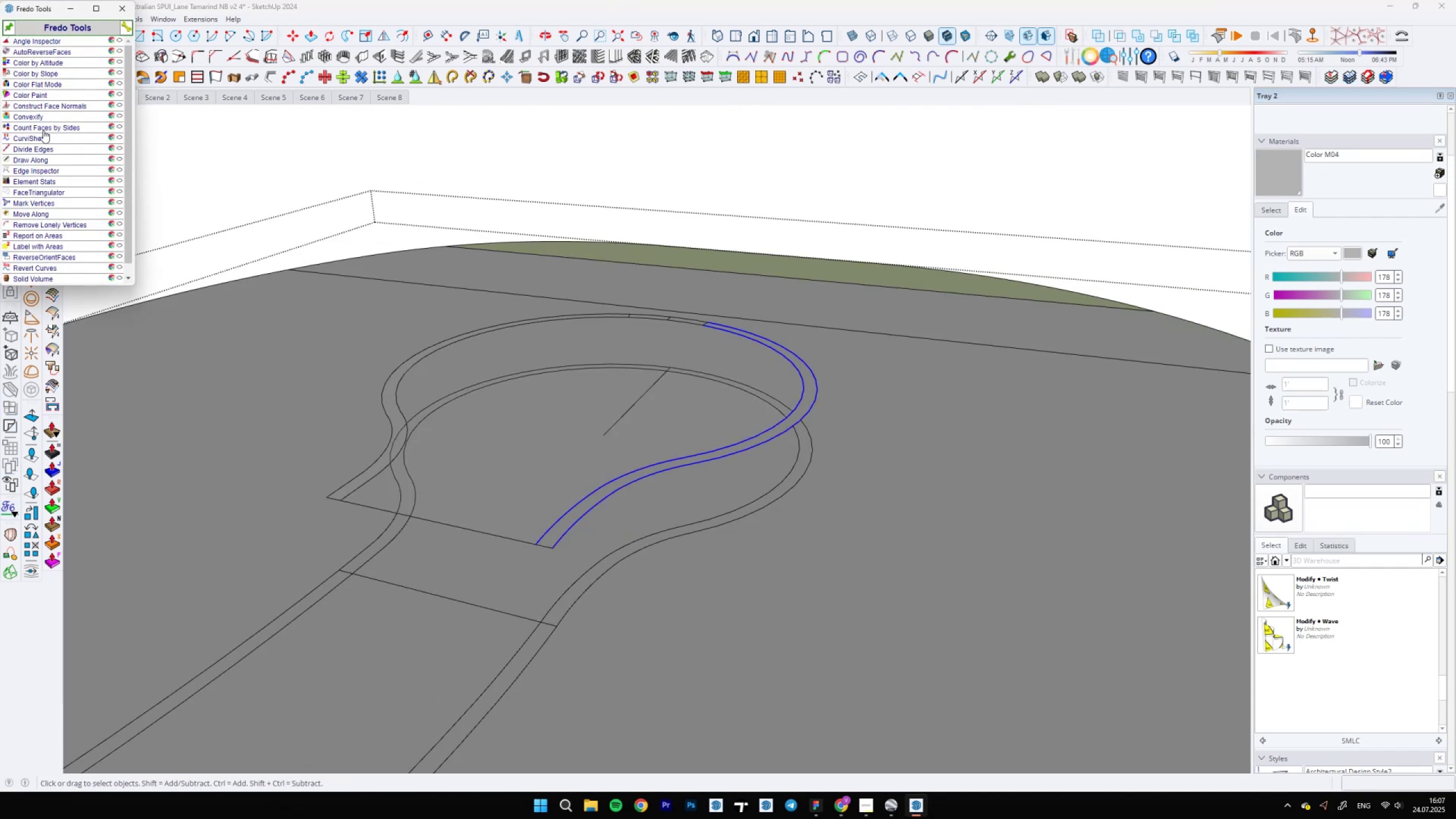 
left_click([39, 138])
 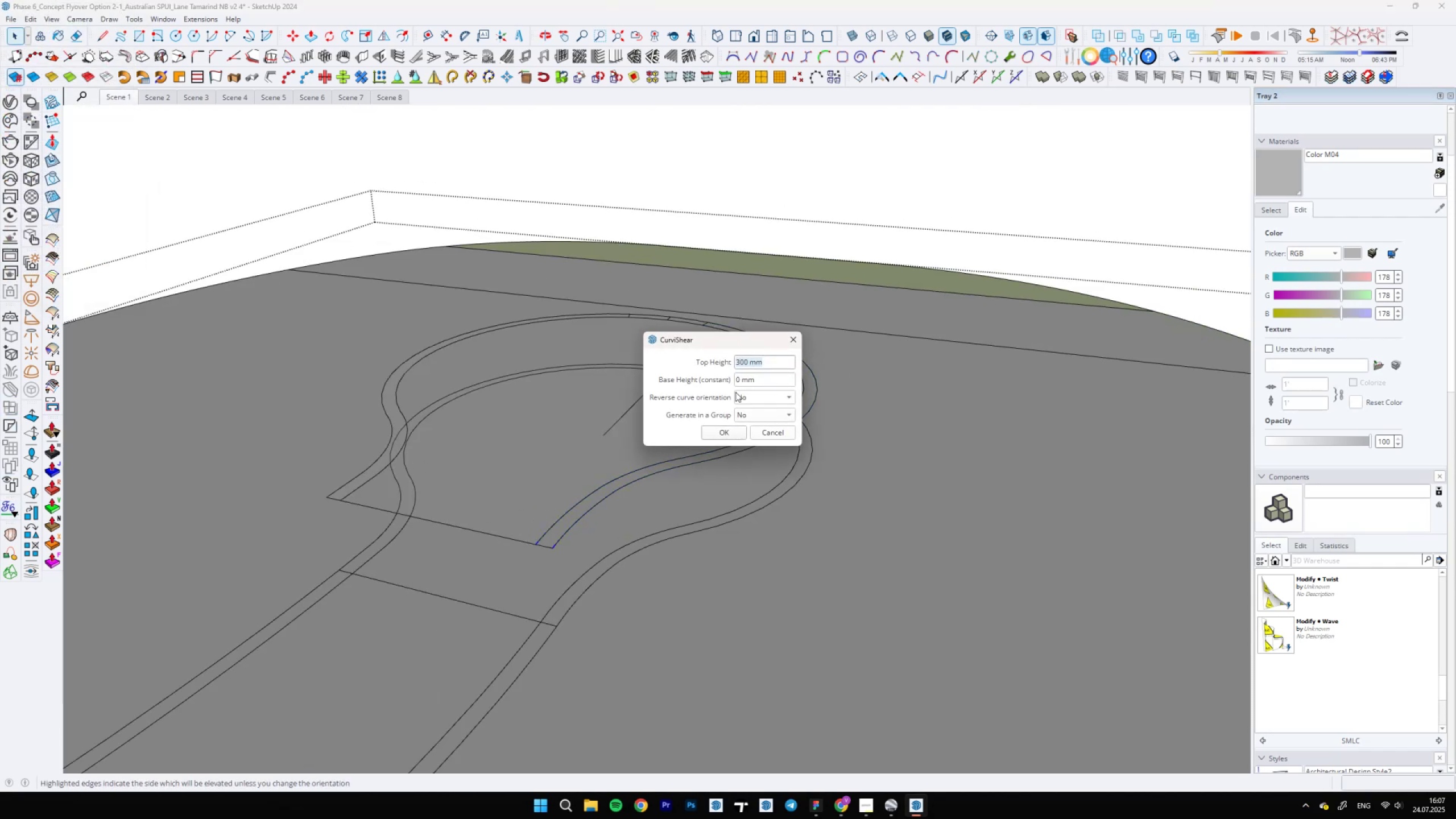 
left_click([751, 394])
 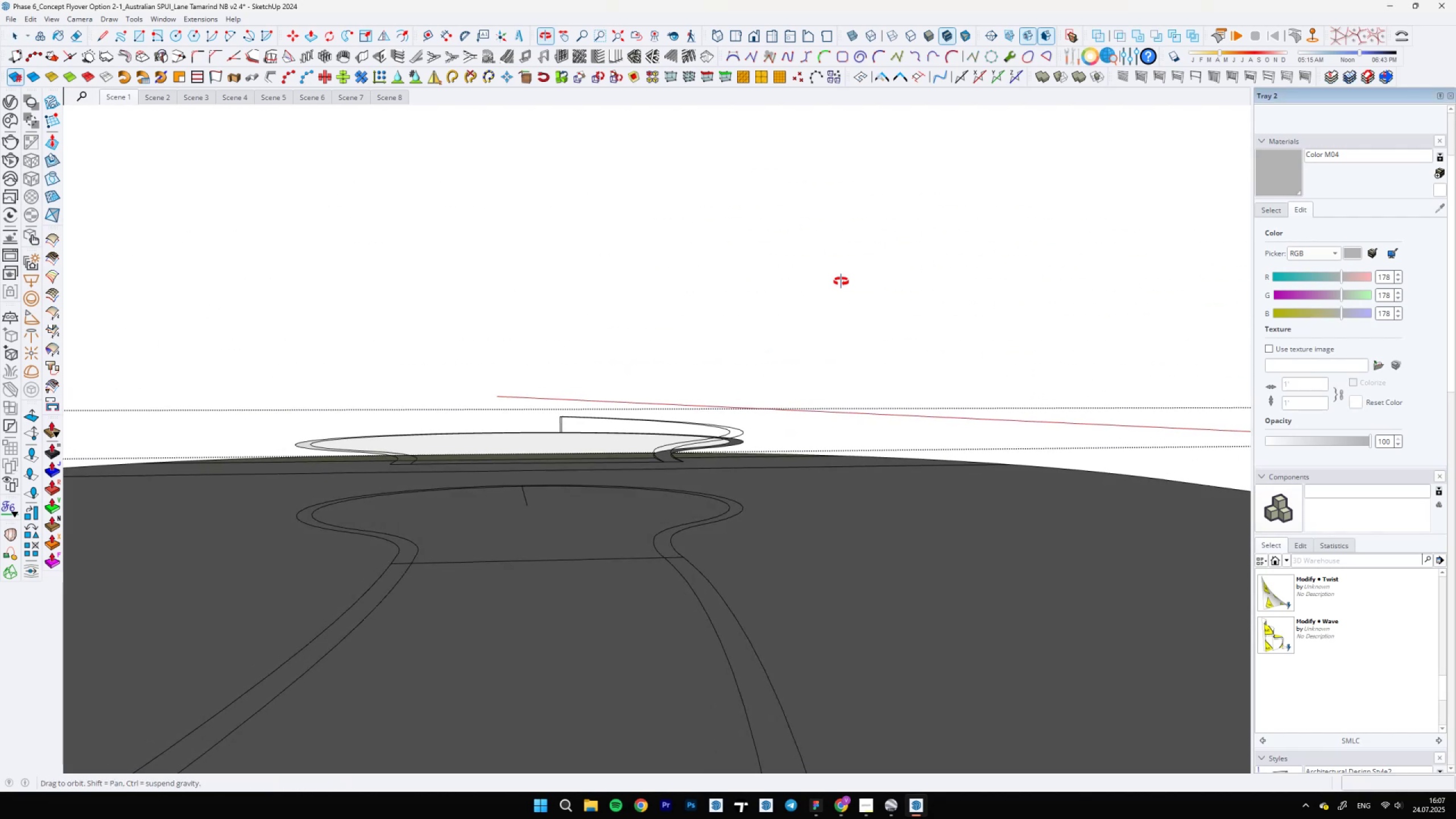 
hold_key(key=ShiftLeft, duration=0.43)
 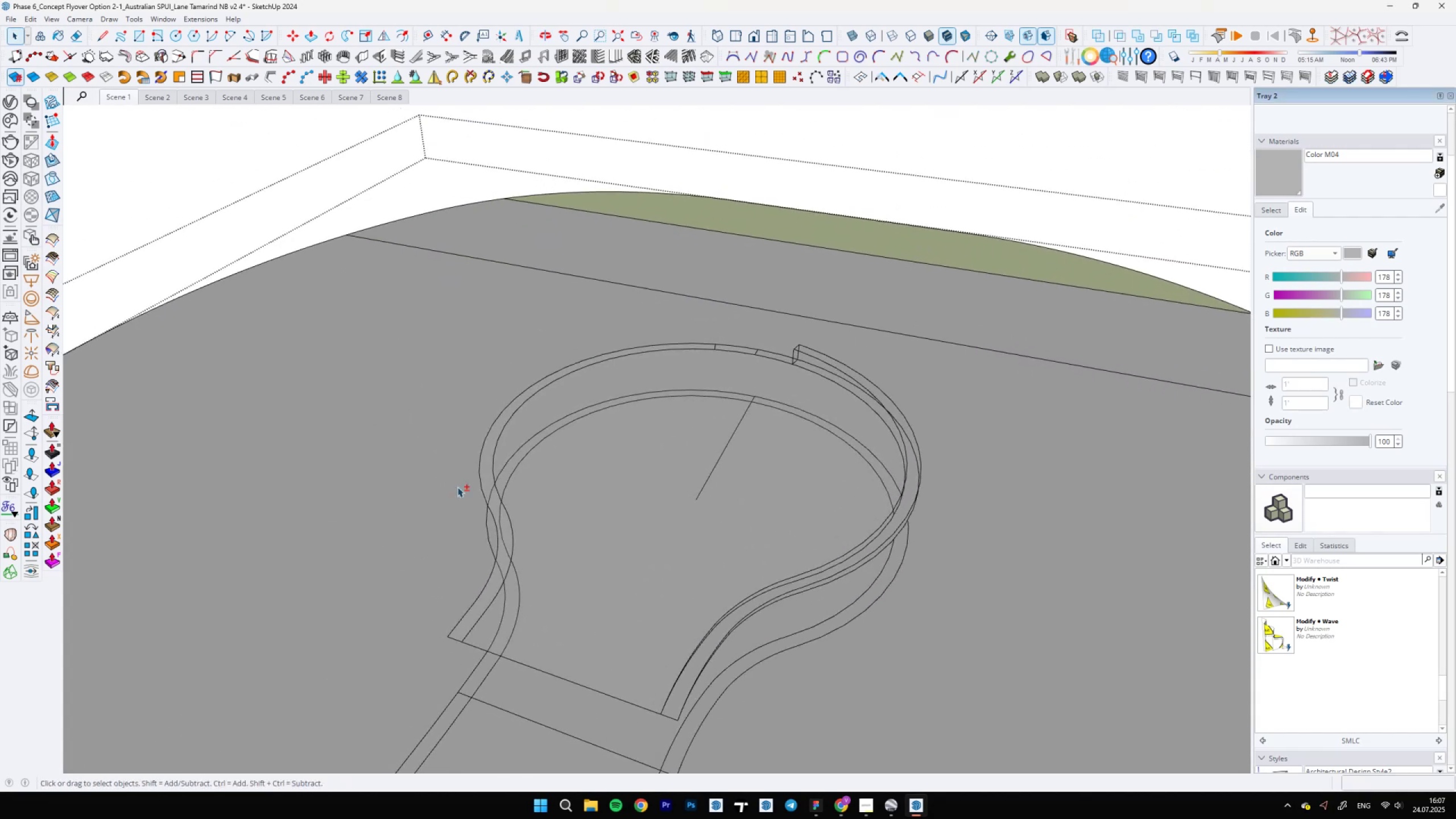 
scroll: coordinate [504, 437], scroll_direction: up, amount: 4.0
 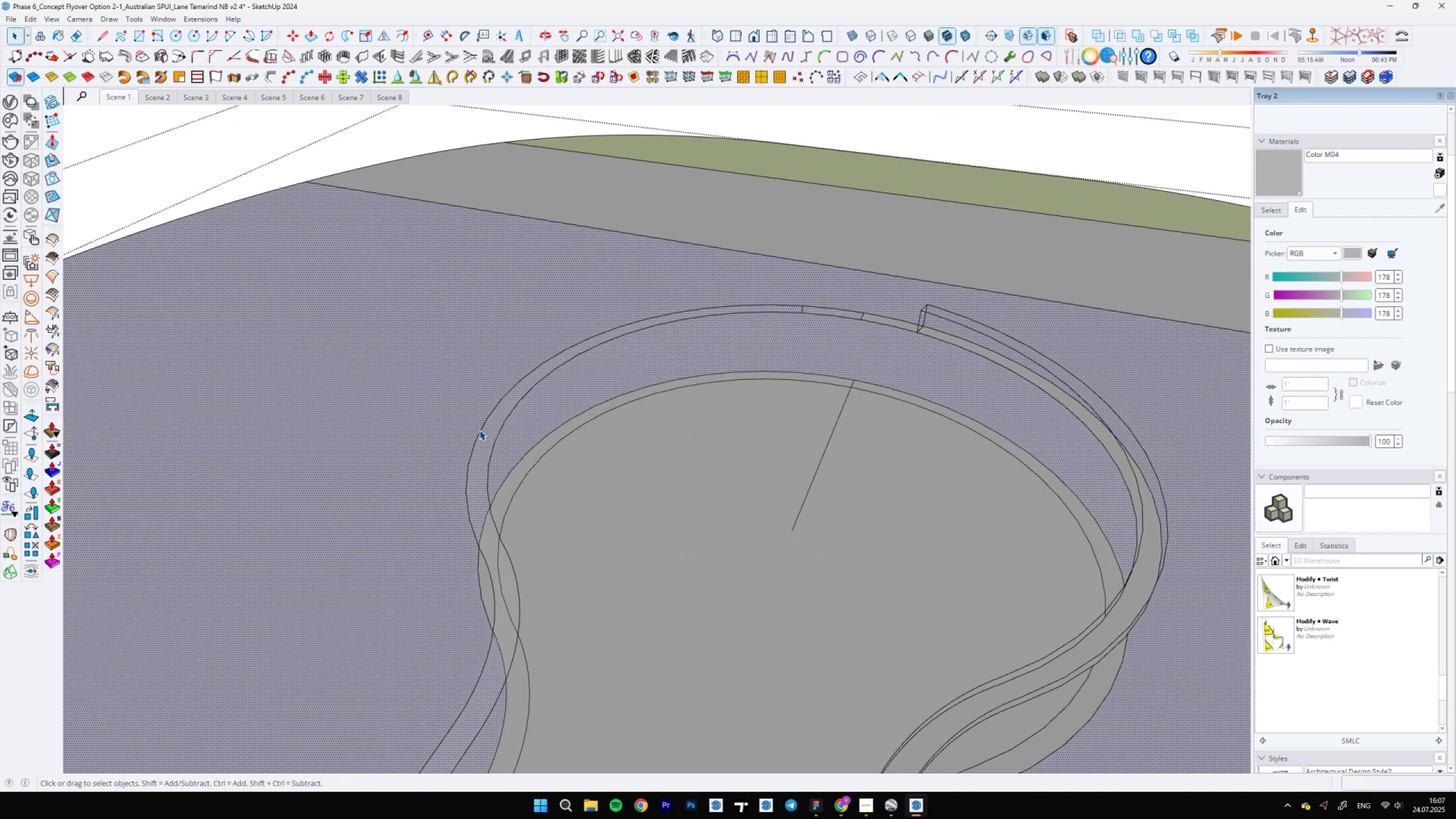 
double_click([484, 430])
 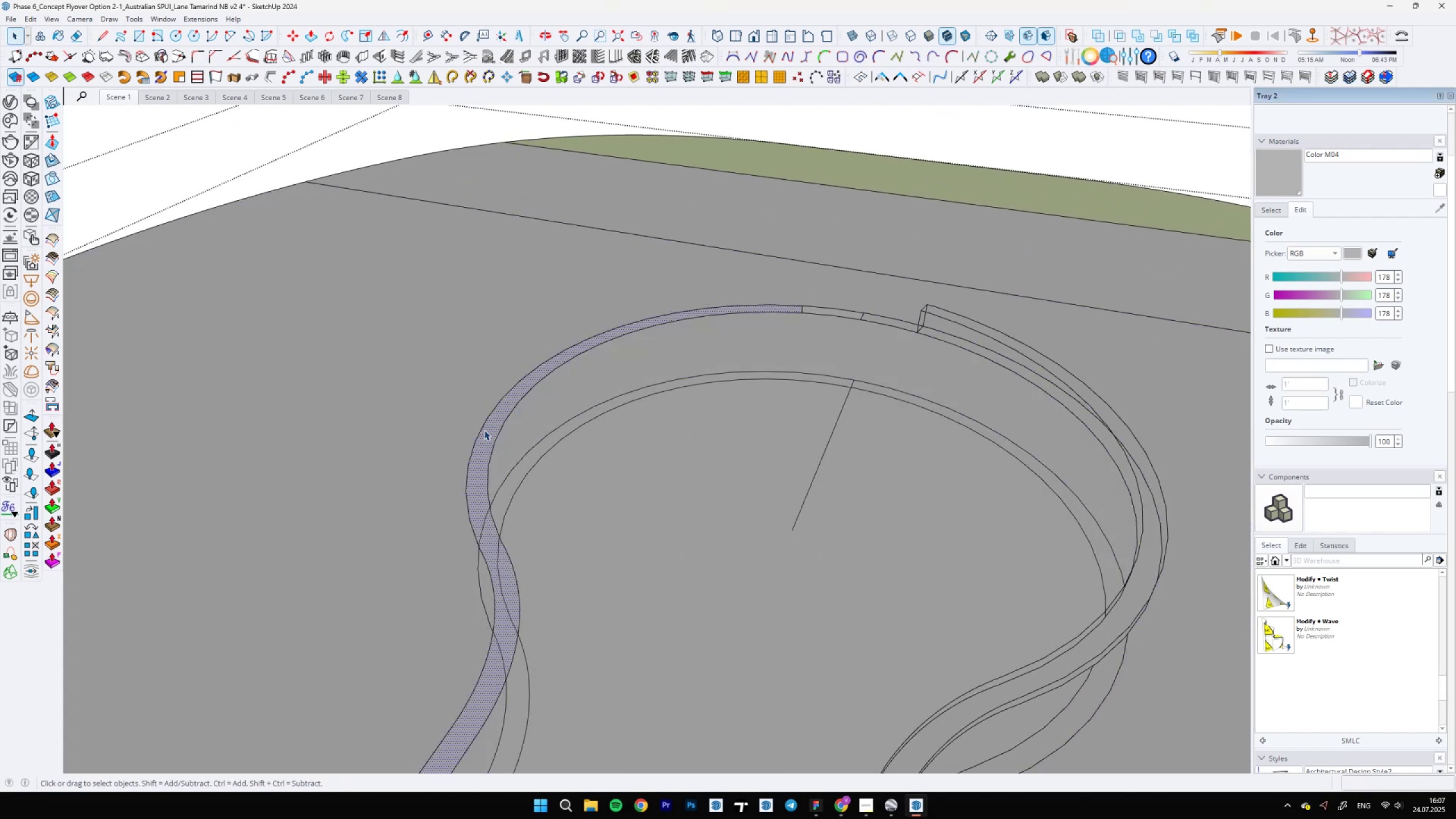 
hold_key(key=ControlLeft, duration=0.36)
 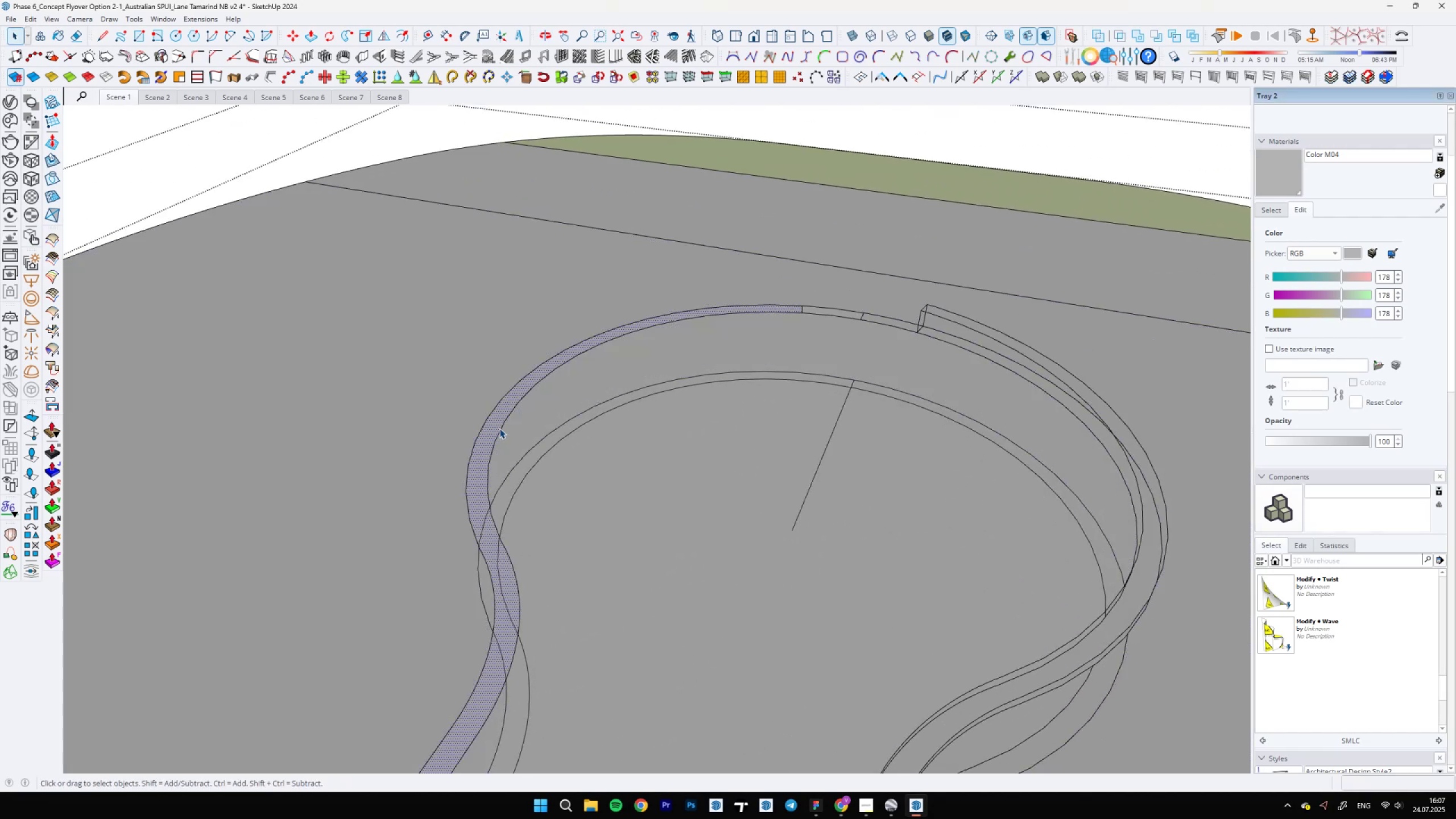 
left_click([500, 427])
 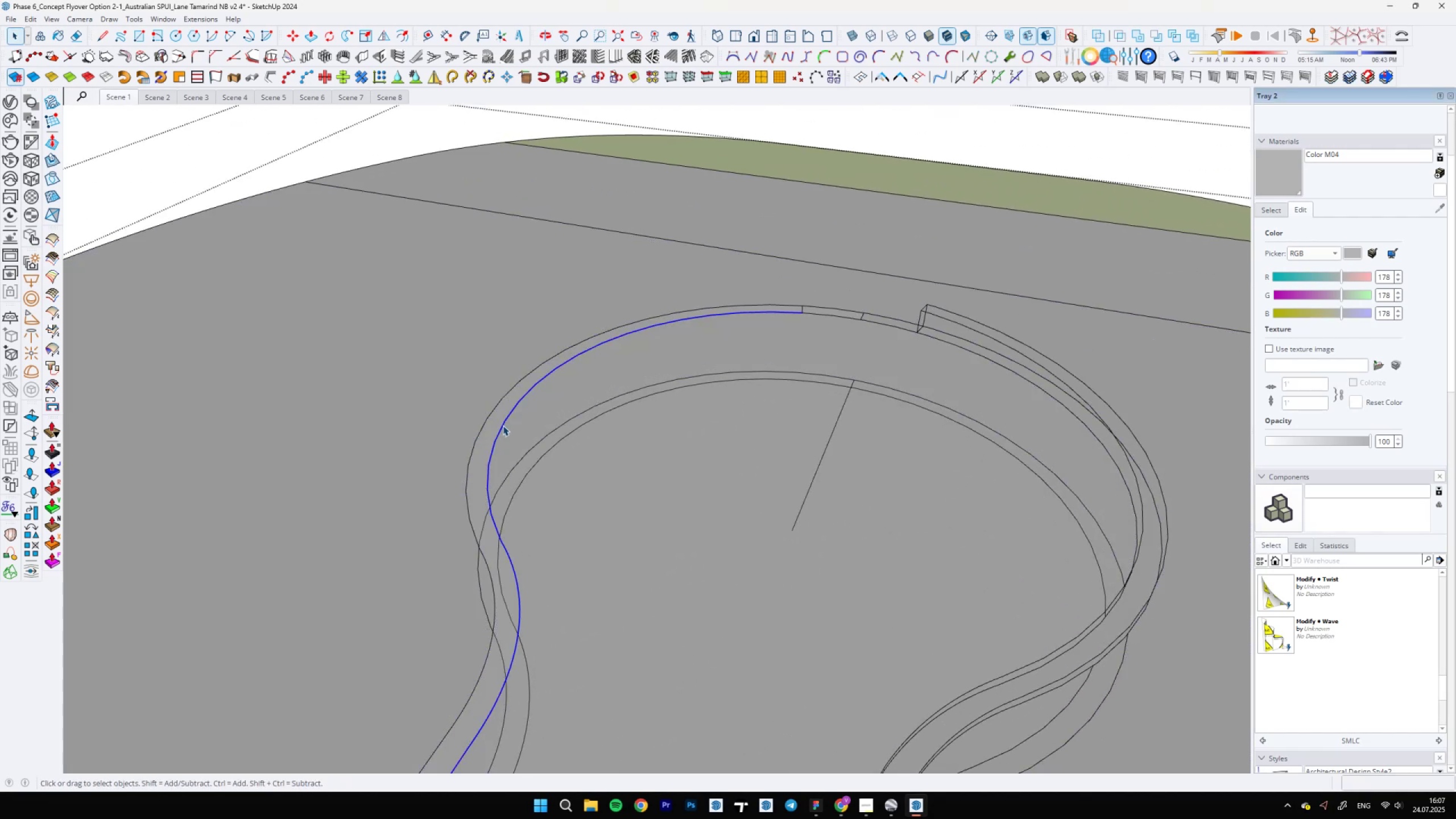 
hold_key(key=ControlLeft, duration=0.95)
left_click([491, 414])
 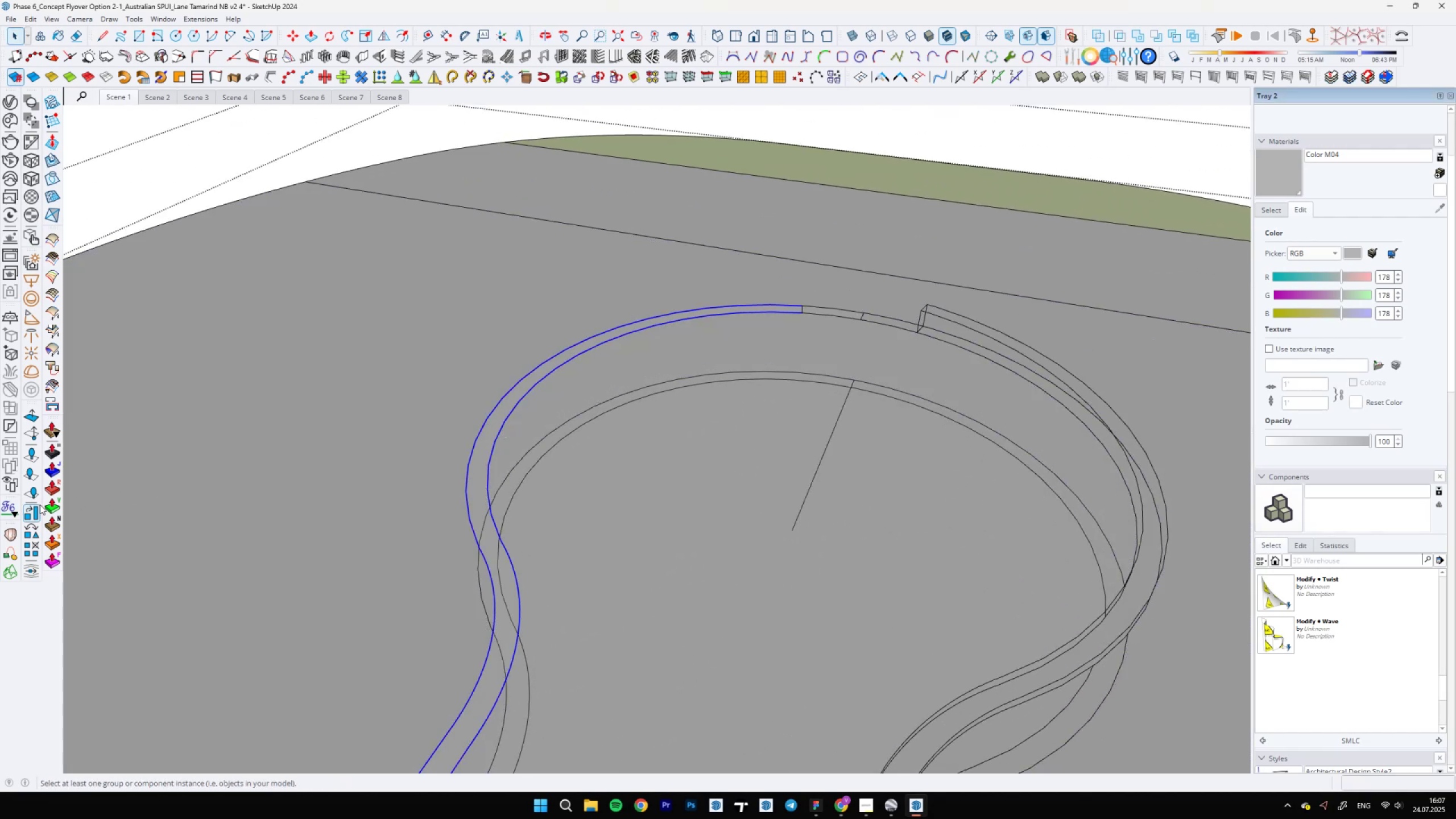 
left_click([14, 502])
 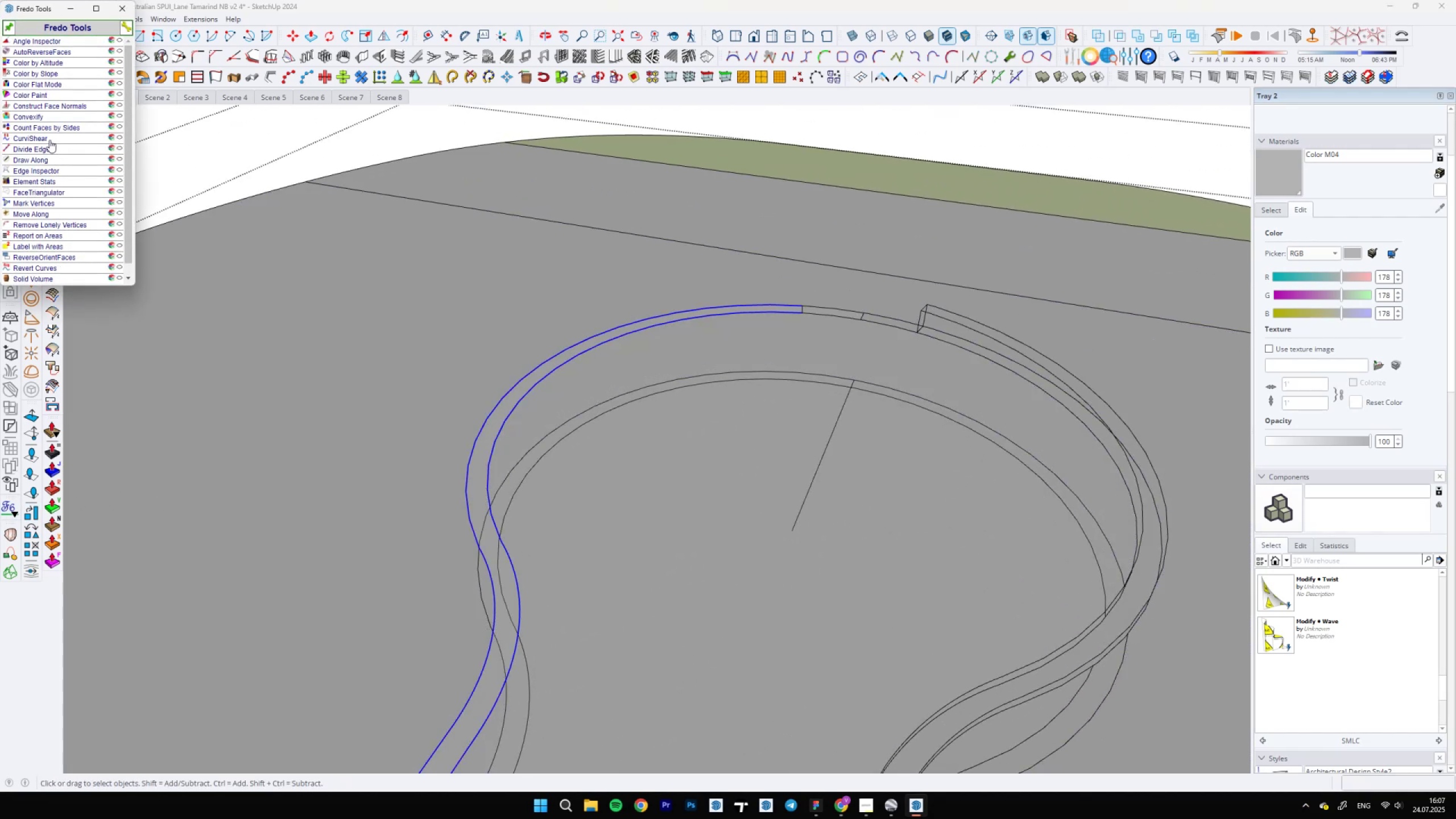 
left_click([47, 139])
 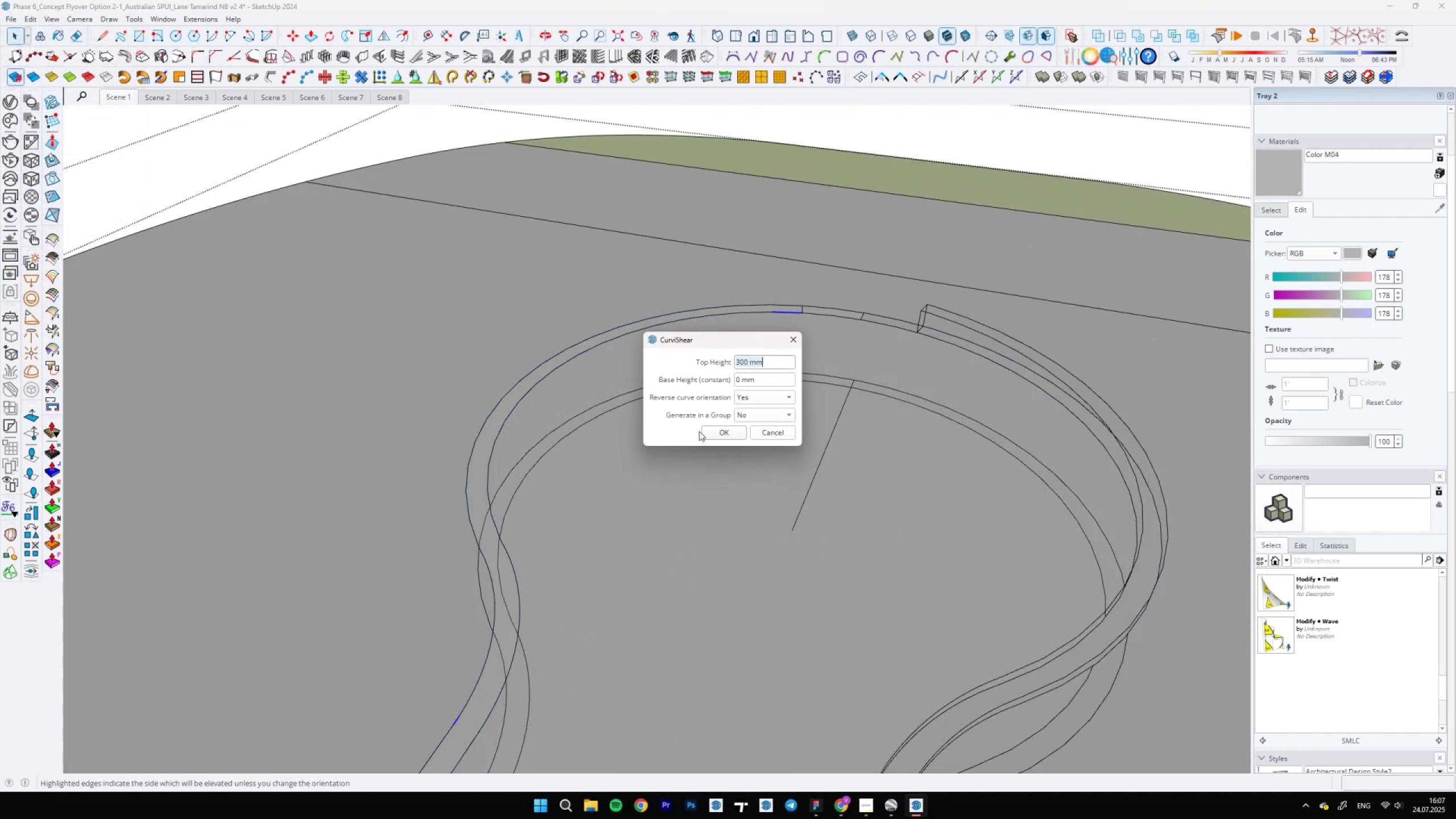 
left_click([725, 438])
 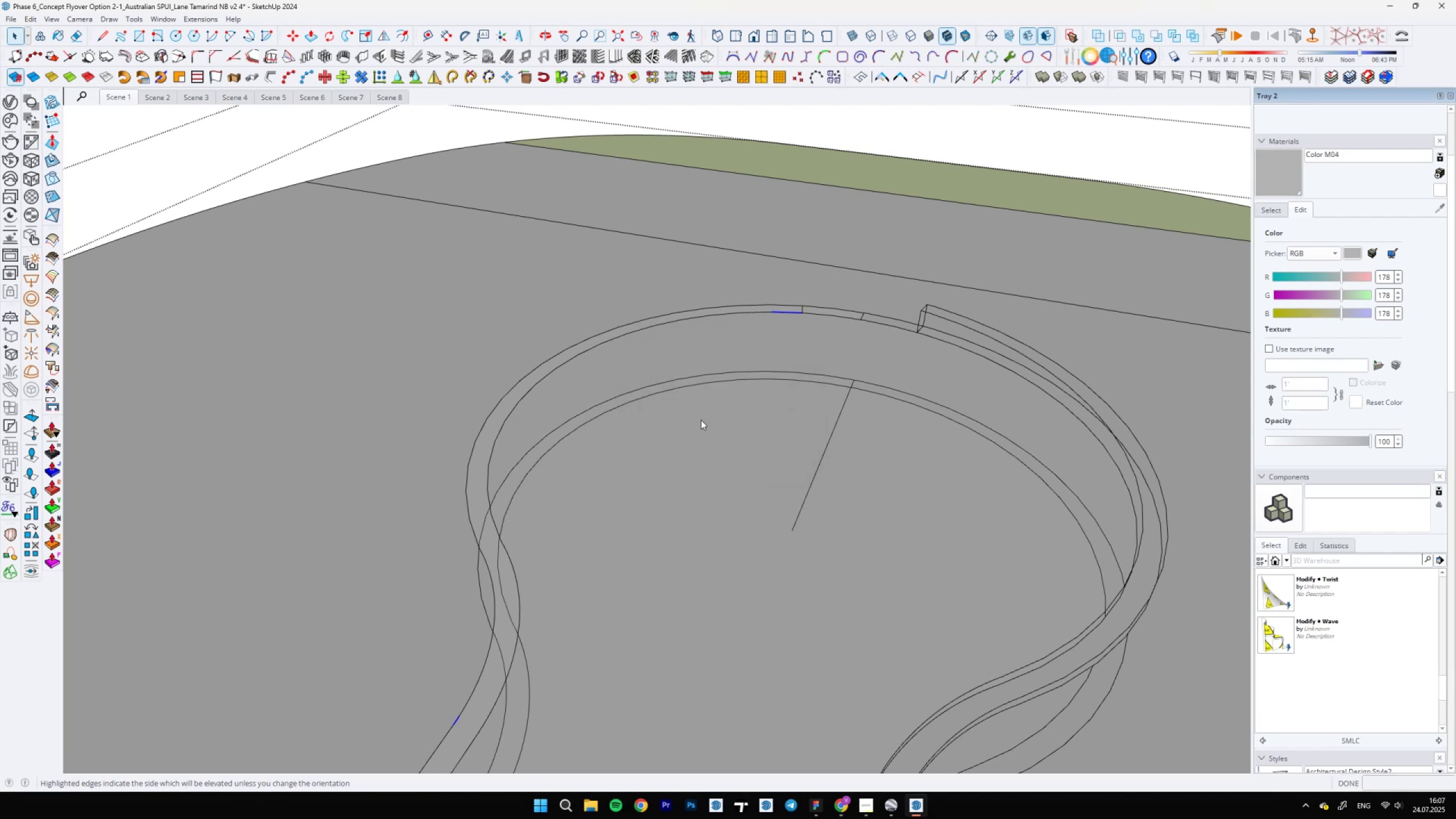 
scroll: coordinate [675, 419], scroll_direction: down, amount: 5.0
 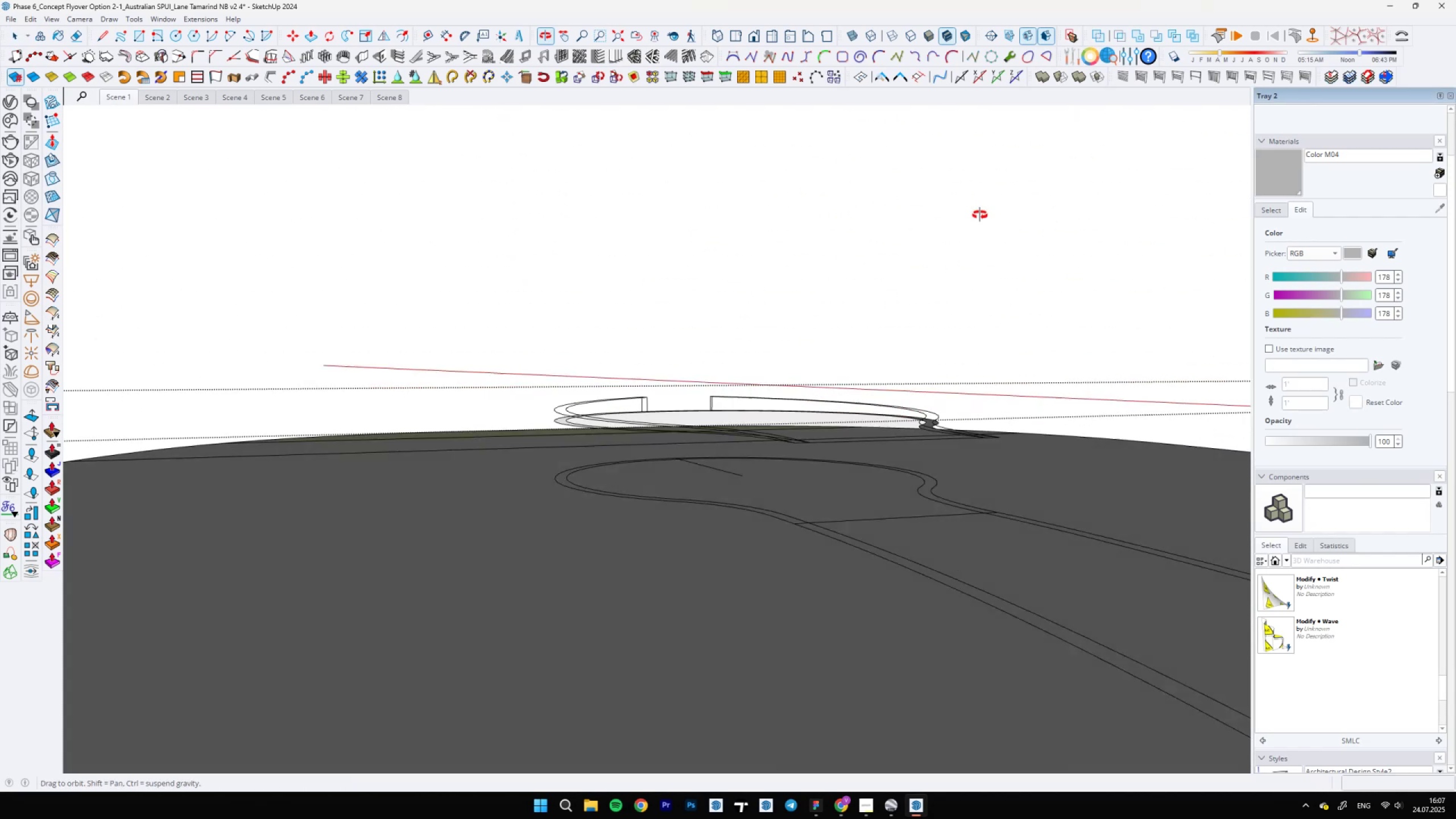 
scroll: coordinate [673, 349], scroll_direction: up, amount: 10.0
 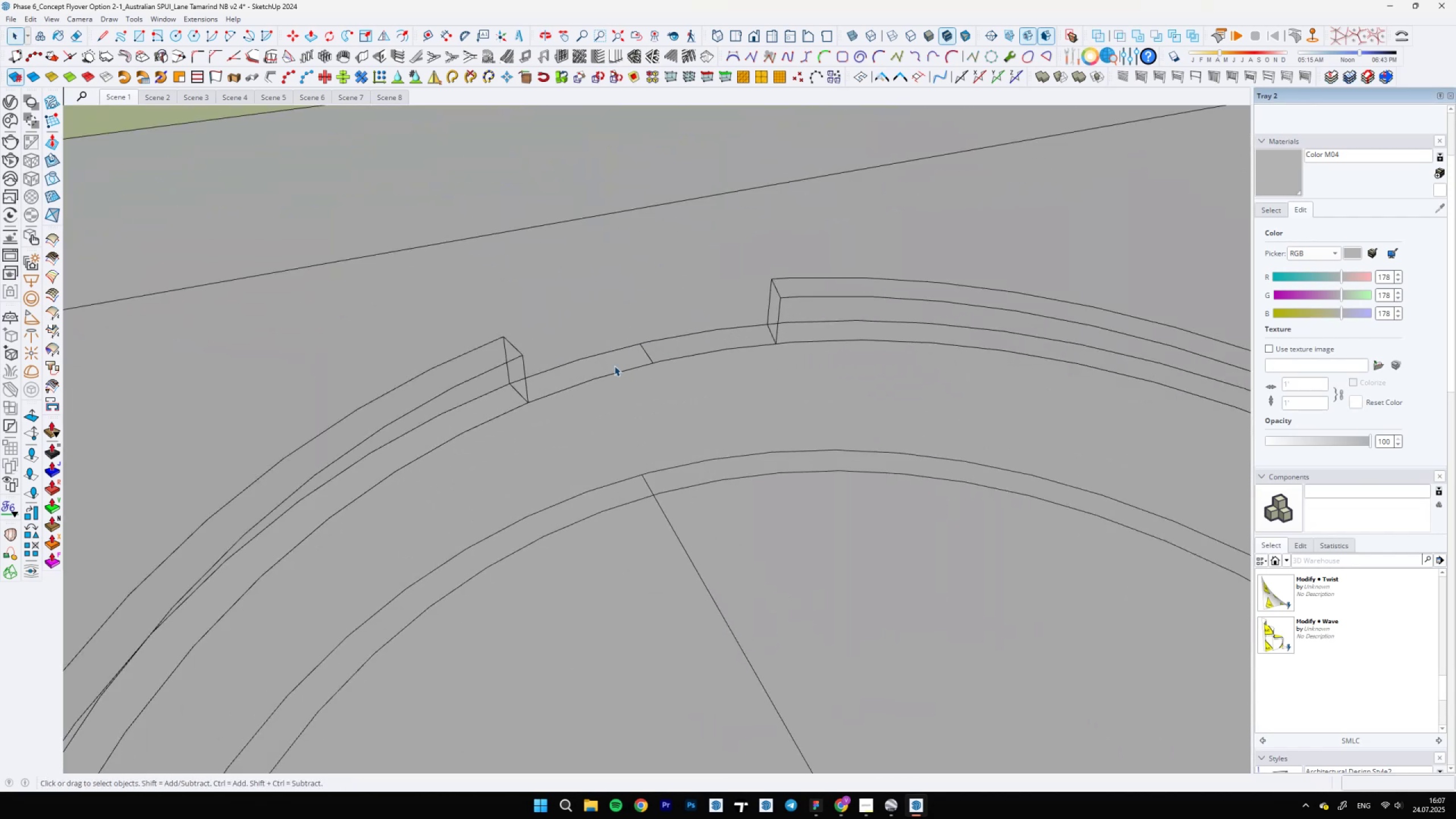 
double_click([614, 366])
 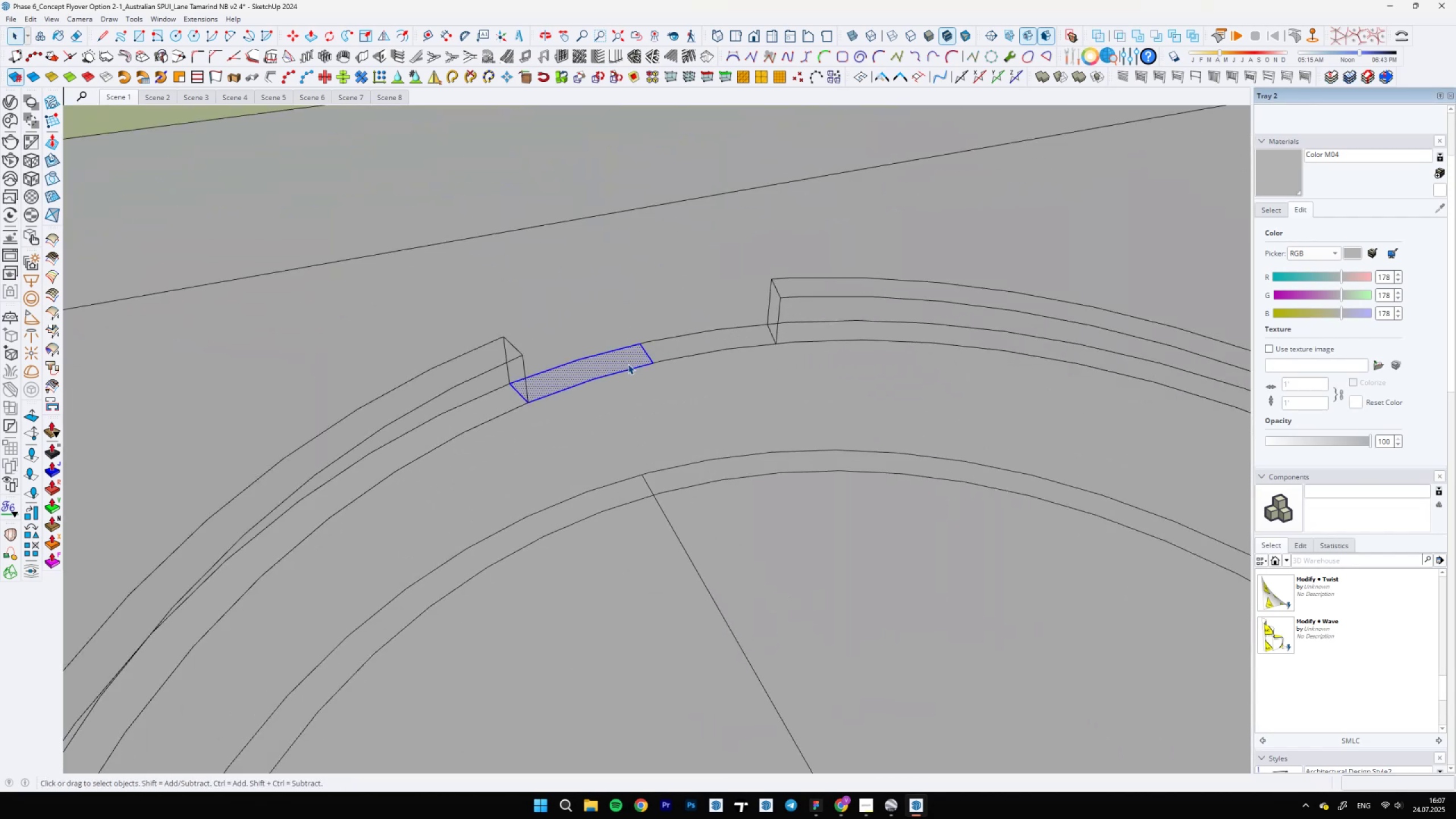 
hold_key(key=ControlLeft, duration=0.69)
triple_click([659, 350])
 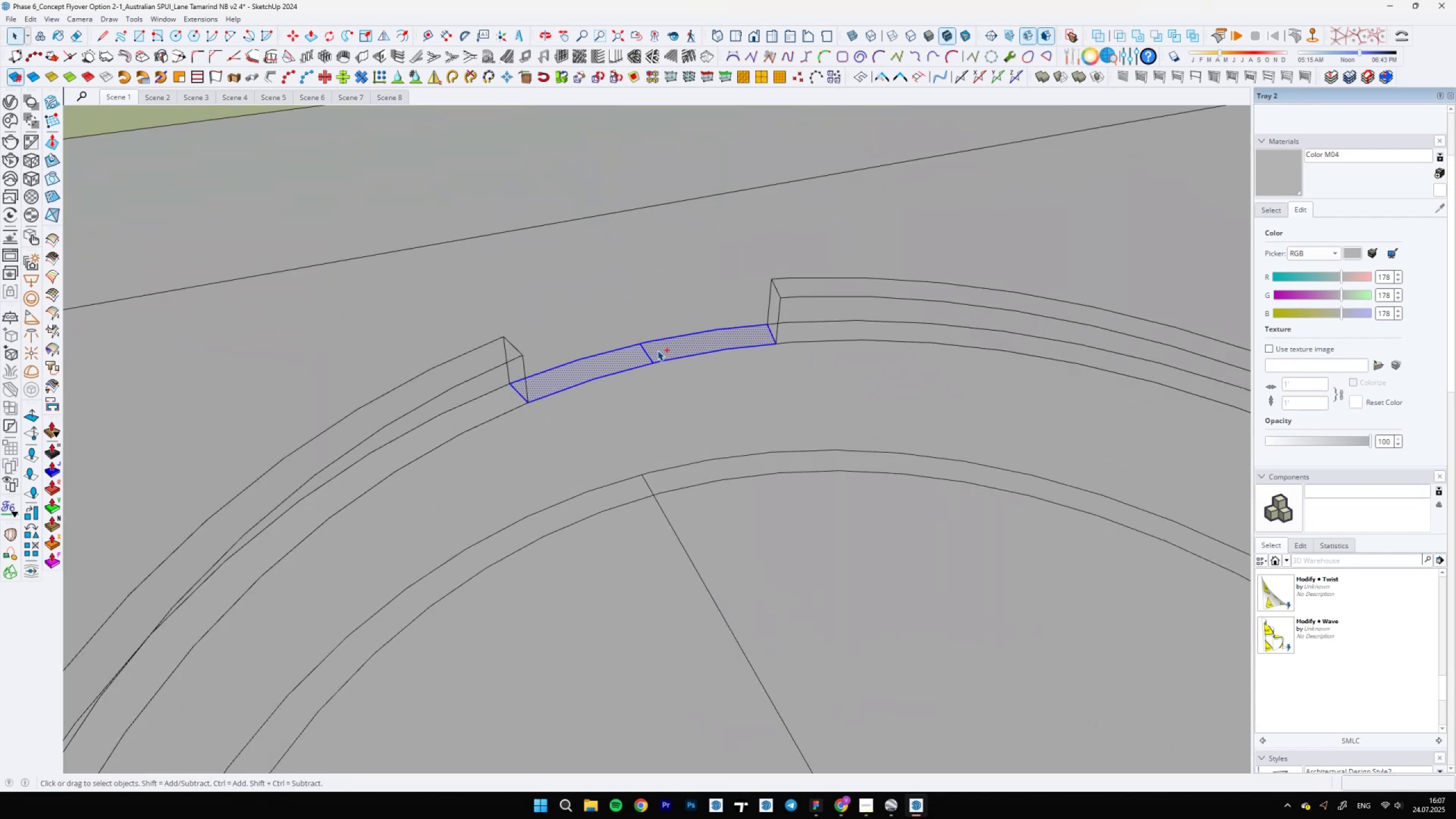 
scroll: coordinate [533, 383], scroll_direction: up, amount: 4.0
 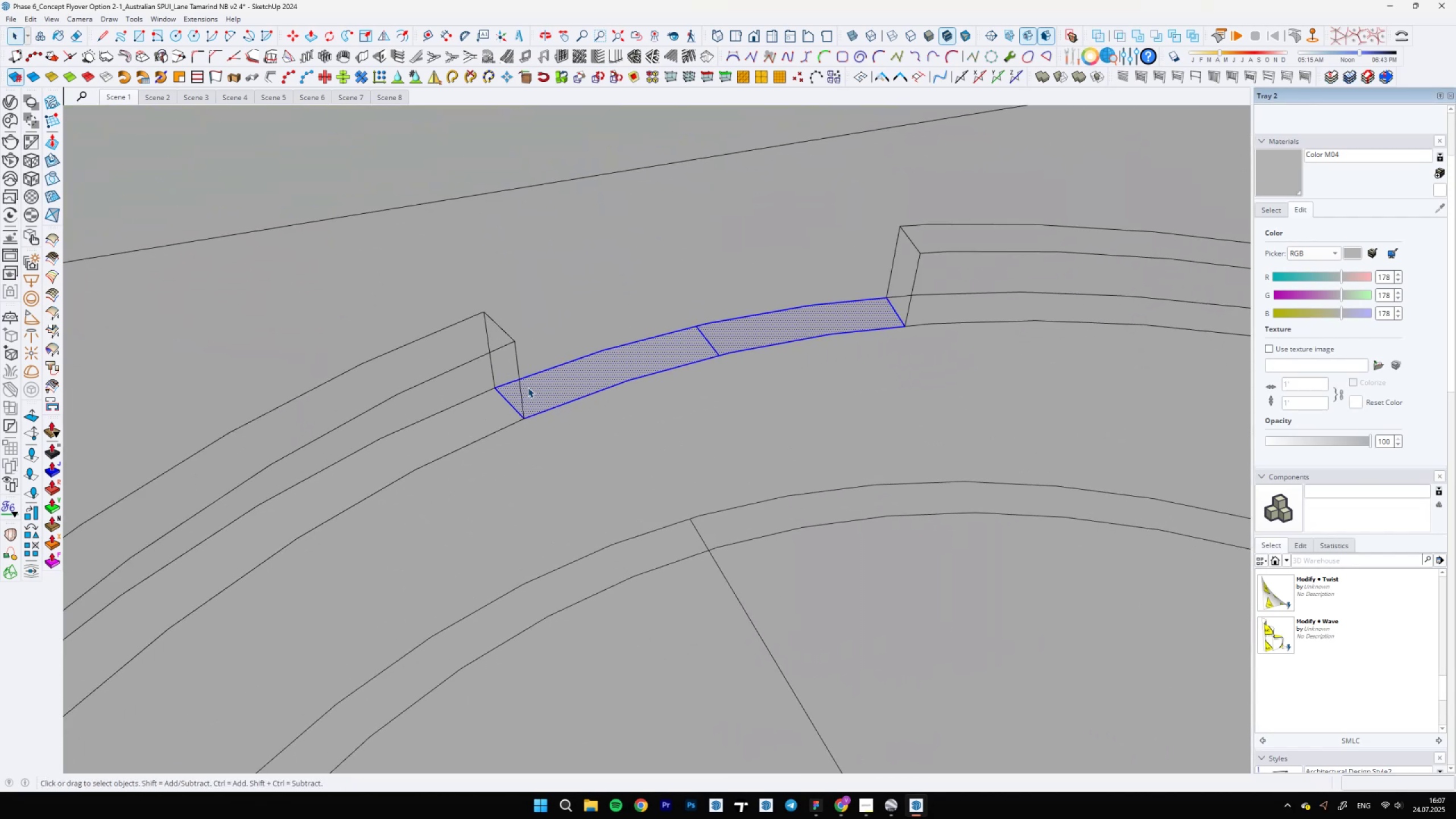 
key(M)
 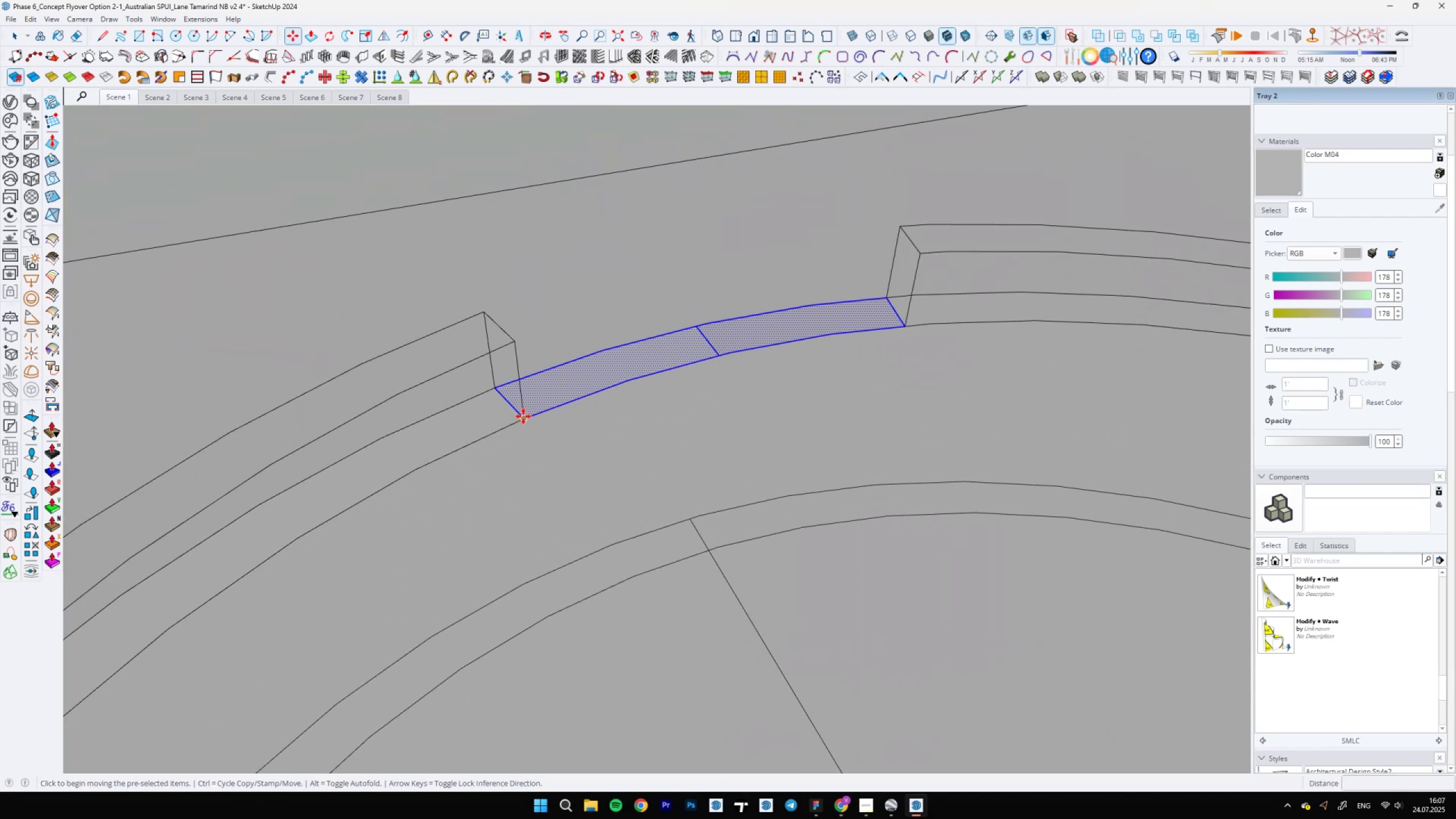 
left_click([523, 416])
 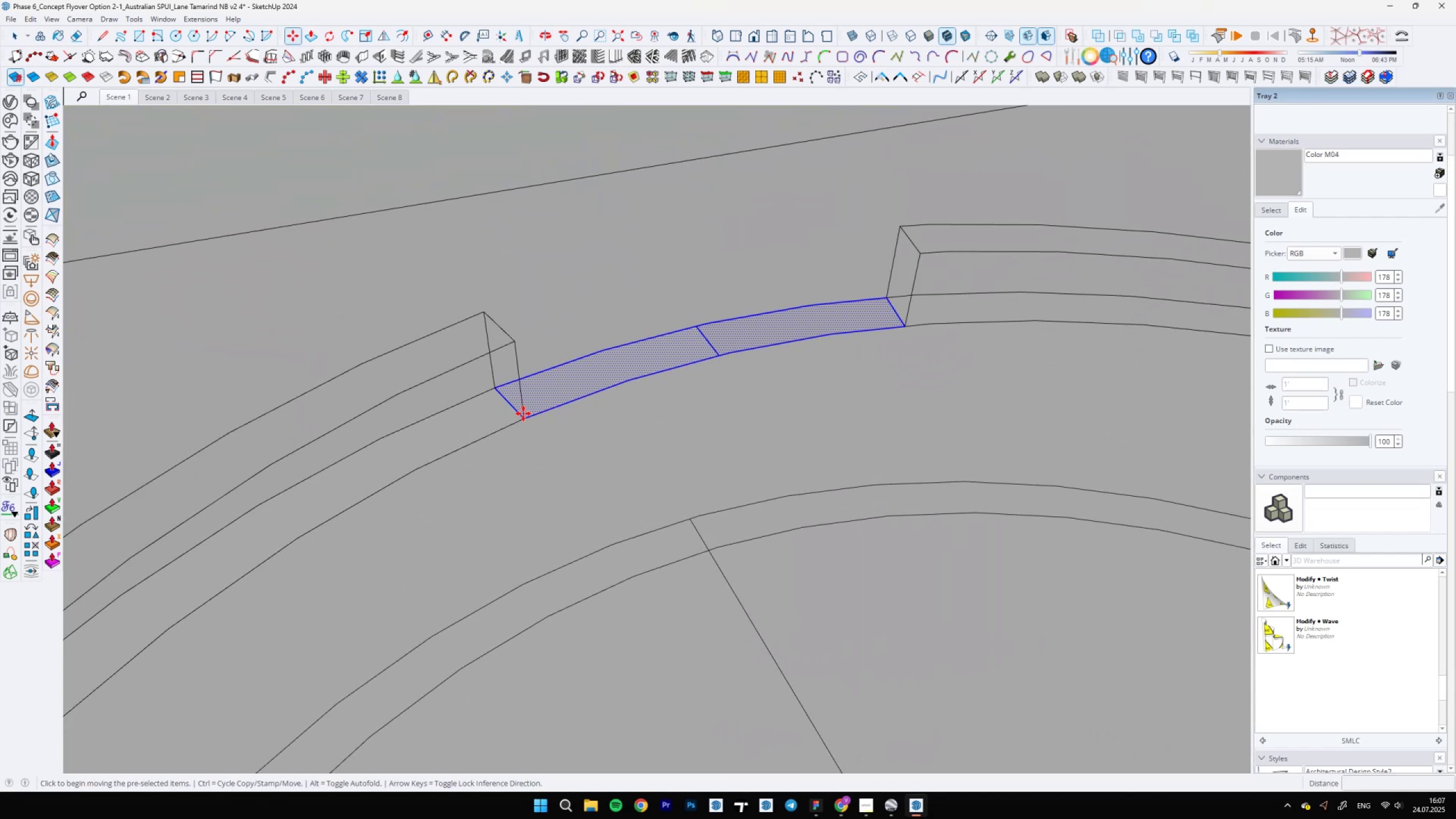 
key(Control+ControlLeft)
 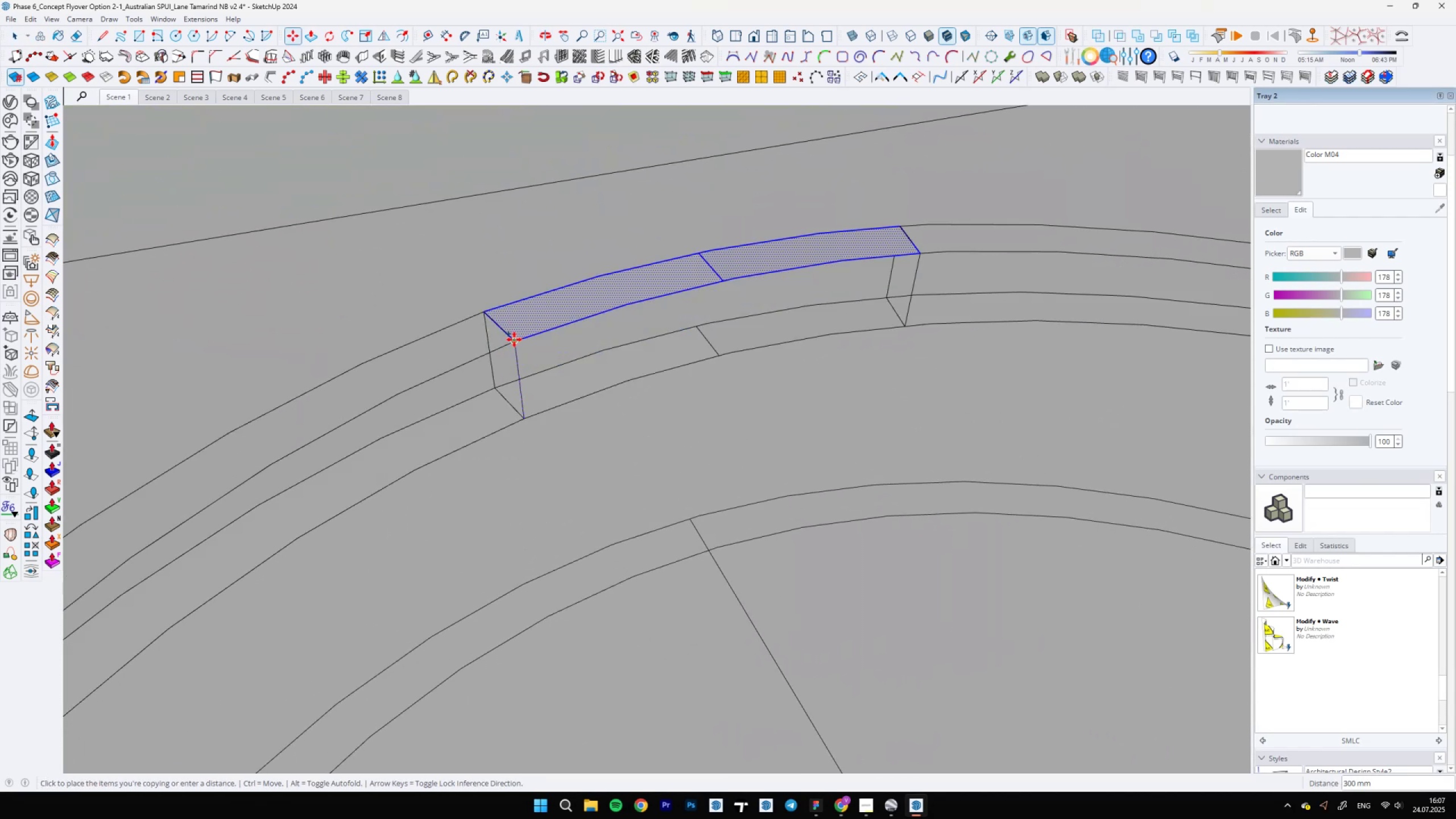 
left_click([513, 340])
 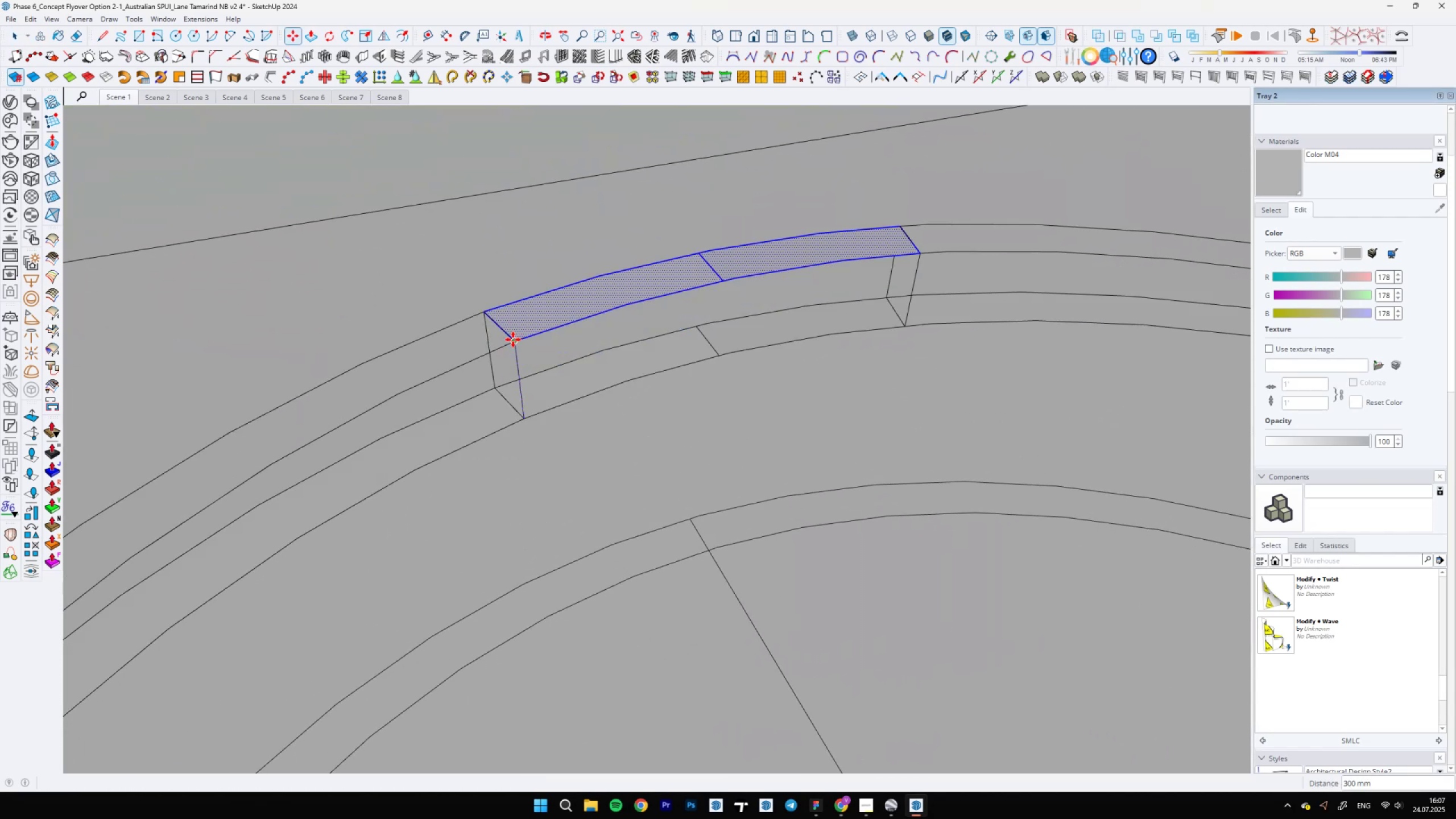 
key(Space)
 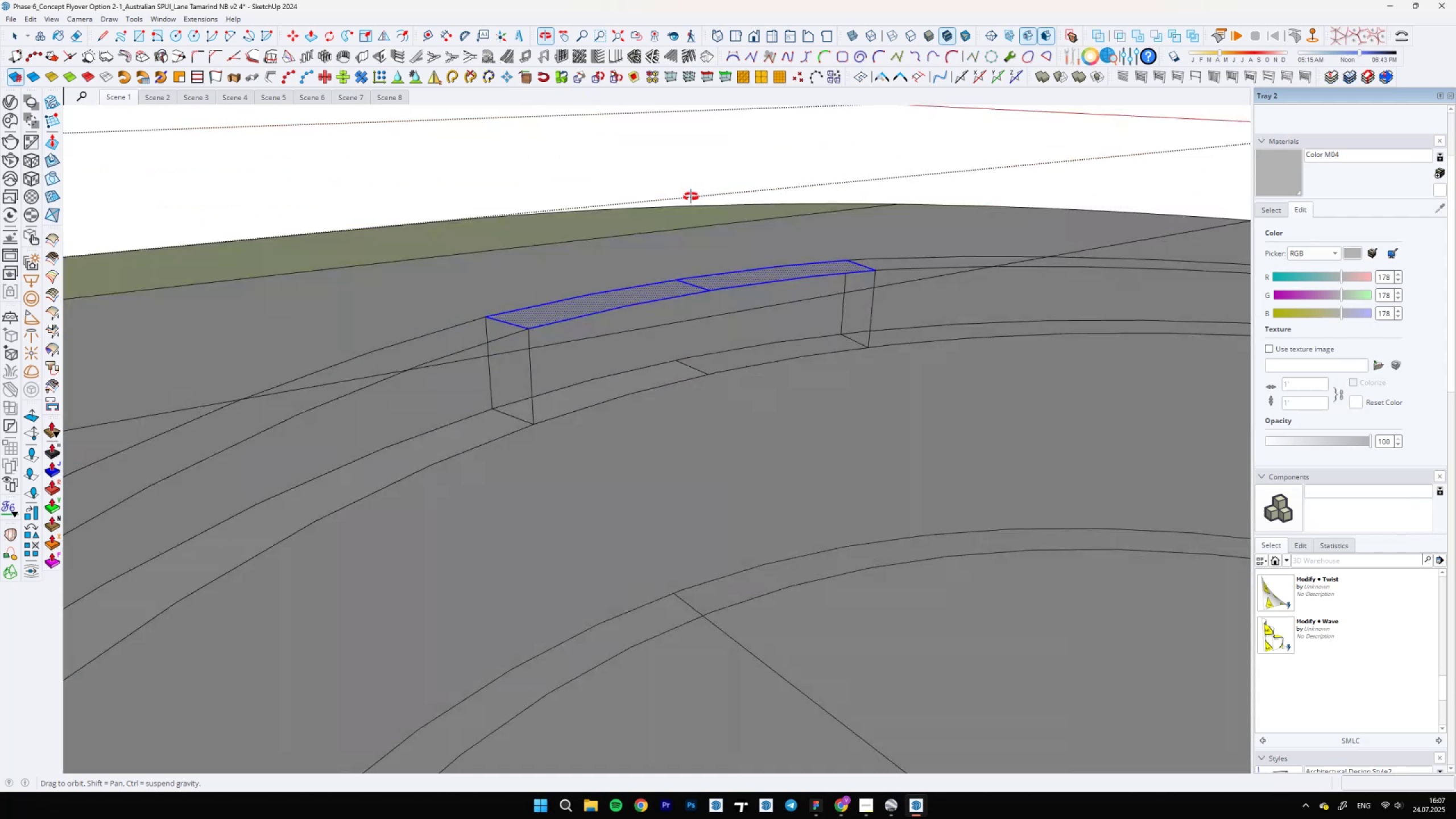 
double_click([727, 278])
 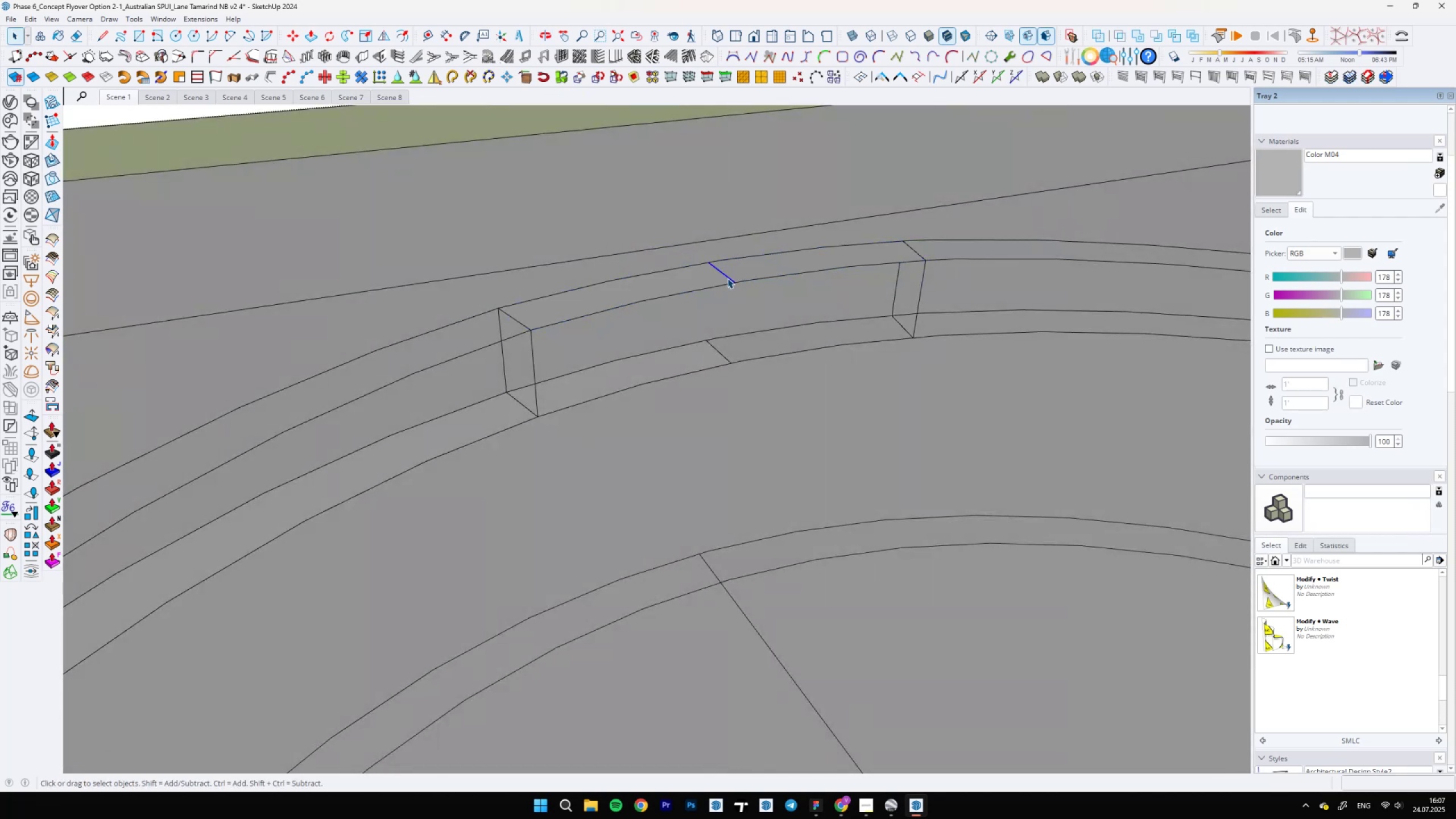 
scroll: coordinate [731, 279], scroll_direction: up, amount: 4.0
 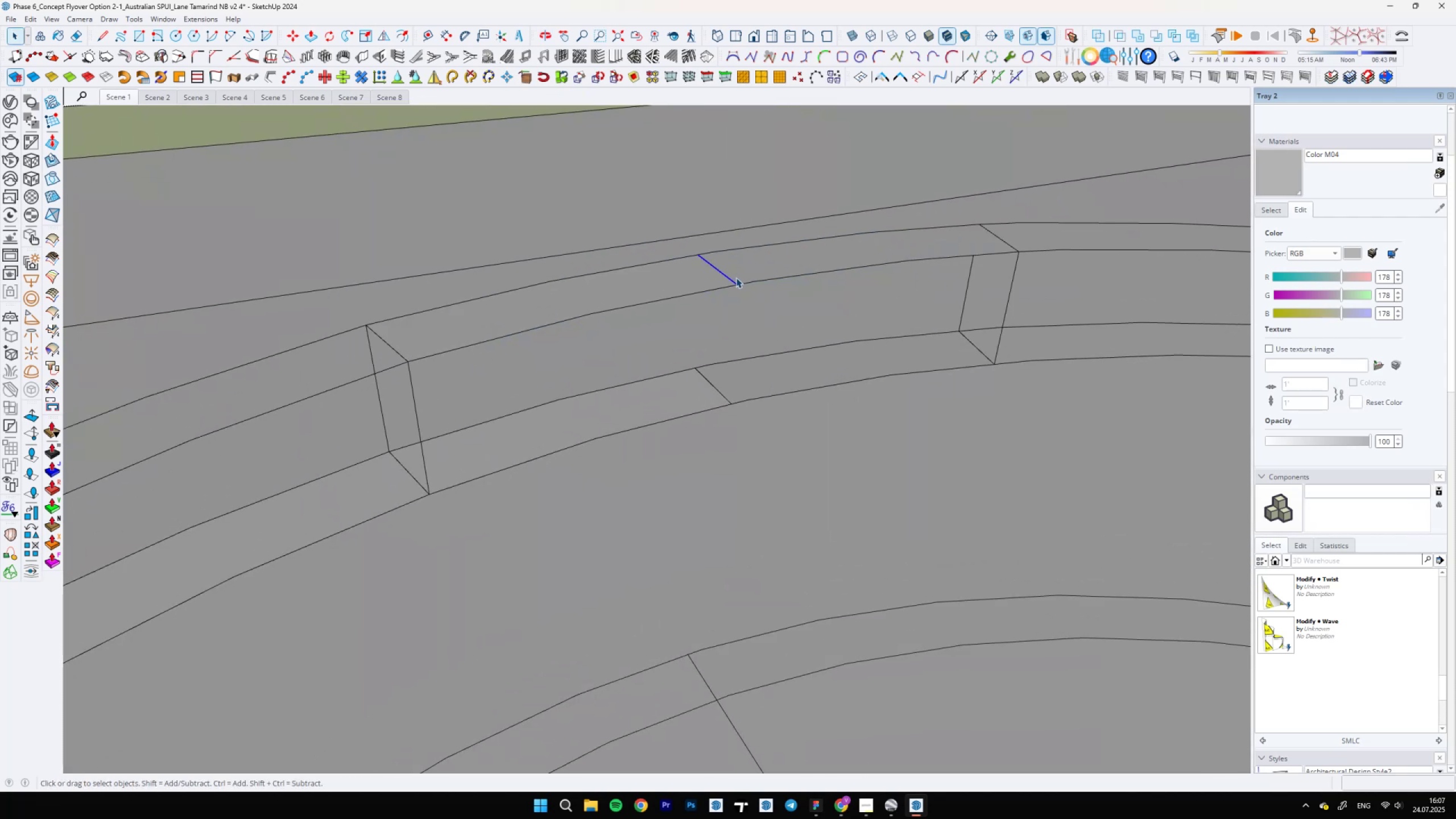 
key(M)
 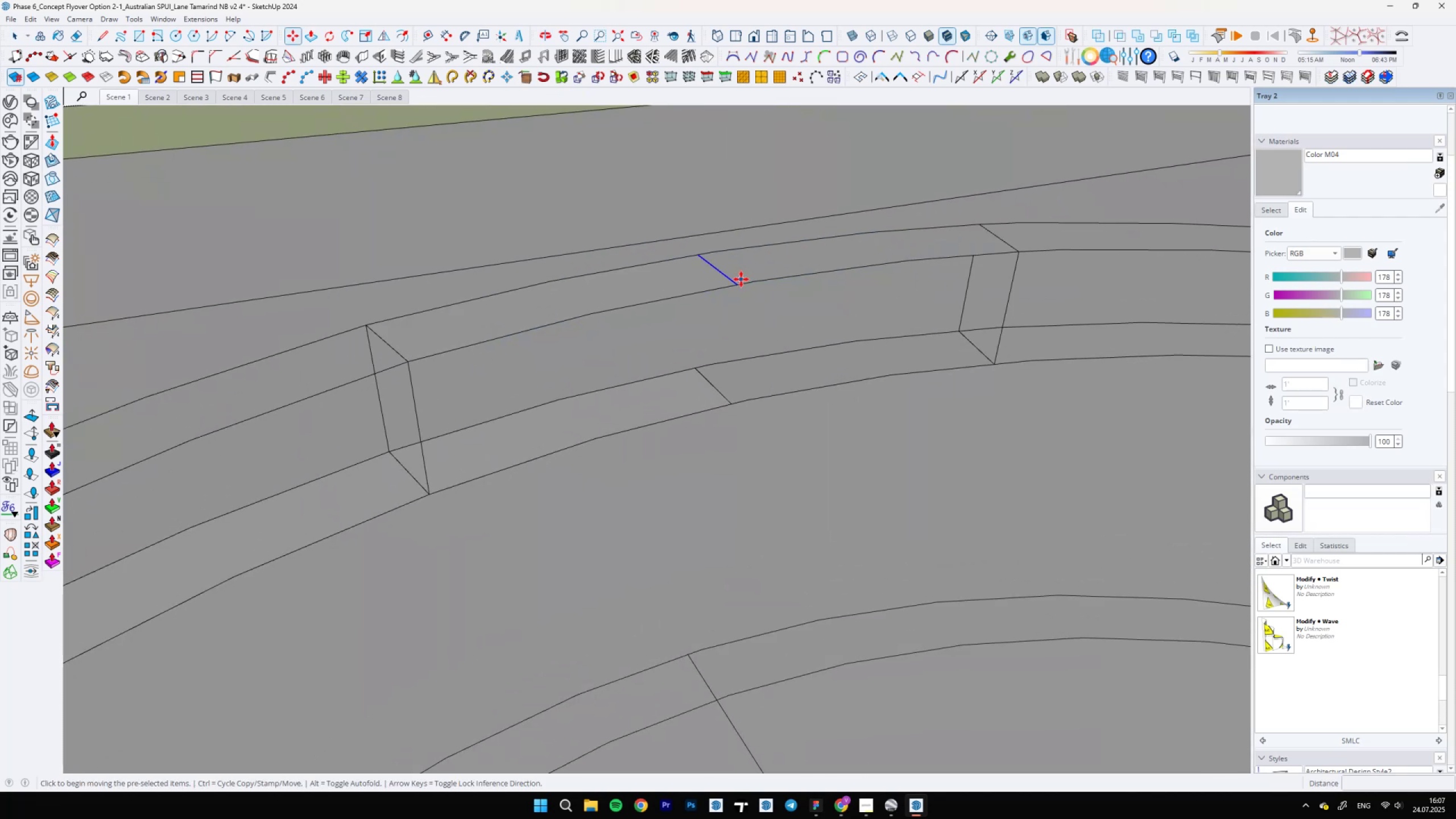 
left_click([738, 283])
 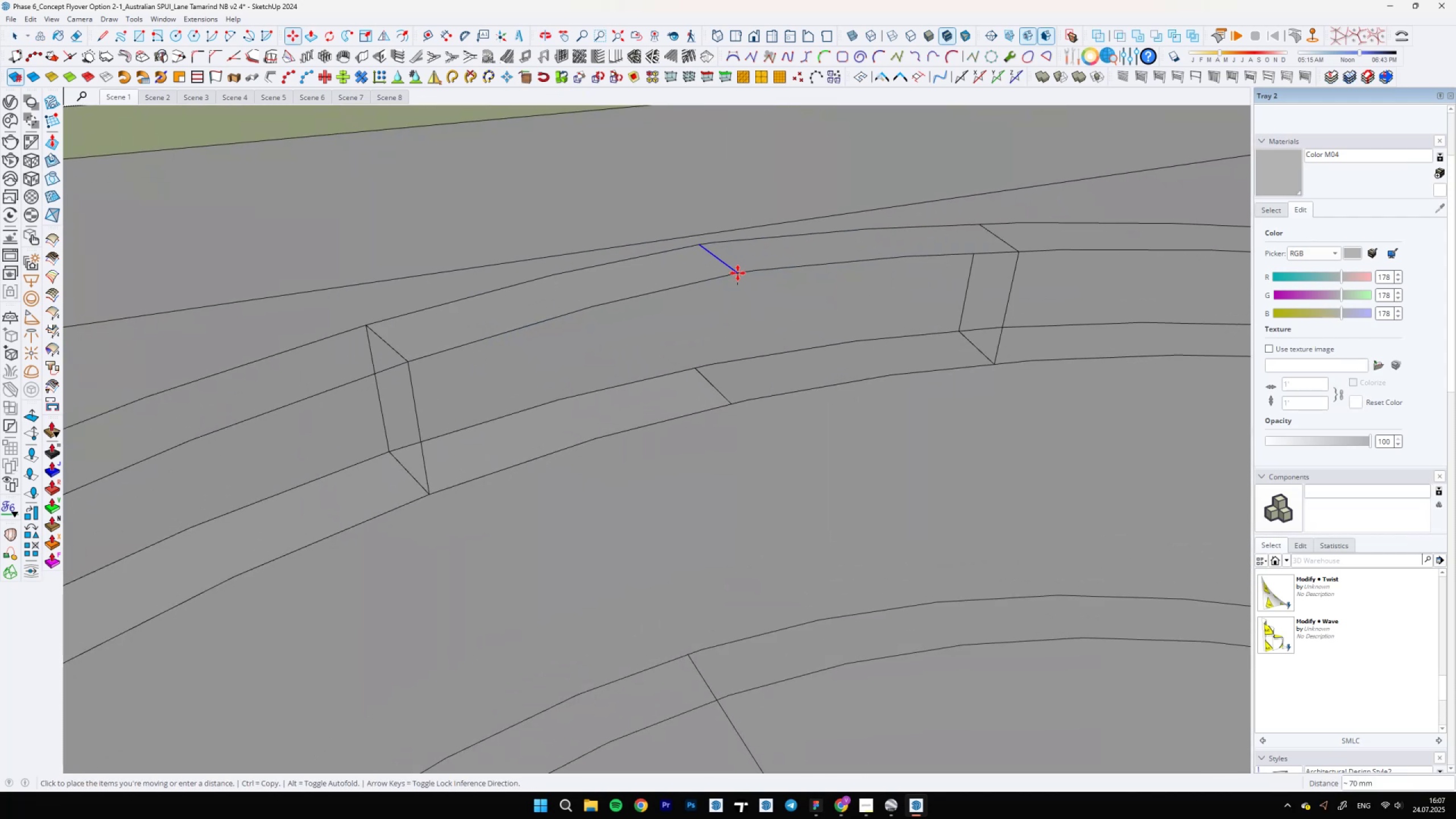 
key(ArrowUp)
 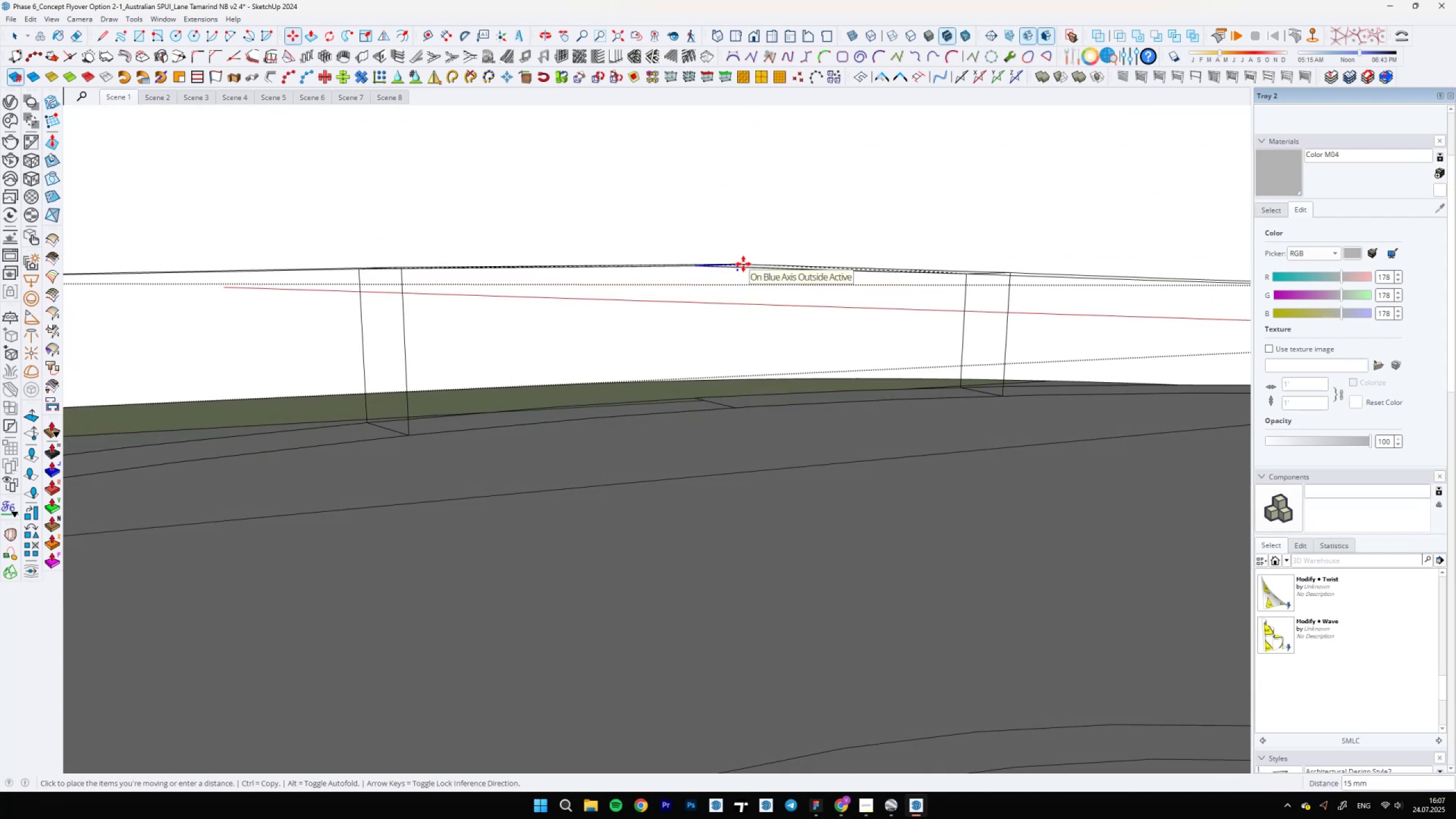 
type(15)
 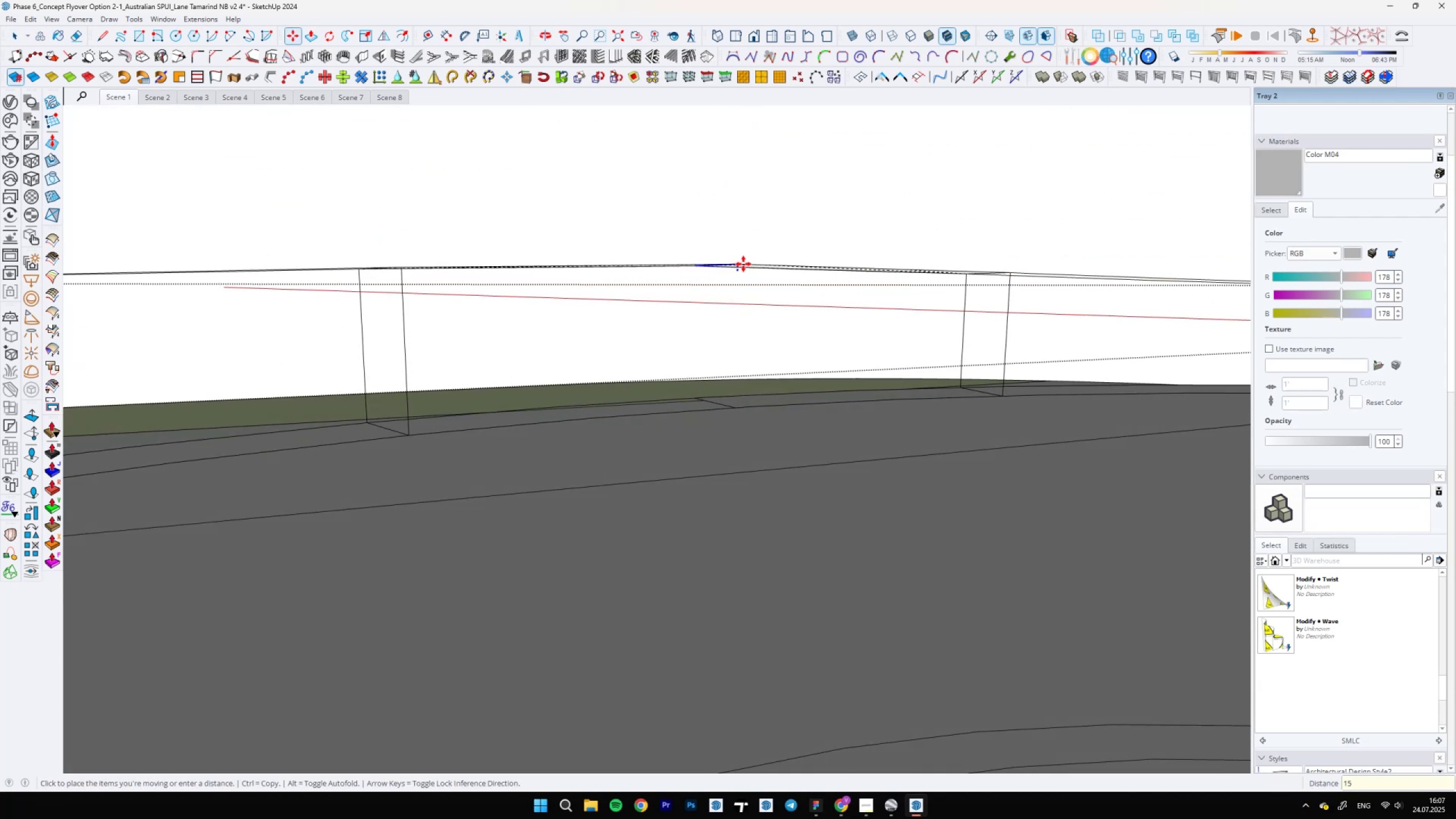 
key(Enter)
 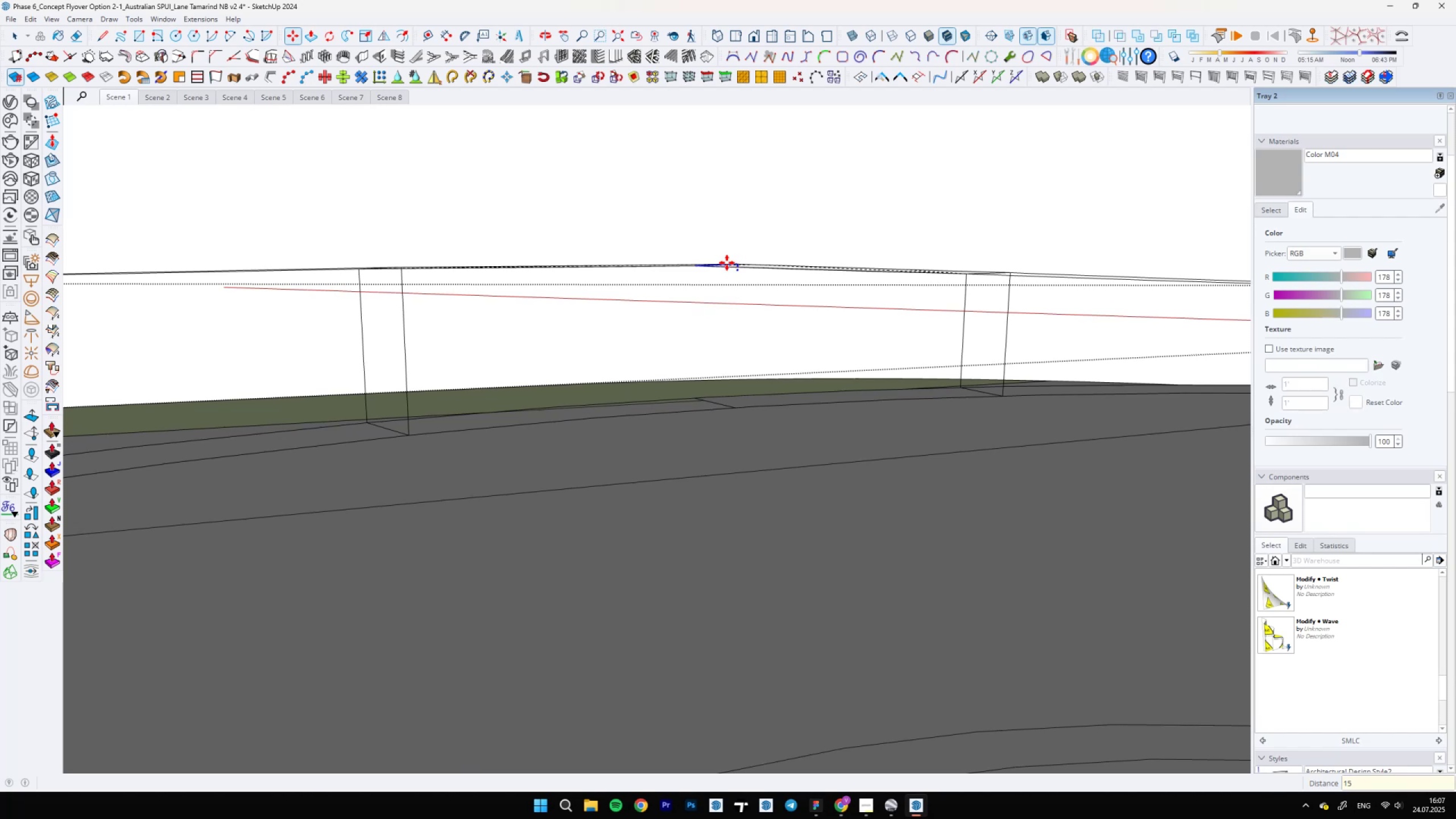 
key(Space)
 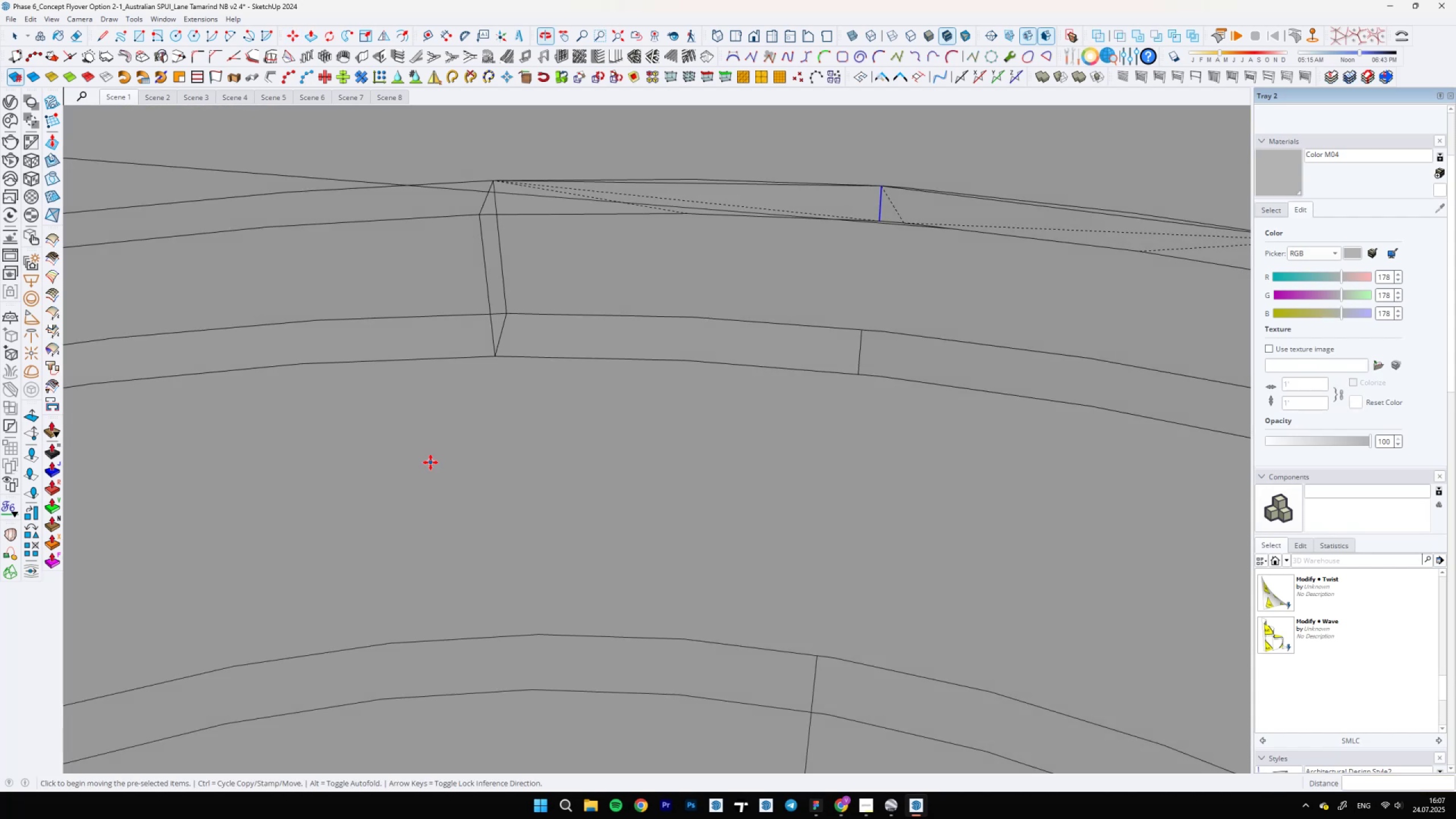 
scroll: coordinate [432, 472], scroll_direction: down, amount: 6.0
 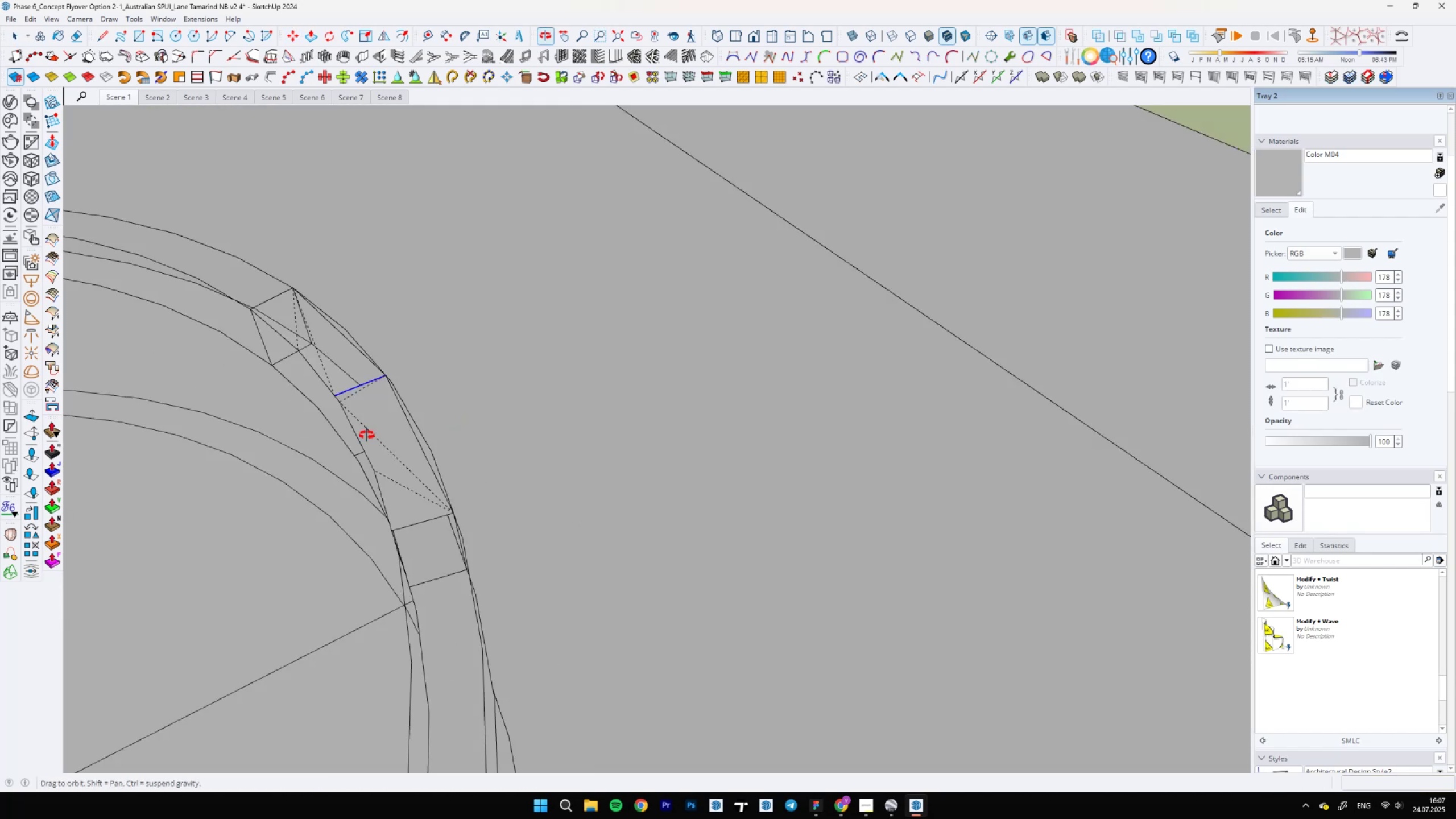 
scroll: coordinate [350, 485], scroll_direction: up, amount: 6.0
 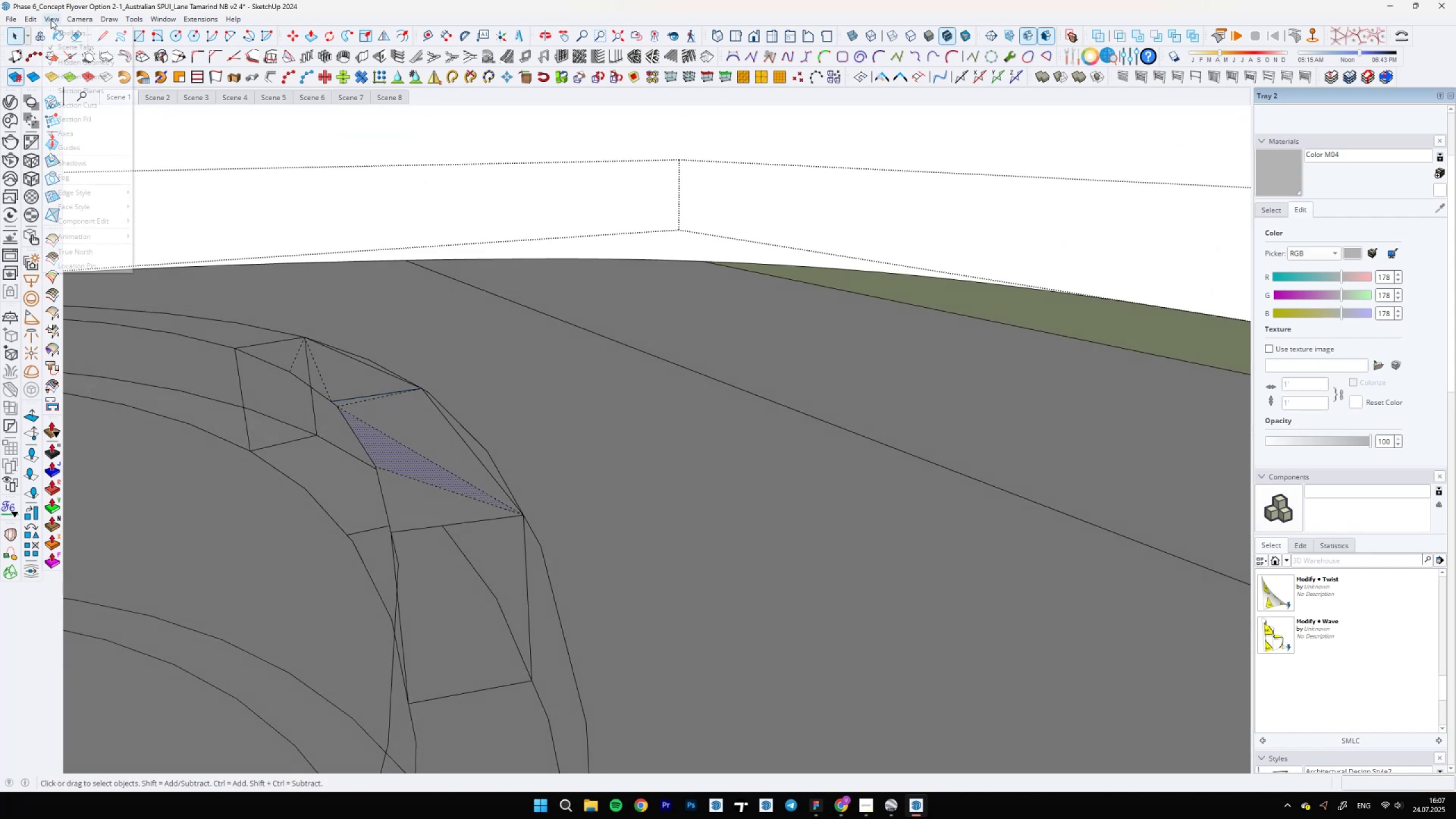 
wait(5.83)
 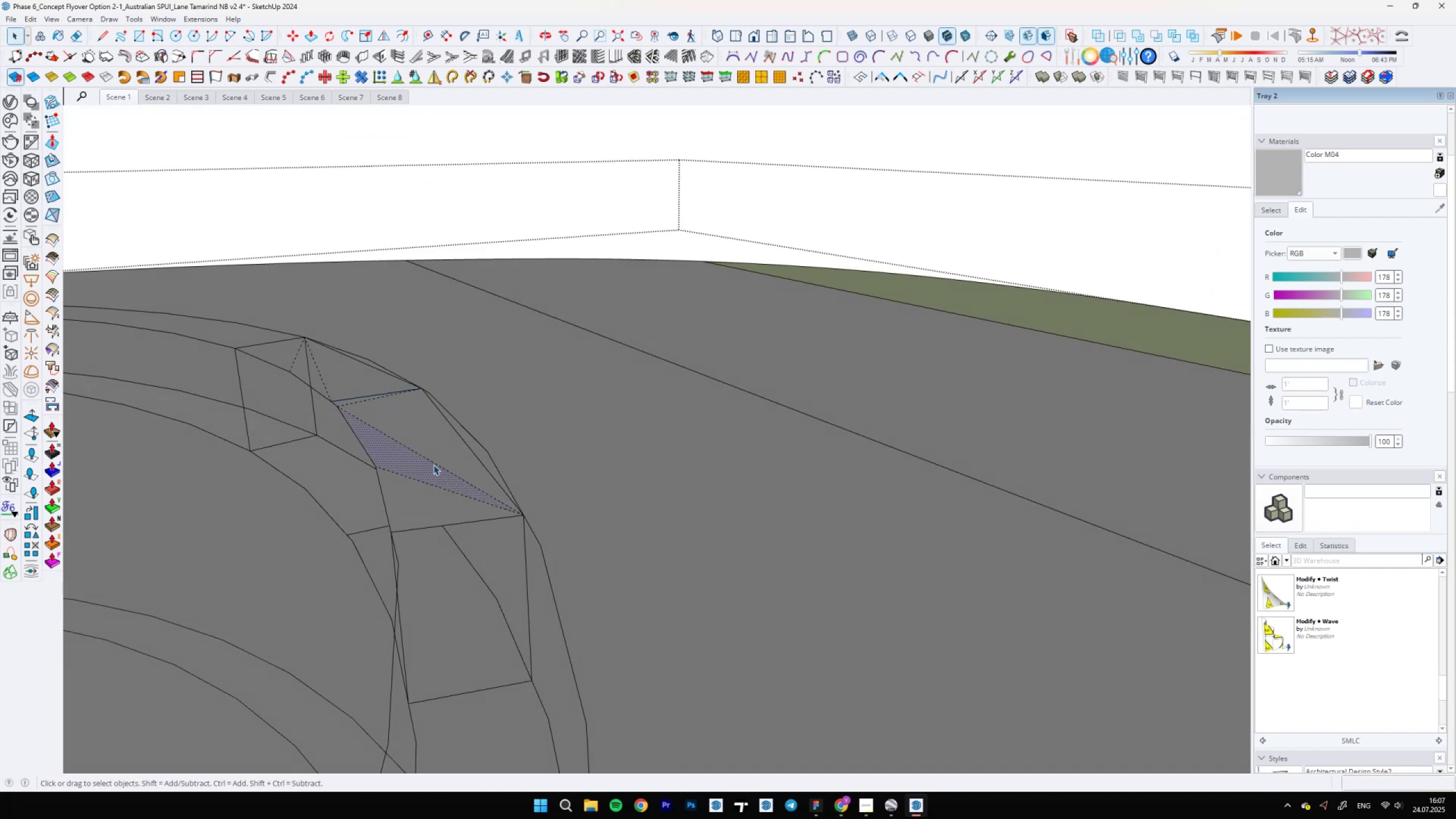 
key(E)
 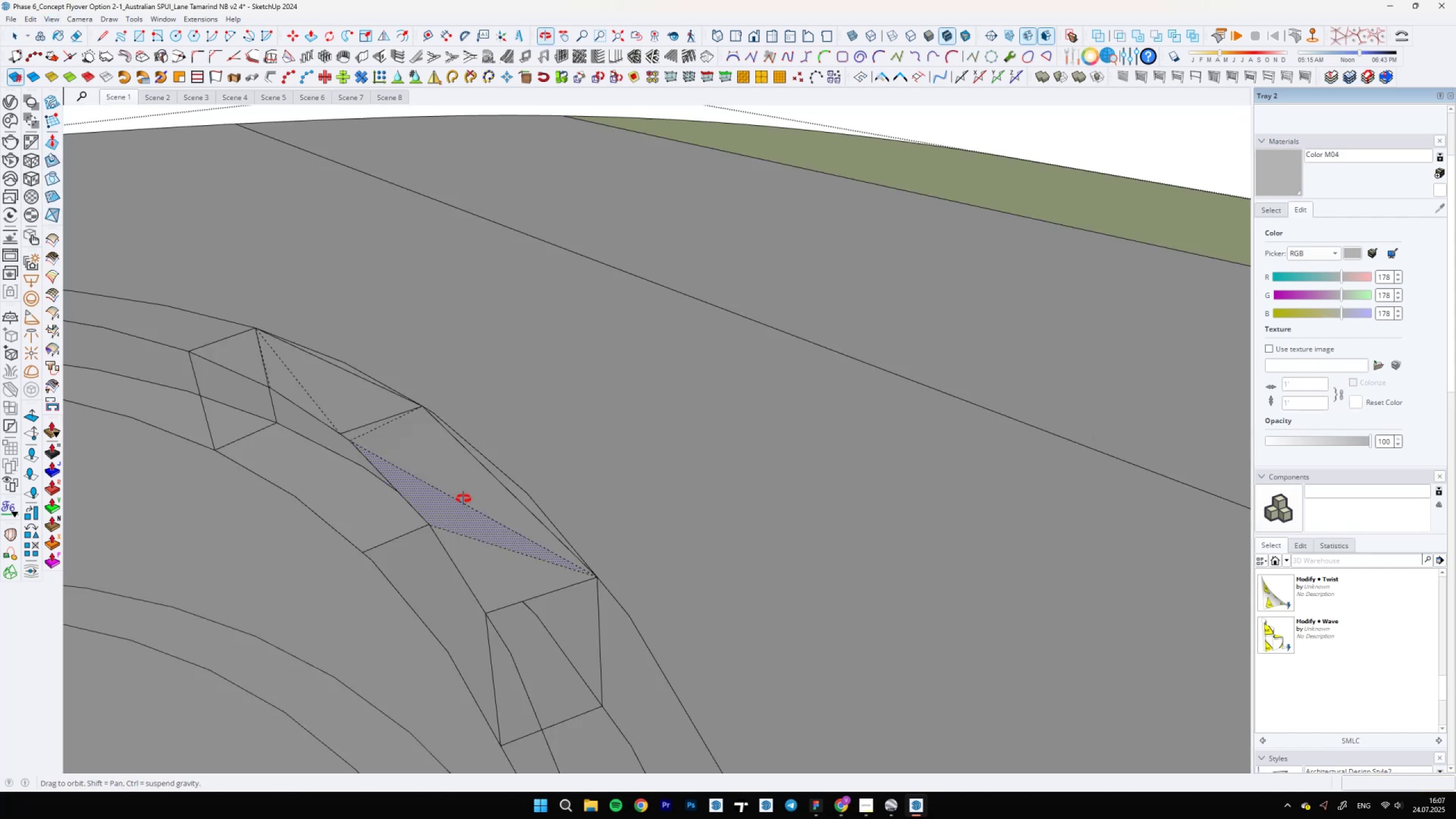 
key(Control+ControlLeft)
 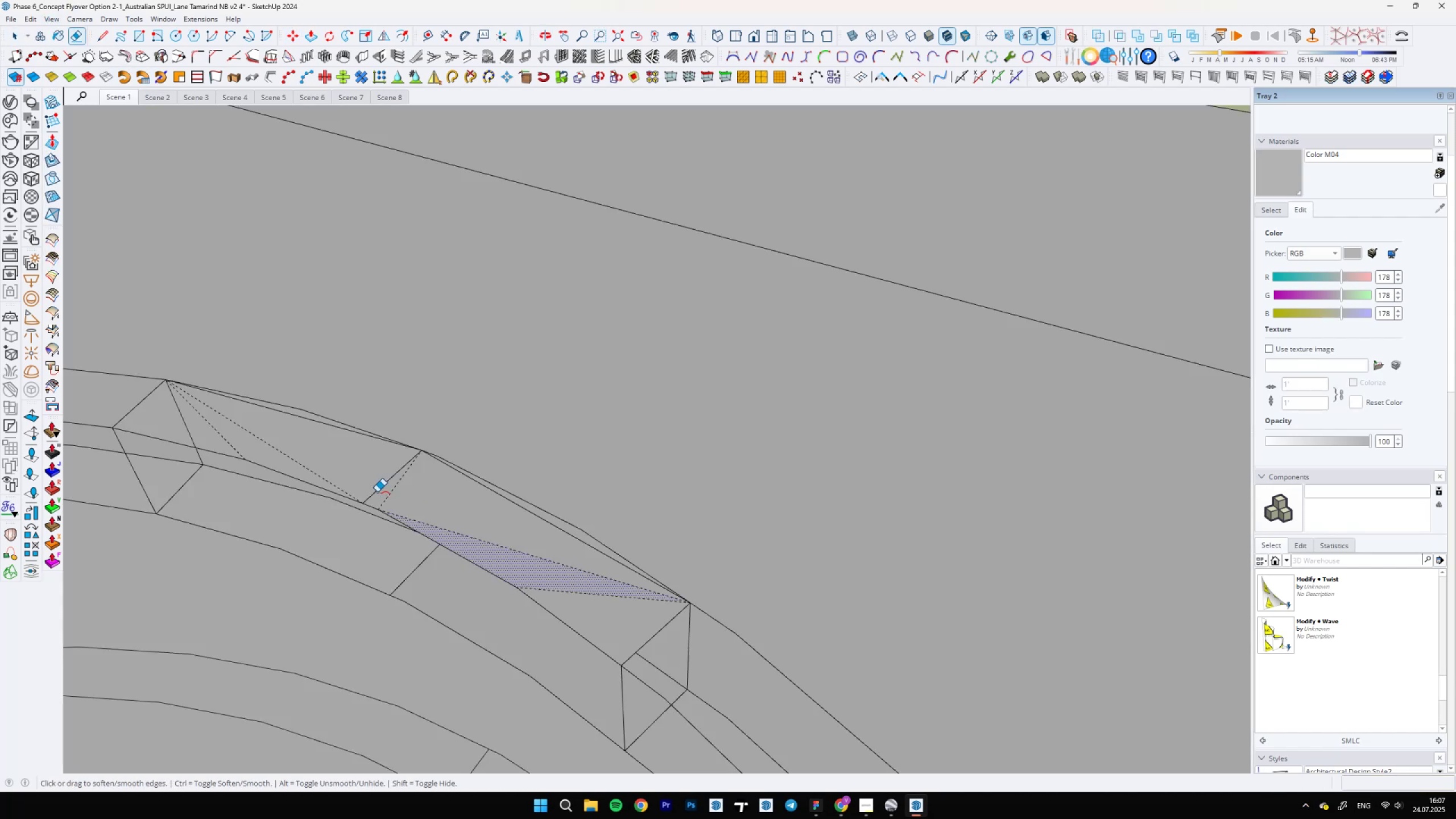 
left_click_drag(start_coordinate=[361, 483], to_coordinate=[382, 485])
 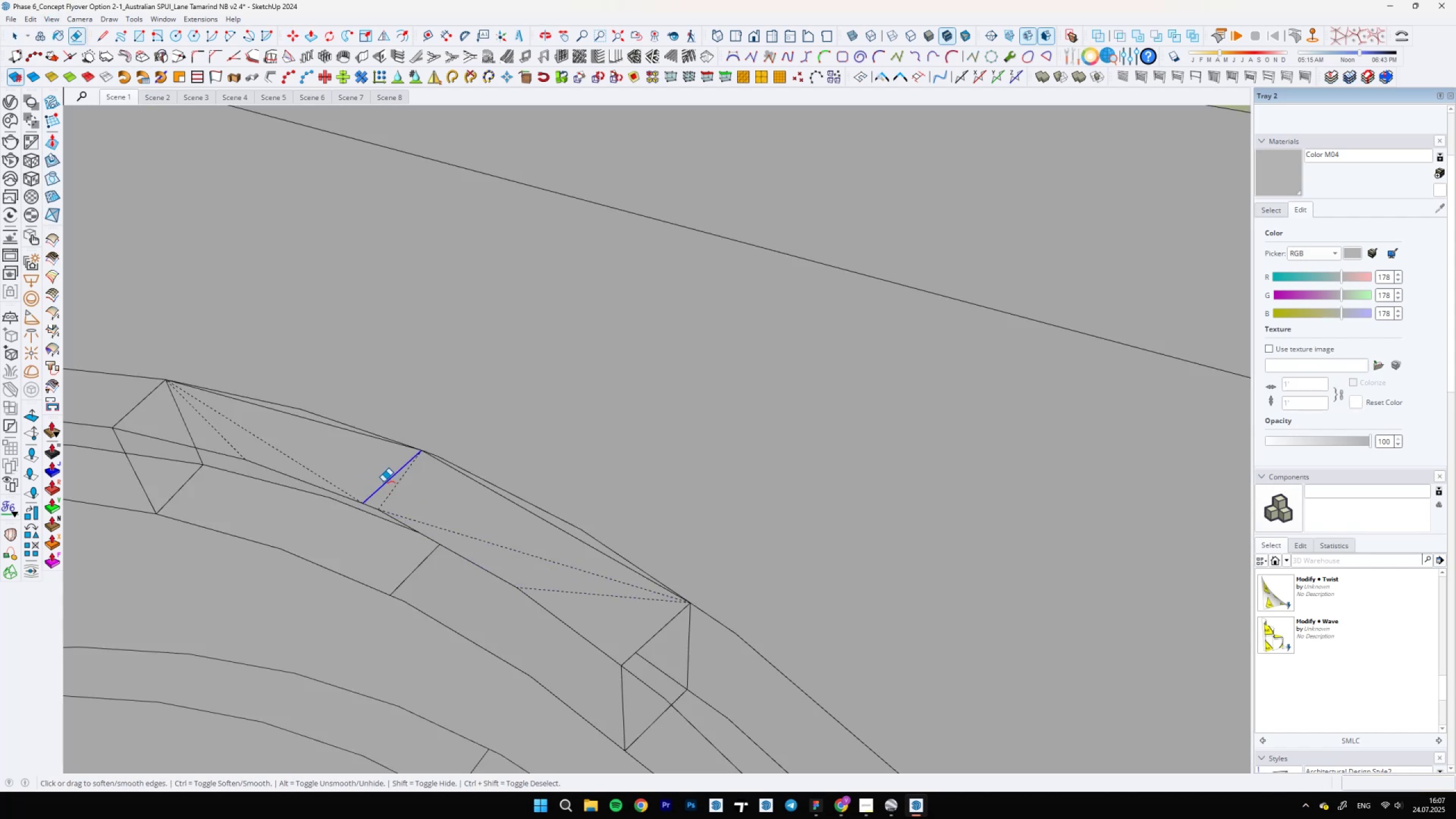 
key(Space)
 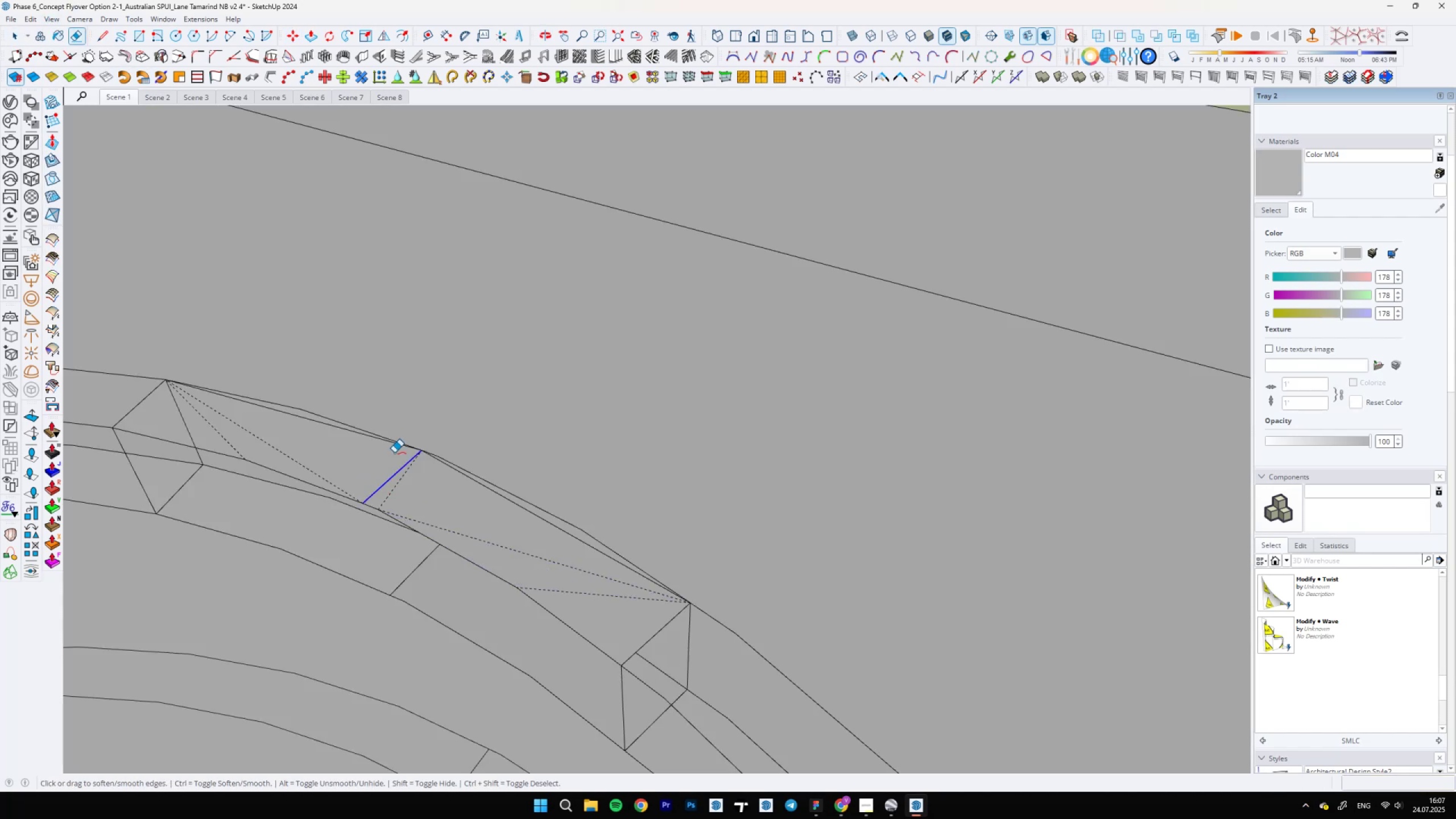 
scroll: coordinate [552, 361], scroll_direction: down, amount: 21.0
 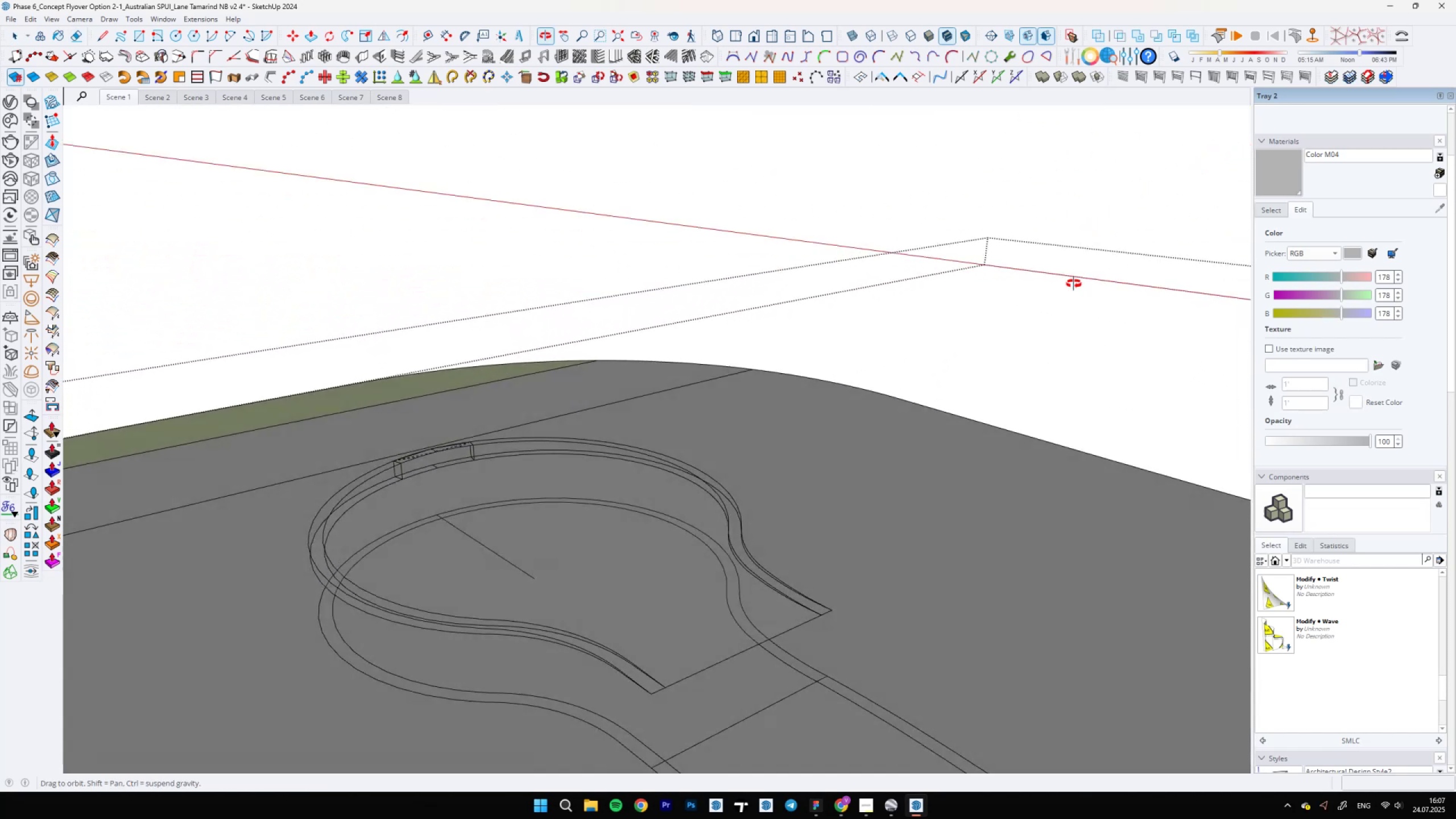 
wait(10.3)
 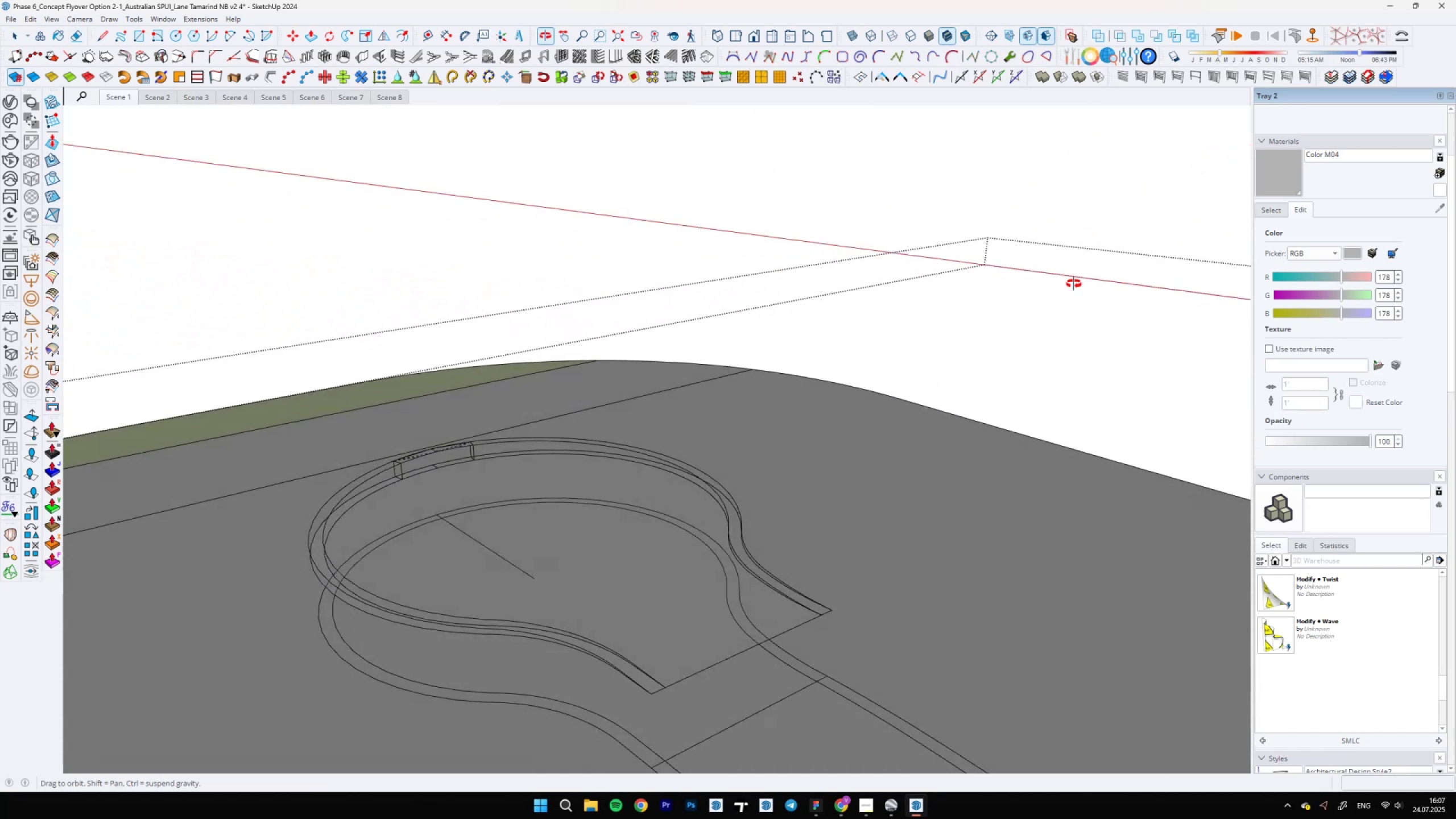 
scroll: coordinate [1073, 576], scroll_direction: down, amount: 9.0
 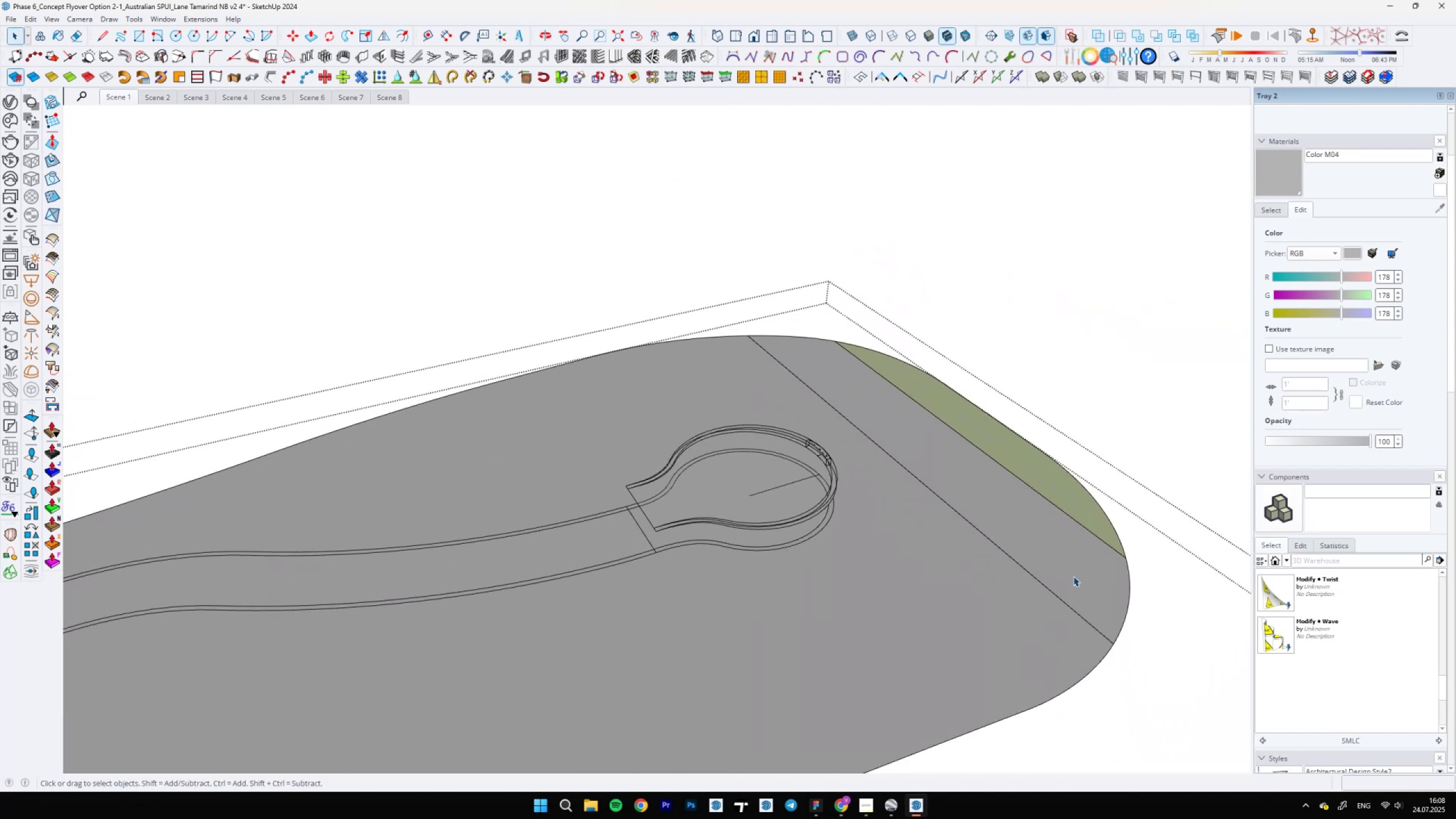 
scroll: coordinate [632, 398], scroll_direction: up, amount: 19.0
 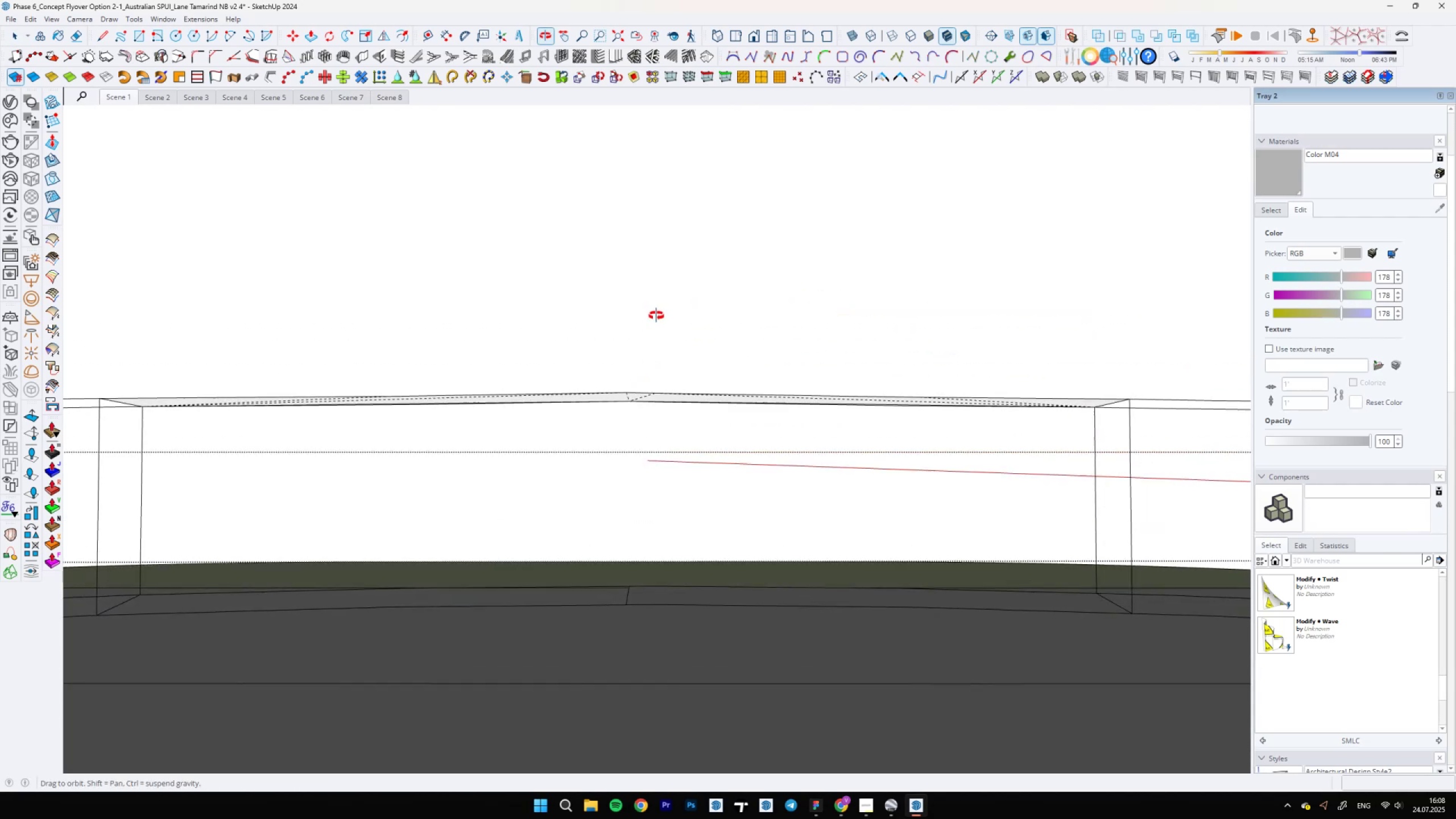 
scroll: coordinate [732, 531], scroll_direction: down, amount: 4.0
 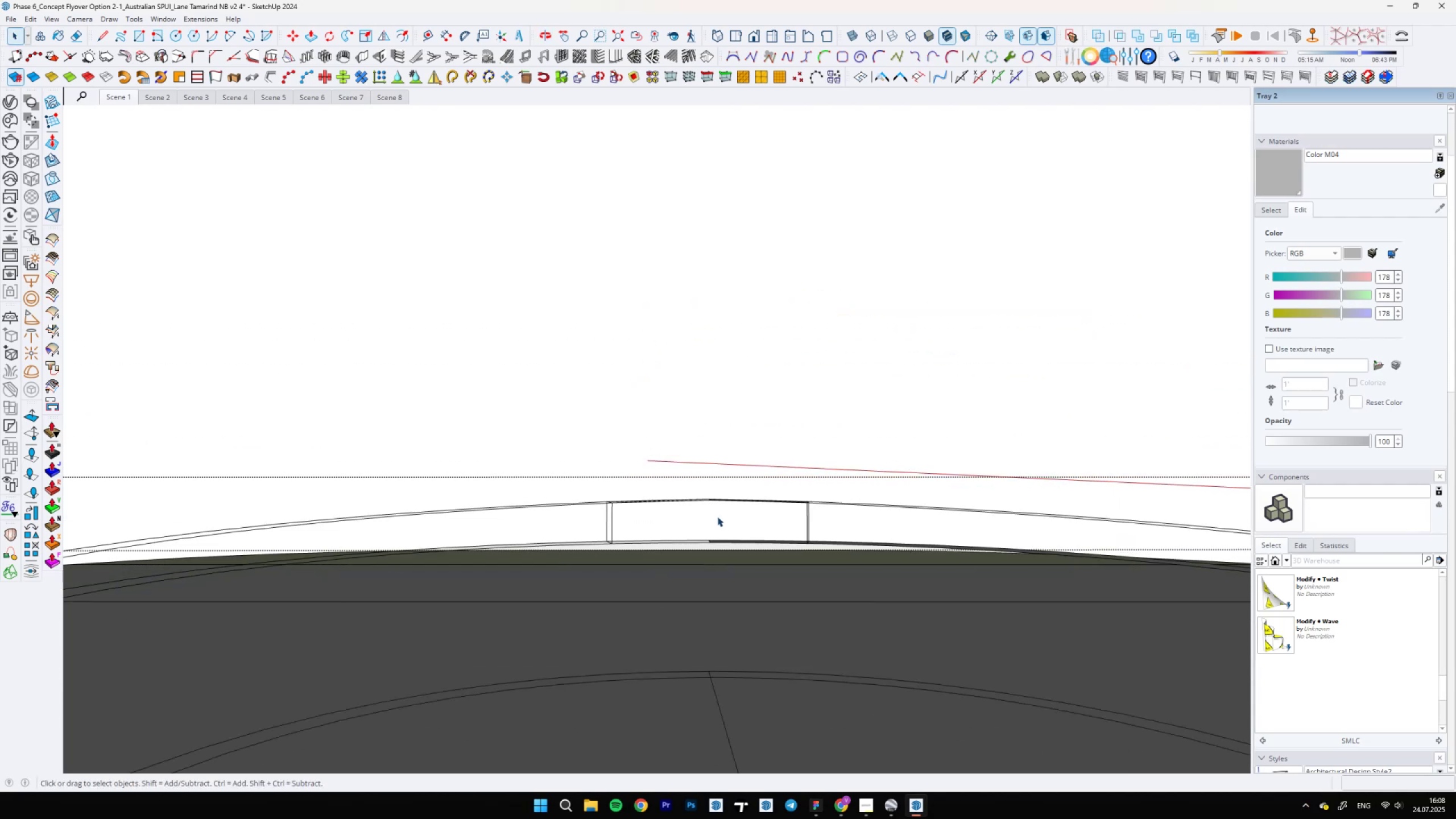 
scroll: coordinate [714, 507], scroll_direction: up, amount: 3.0
 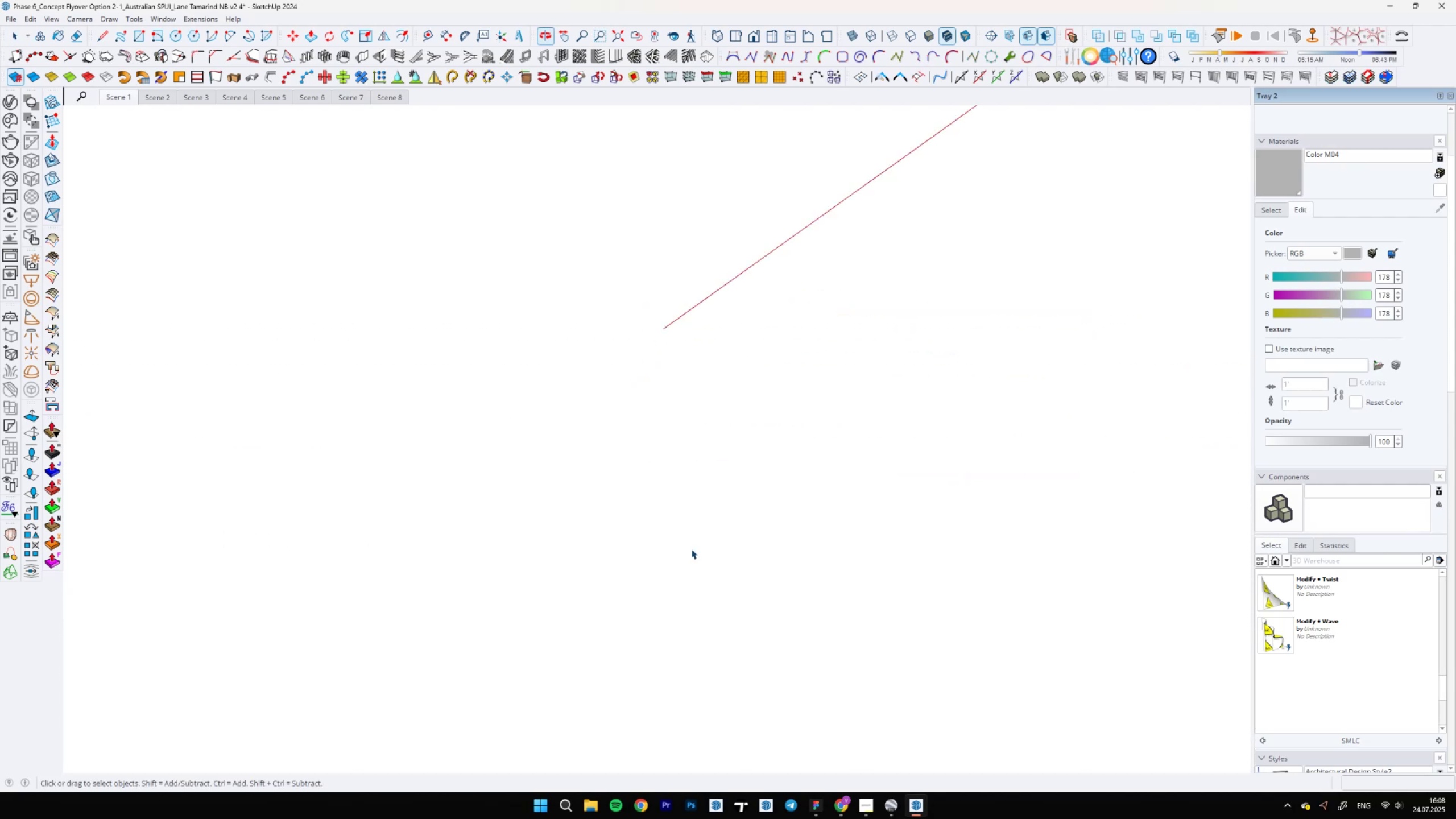 
key(Home)
 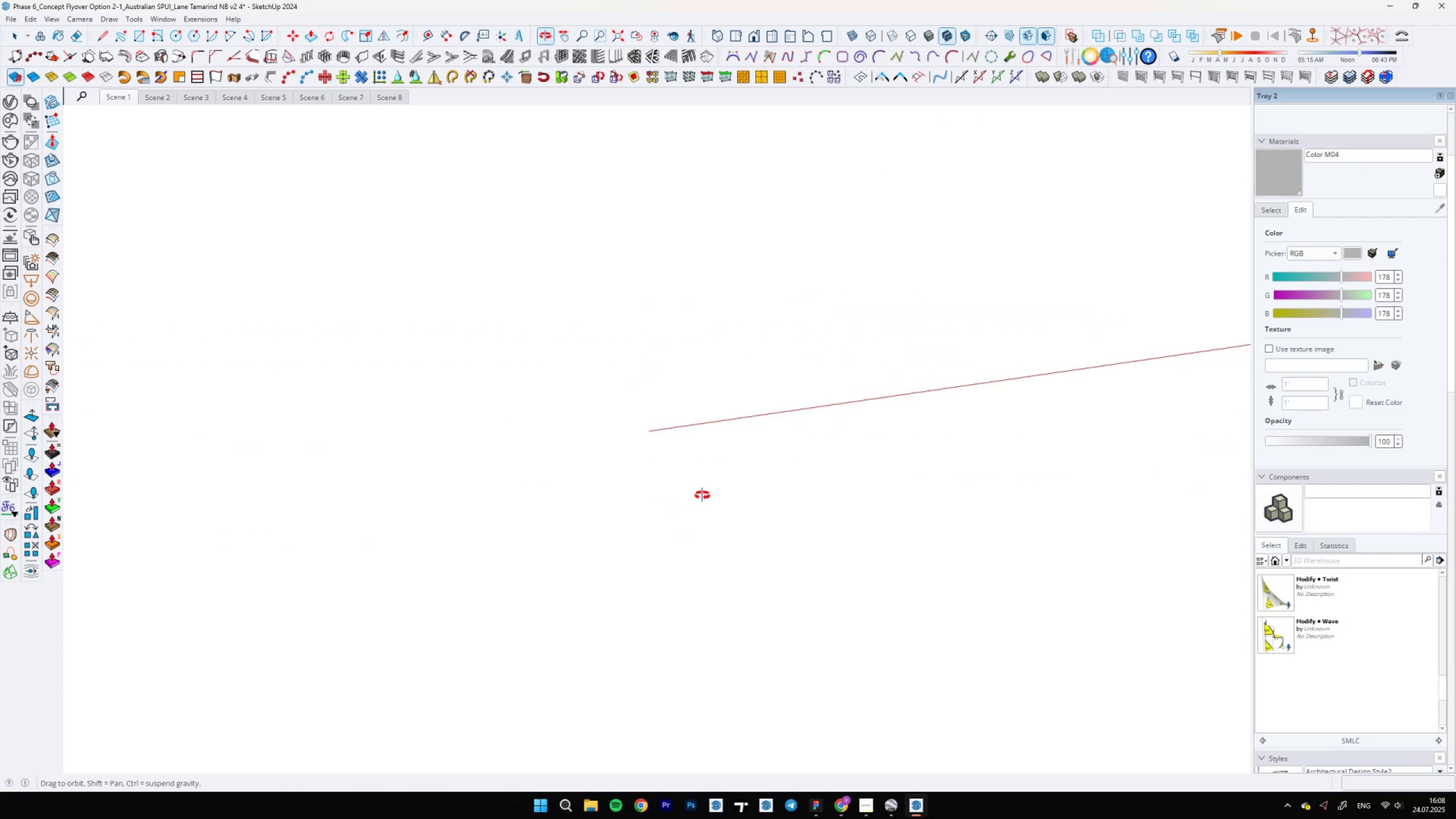 
key(Home)
 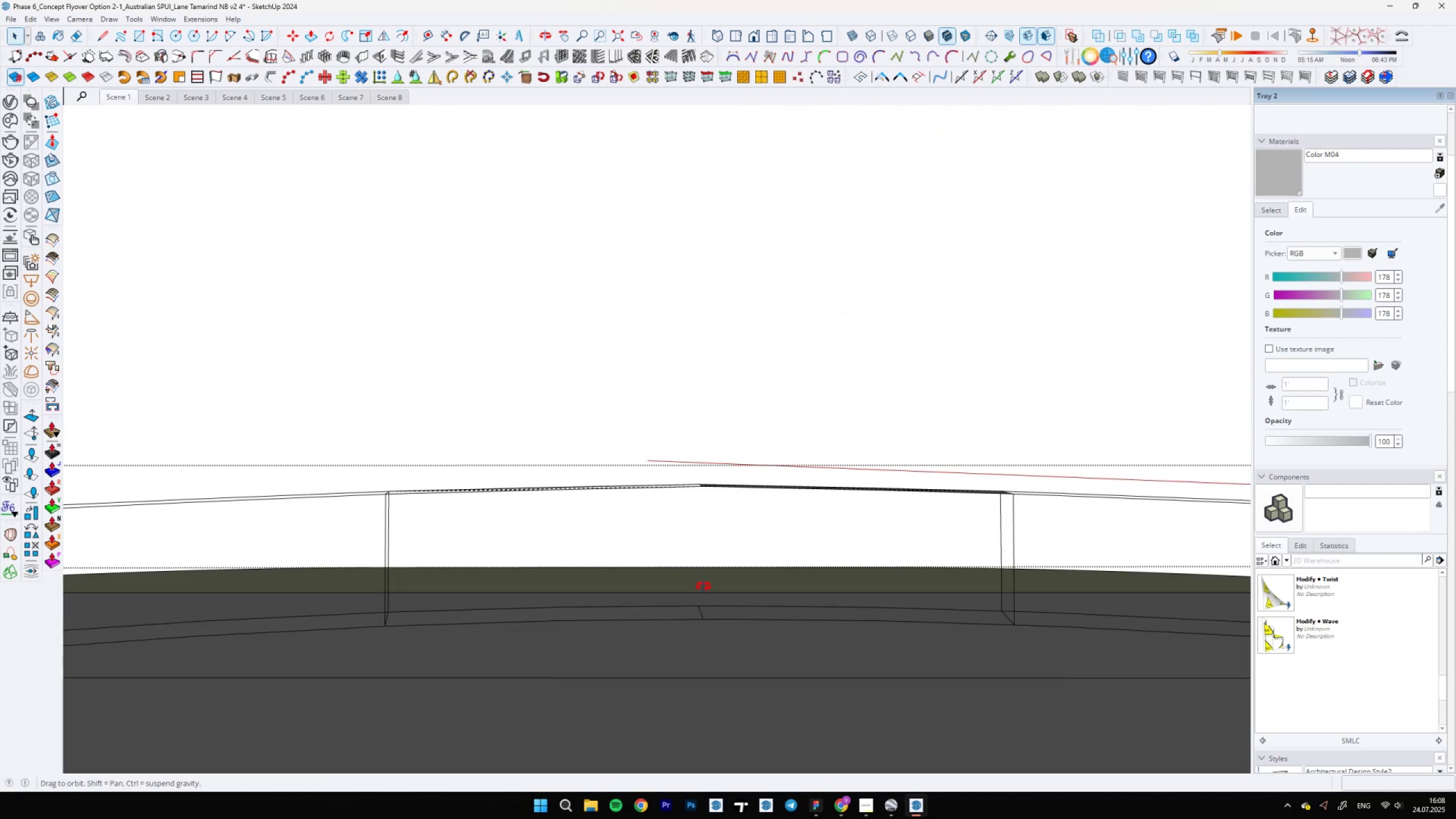 
scroll: coordinate [675, 679], scroll_direction: up, amount: 5.0
 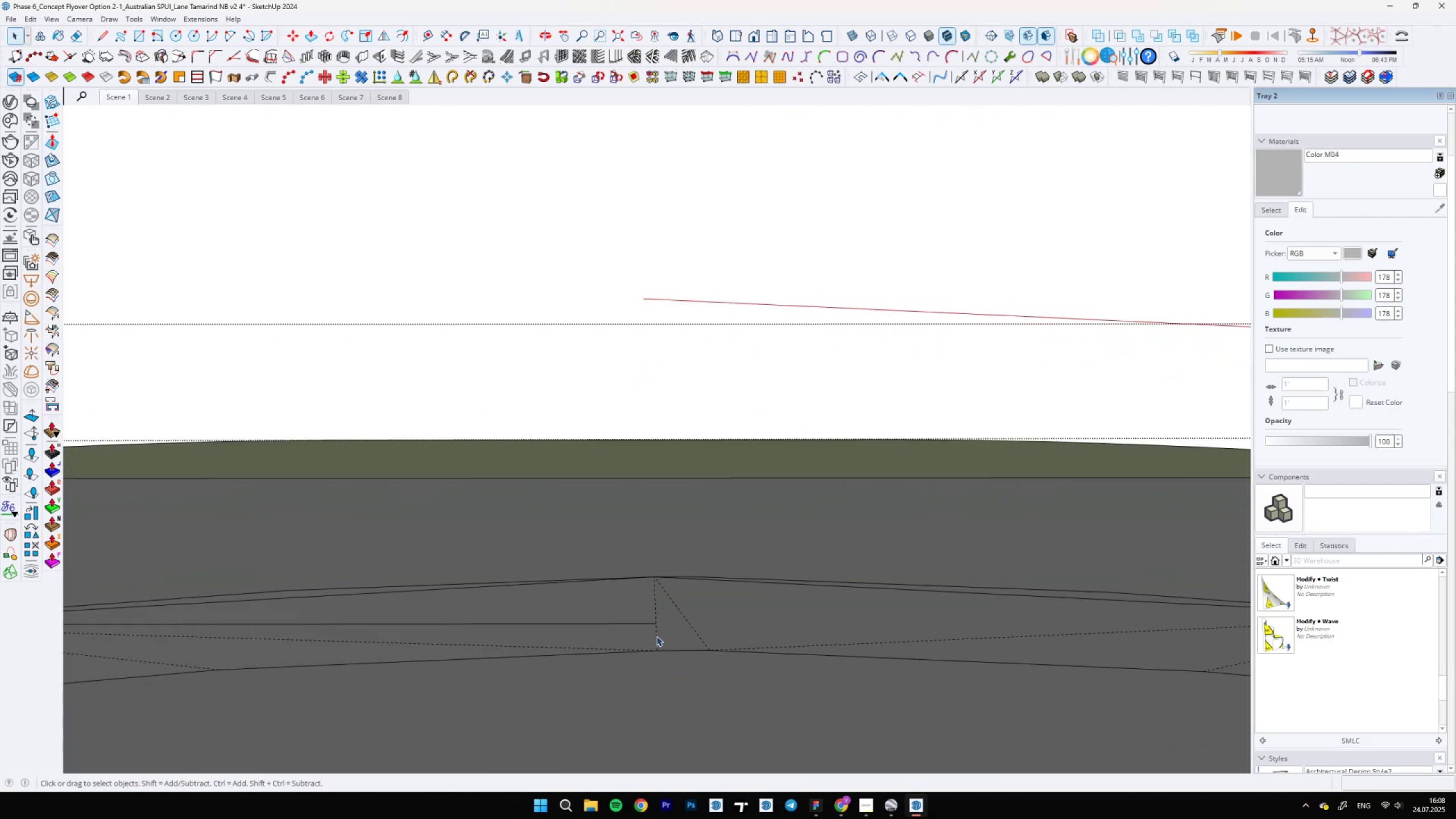 
left_click([656, 633])
 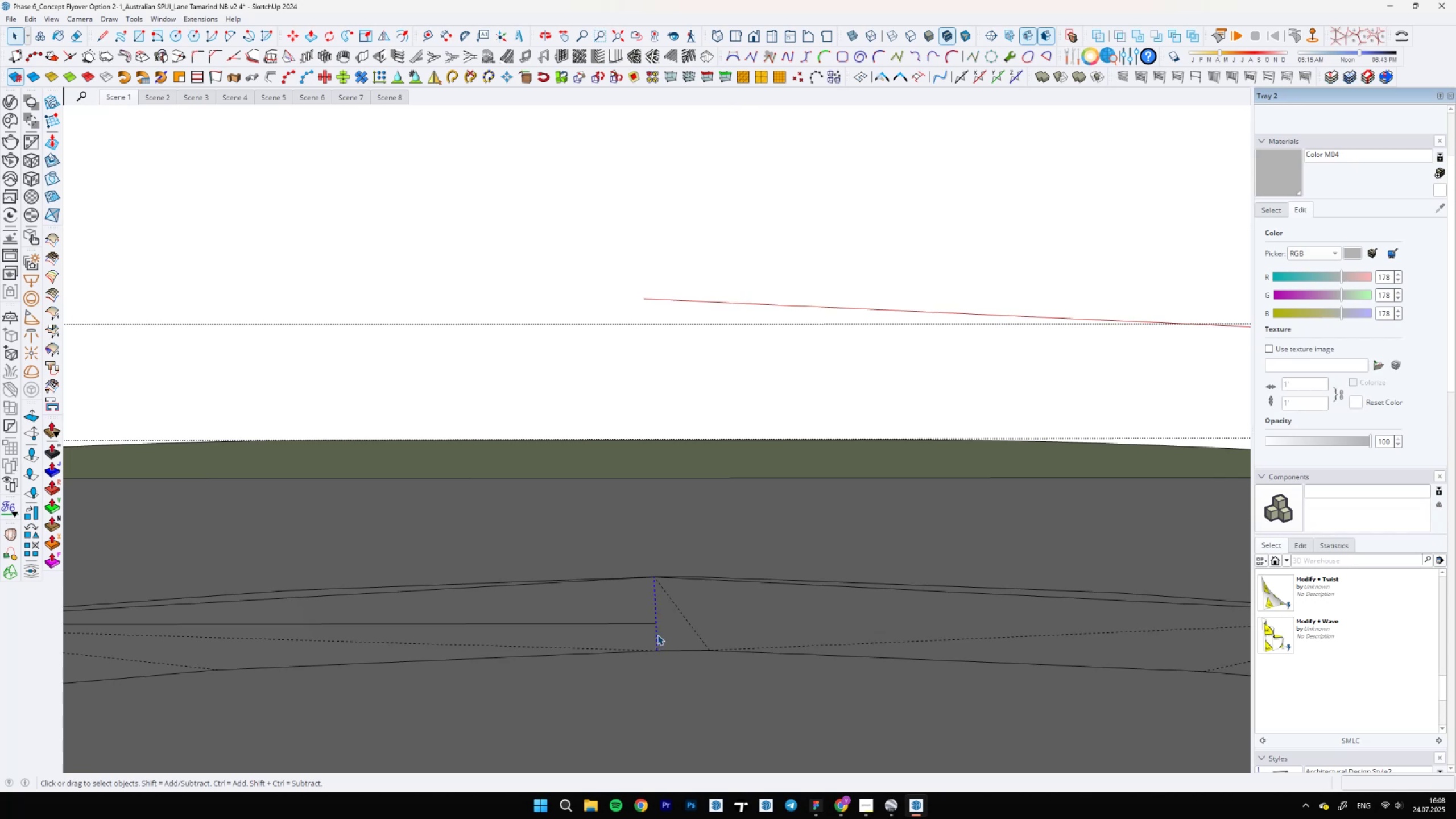 
key(M)
 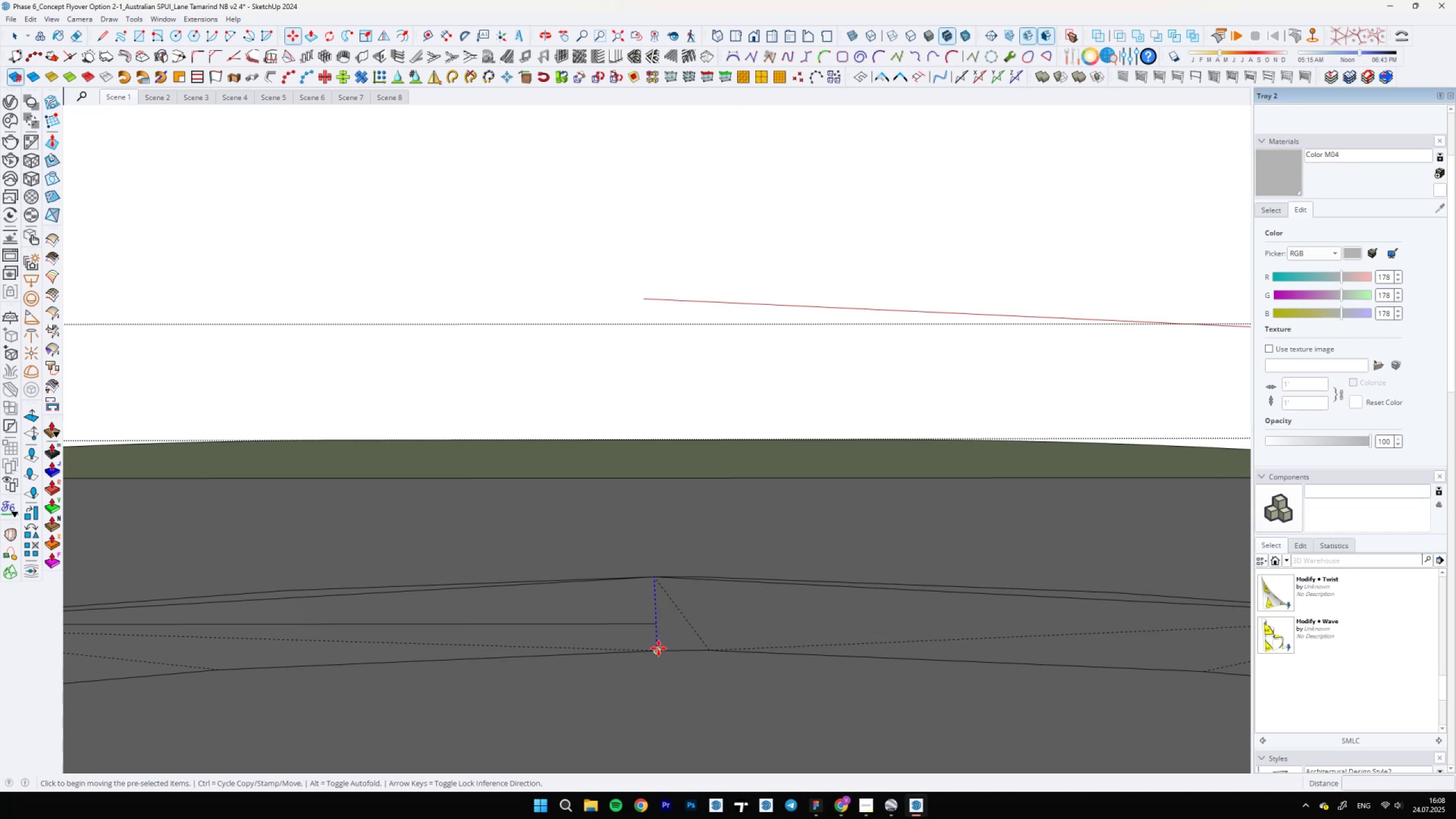 
left_click([659, 648])
 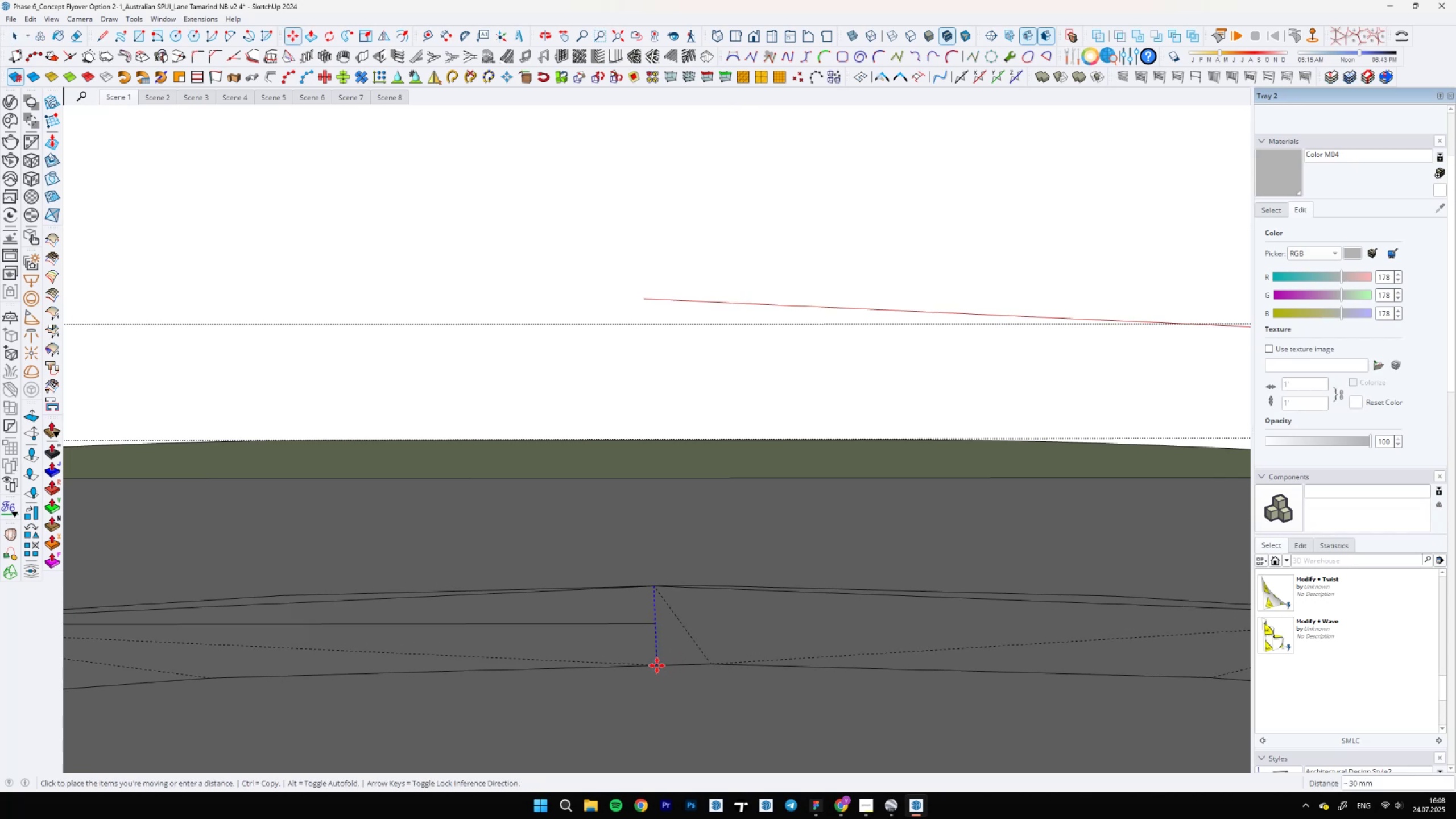 
key(ArrowUp)
 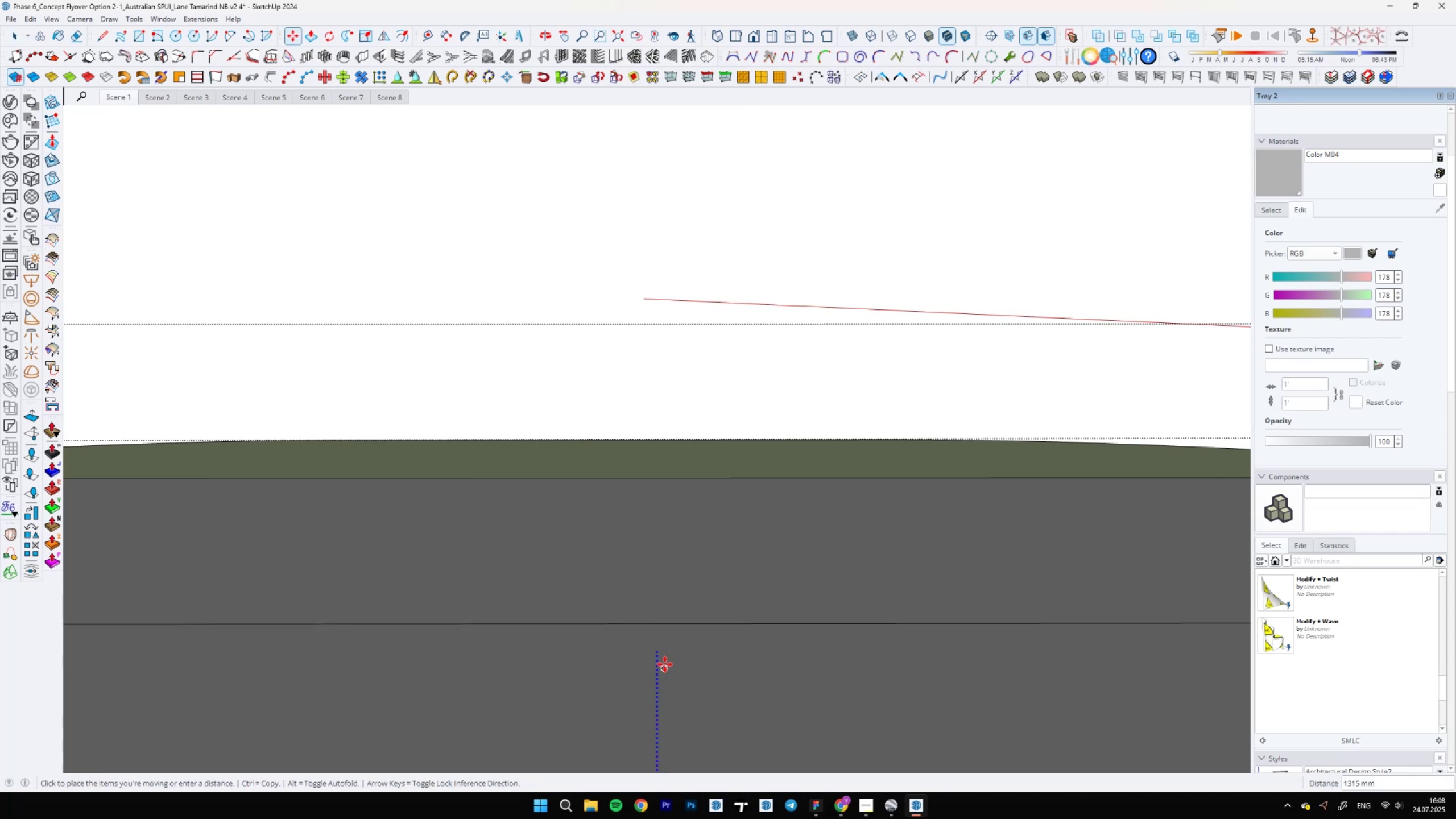 
type(10)
 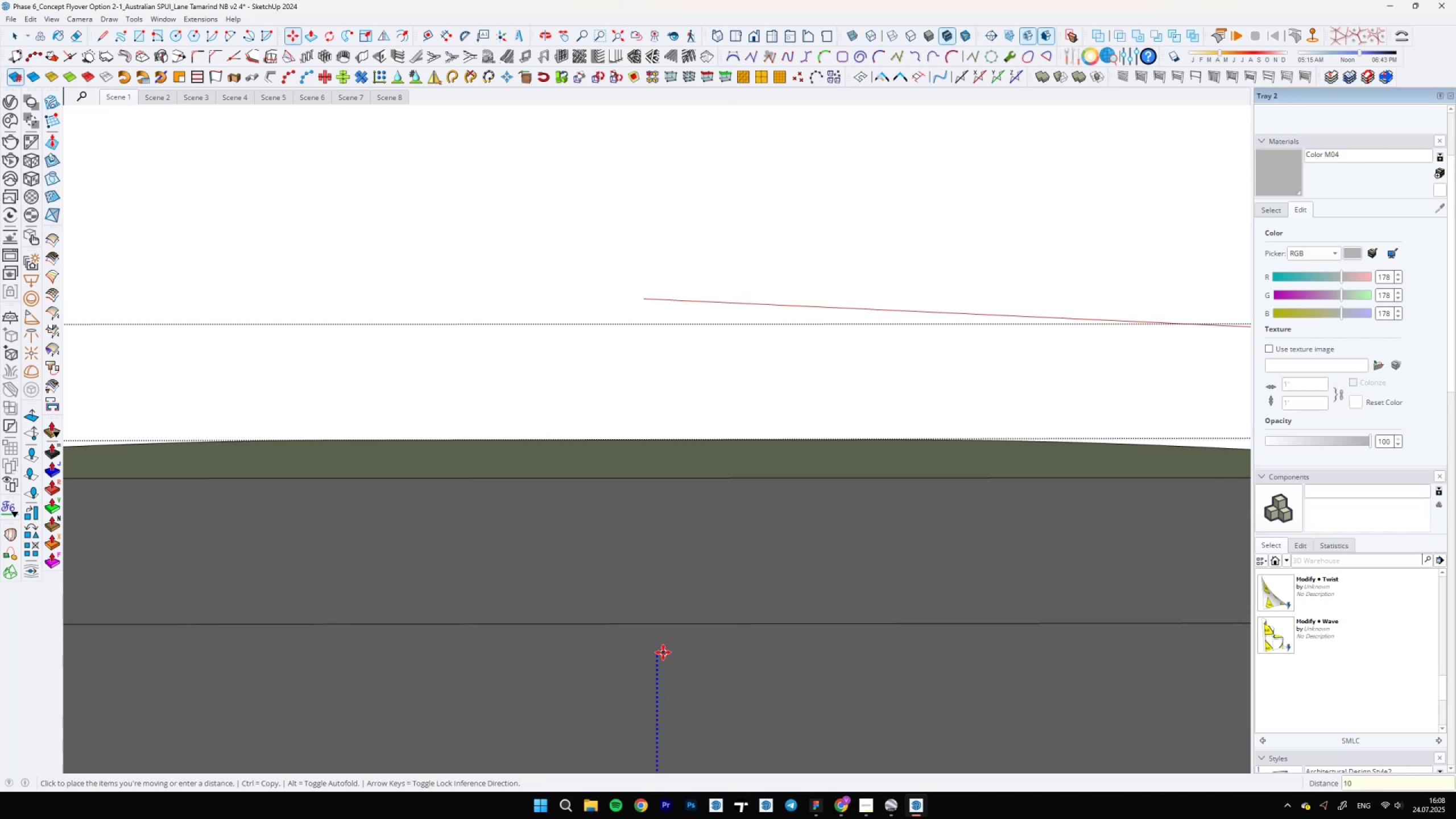 
key(Enter)
 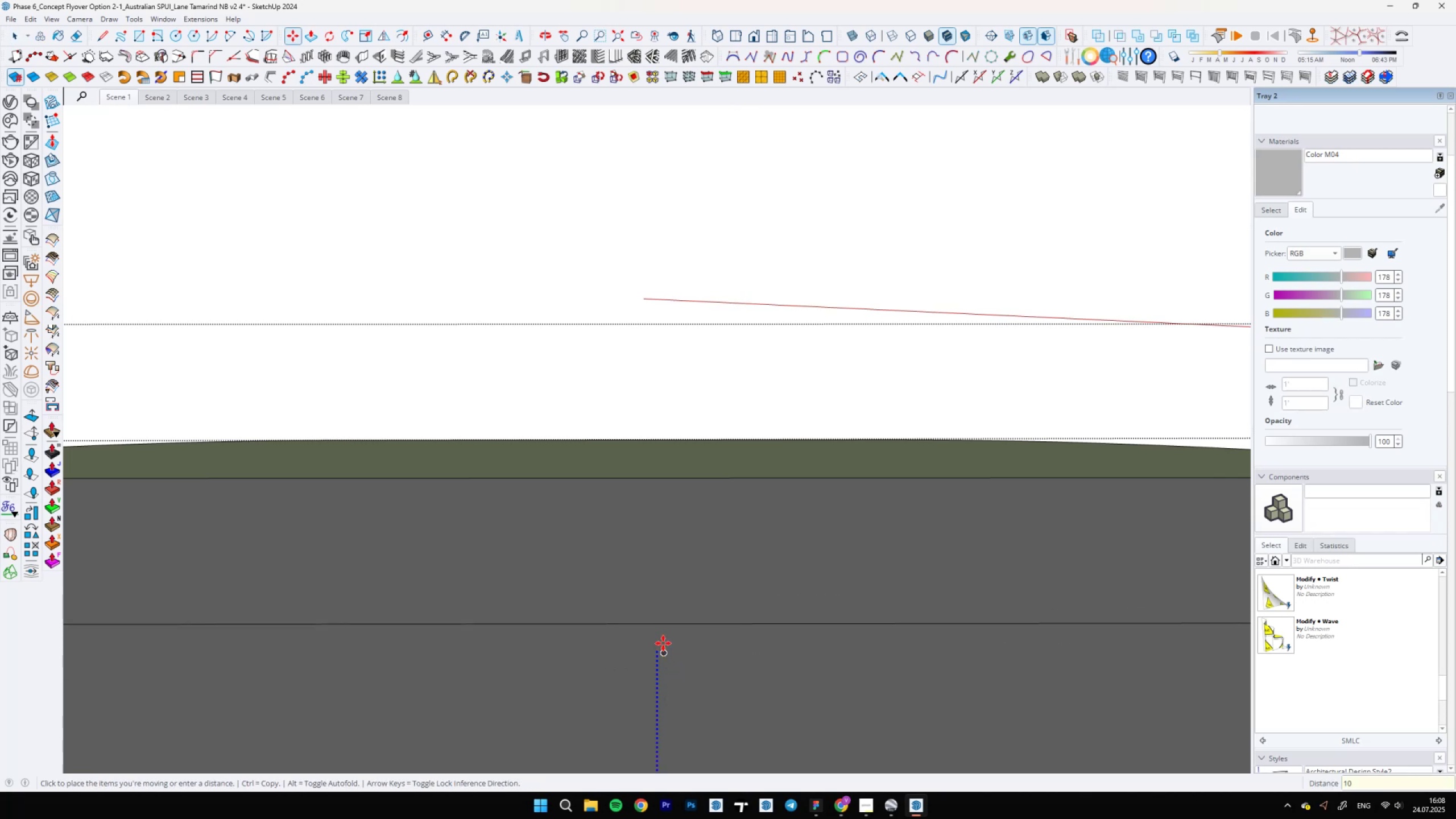 
scroll: coordinate [656, 603], scroll_direction: down, amount: 6.0
 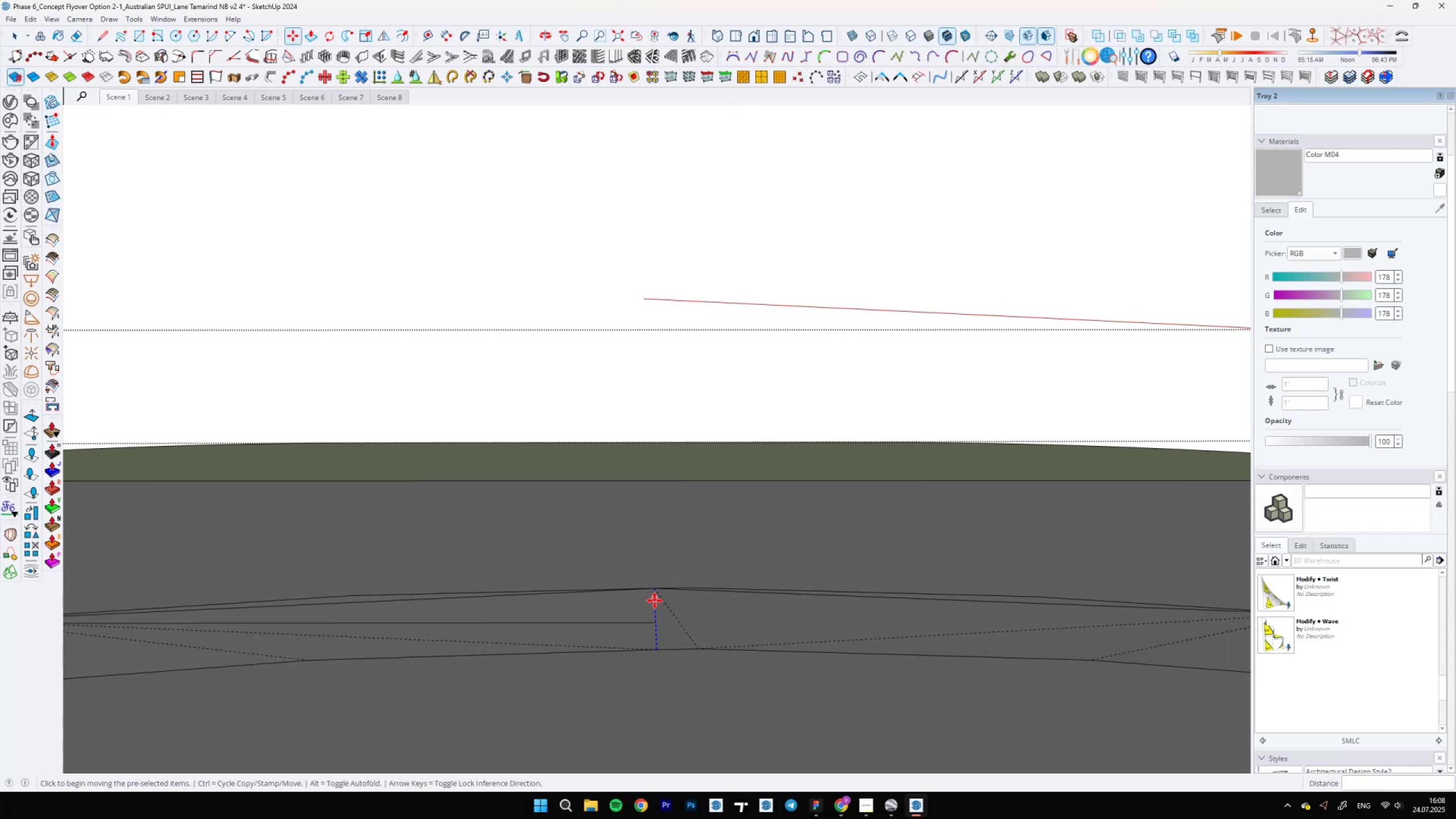 
key(Space)
 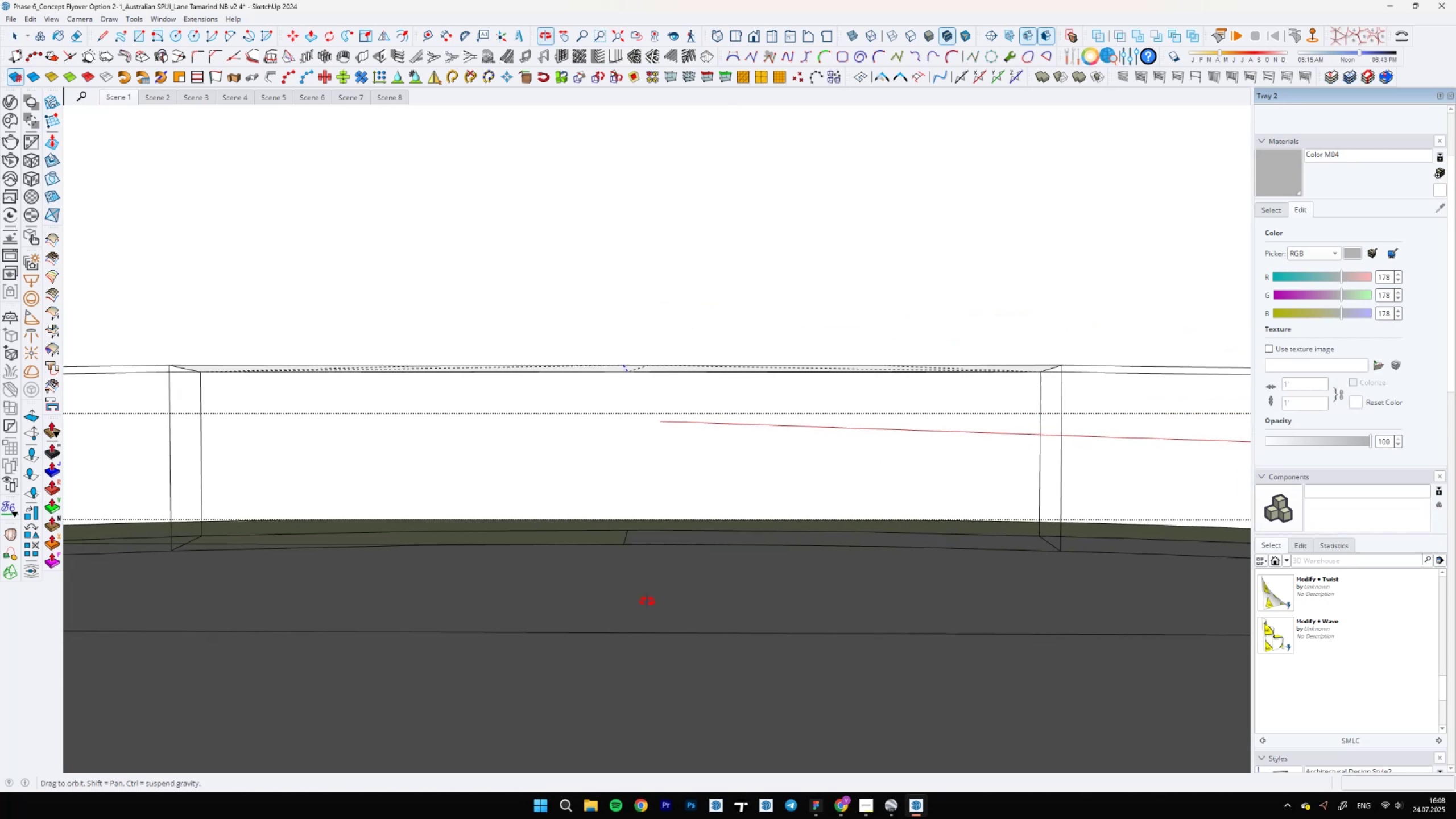 
scroll: coordinate [714, 518], scroll_direction: down, amount: 24.0
 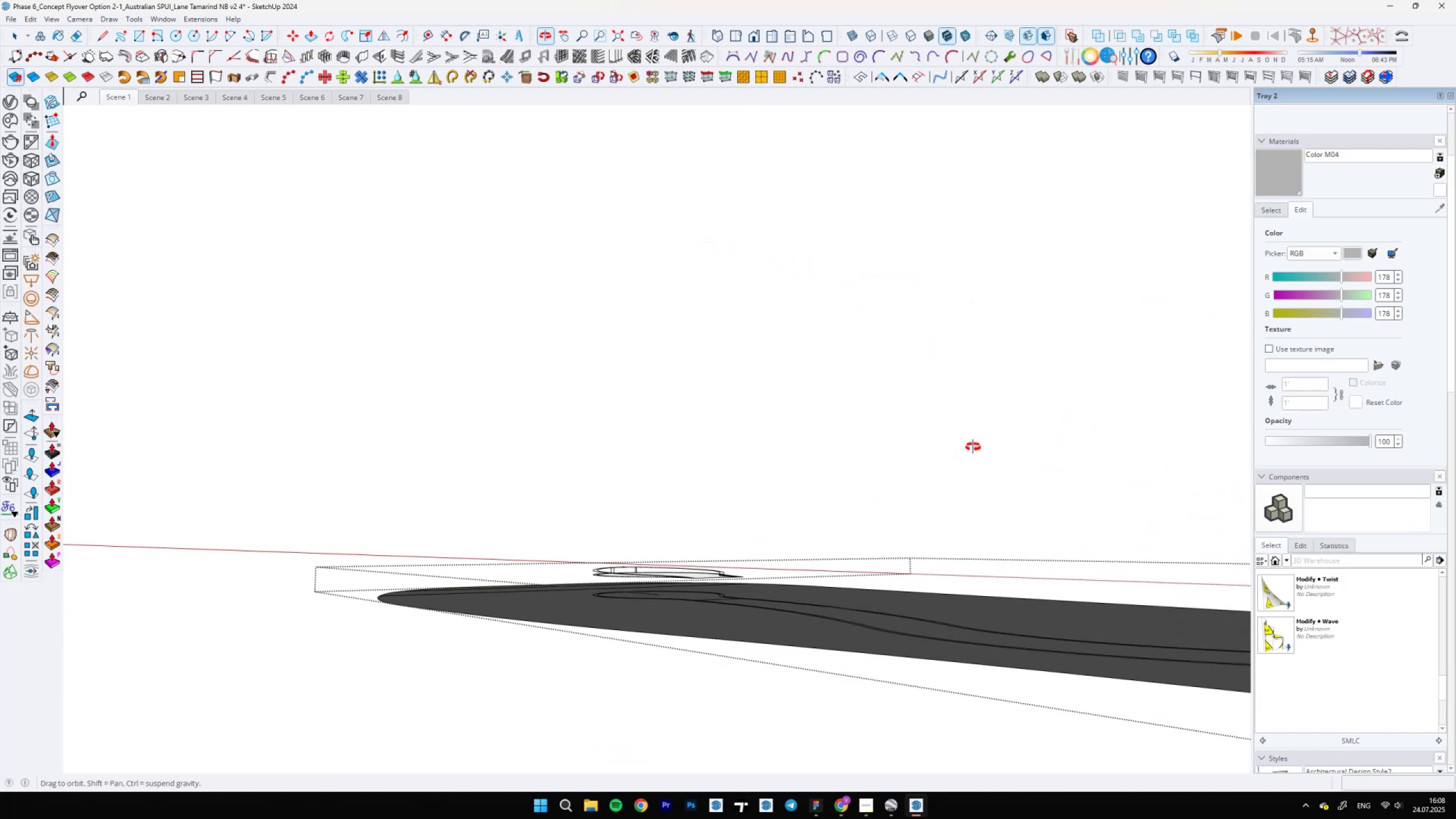 
scroll: coordinate [706, 584], scroll_direction: up, amount: 16.0
 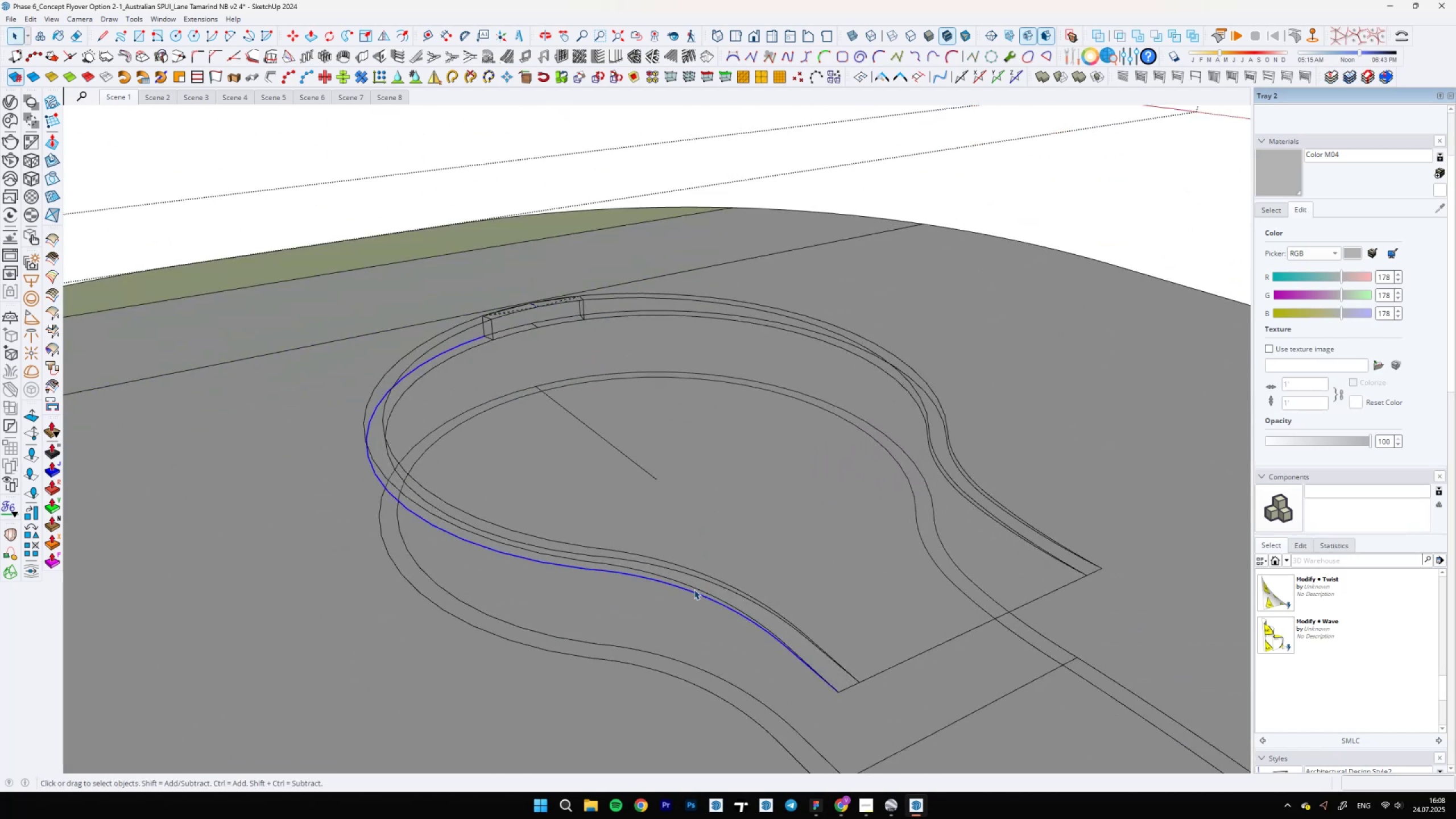 
hold_key(key=ControlLeft, duration=1.52)
 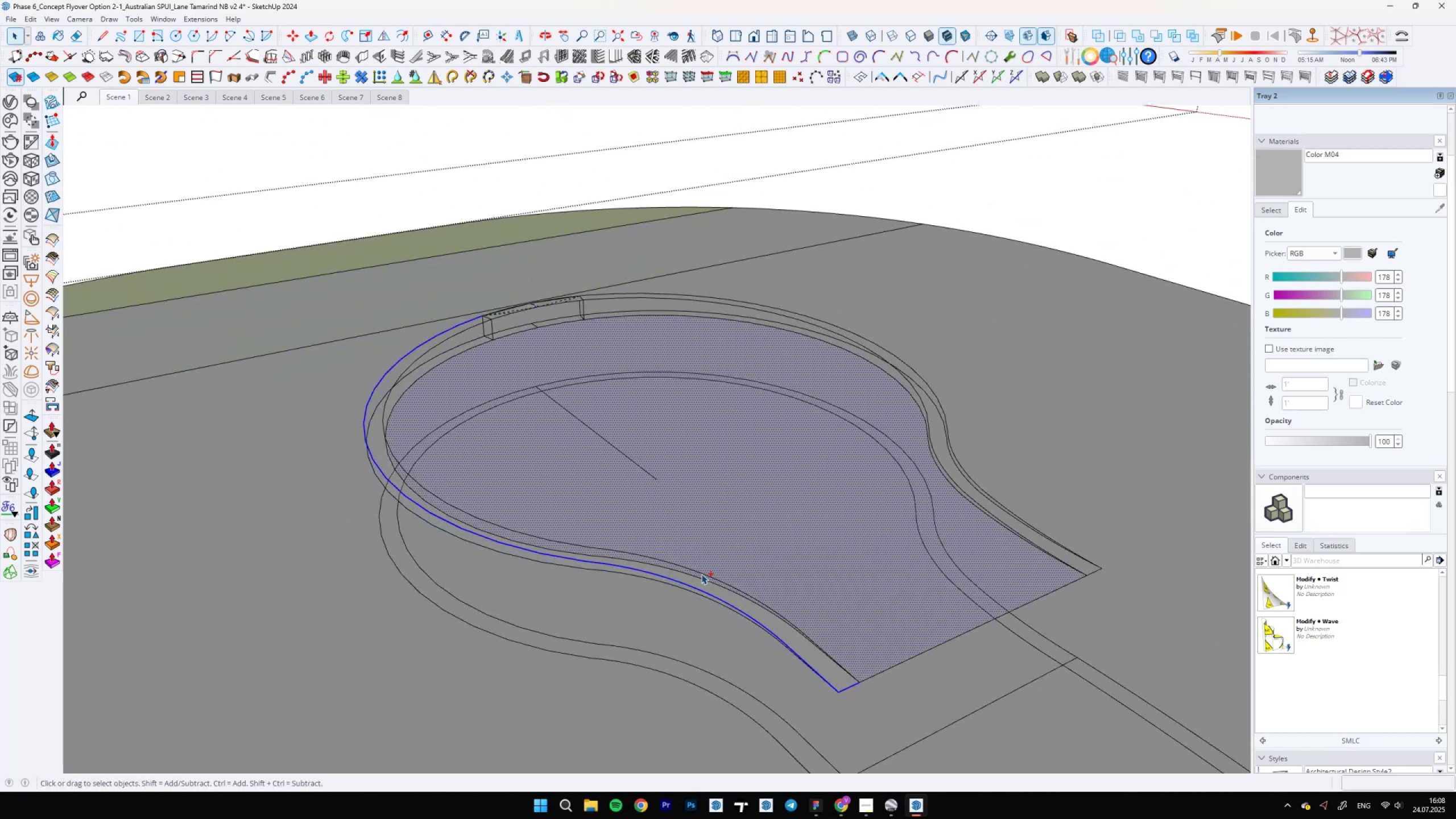 
hold_key(key=ControlLeft, duration=0.87)
left_click([704, 572])
 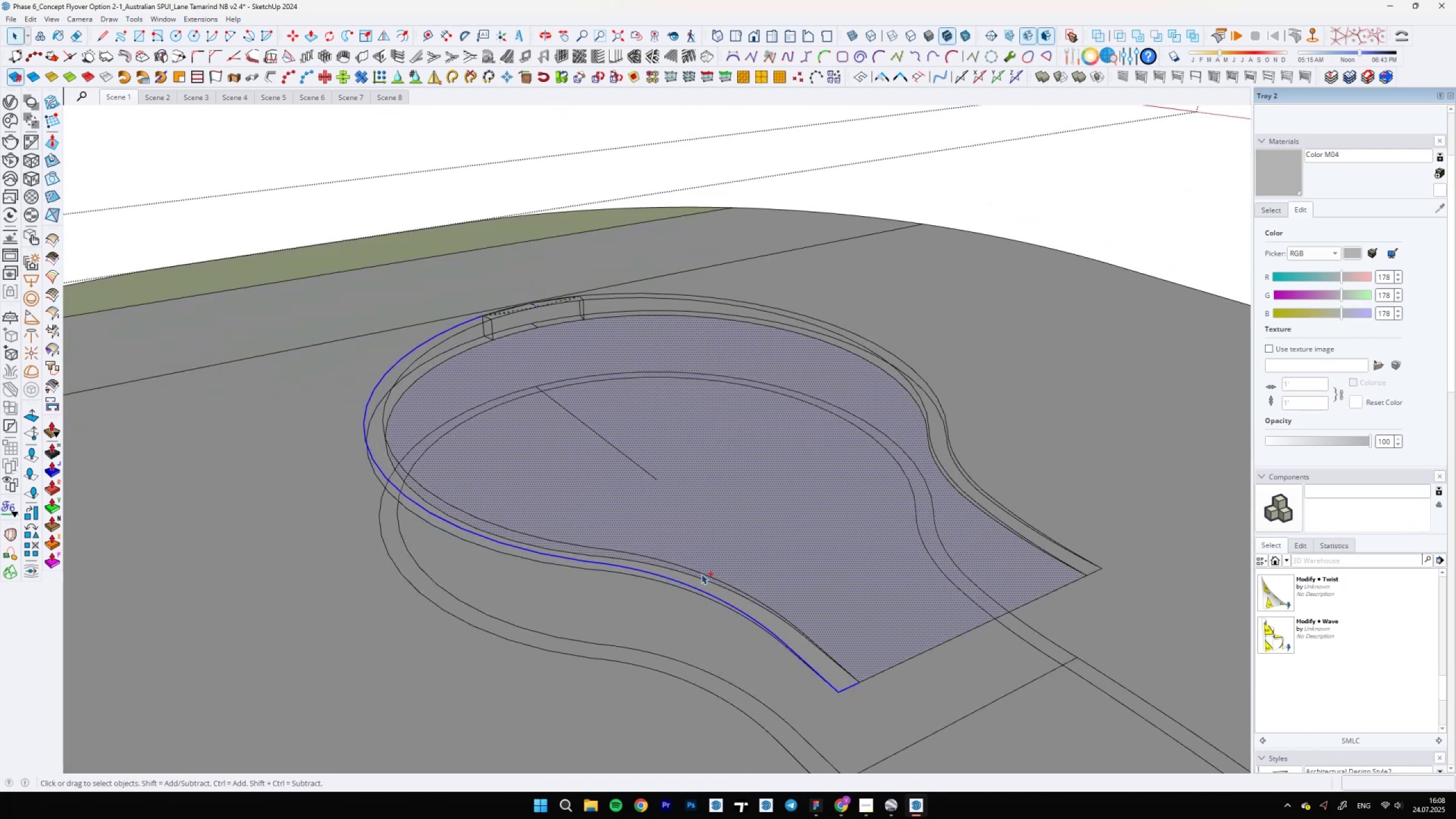 
double_click([701, 574])
 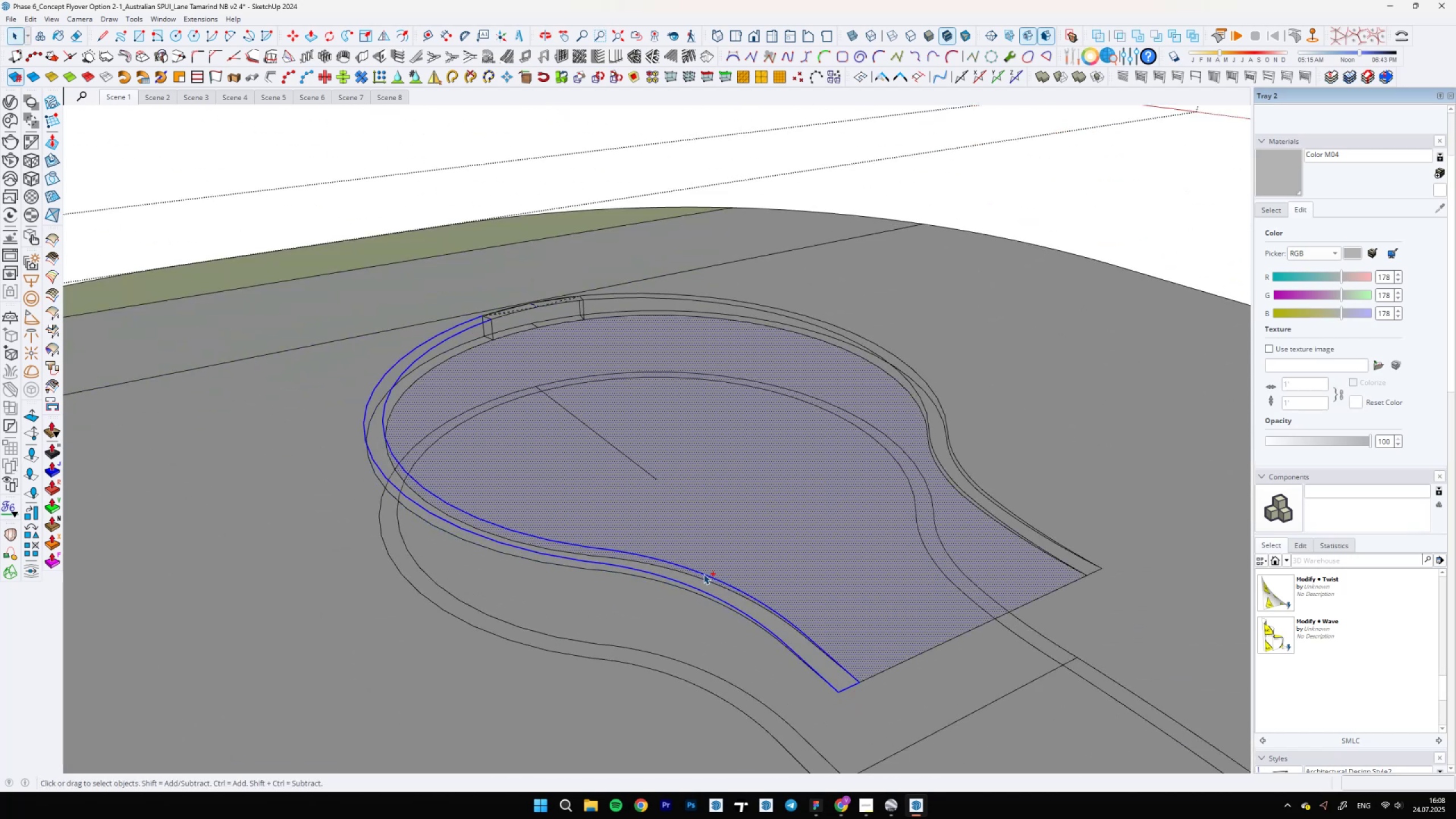 
hold_key(key=ShiftLeft, duration=0.53)
 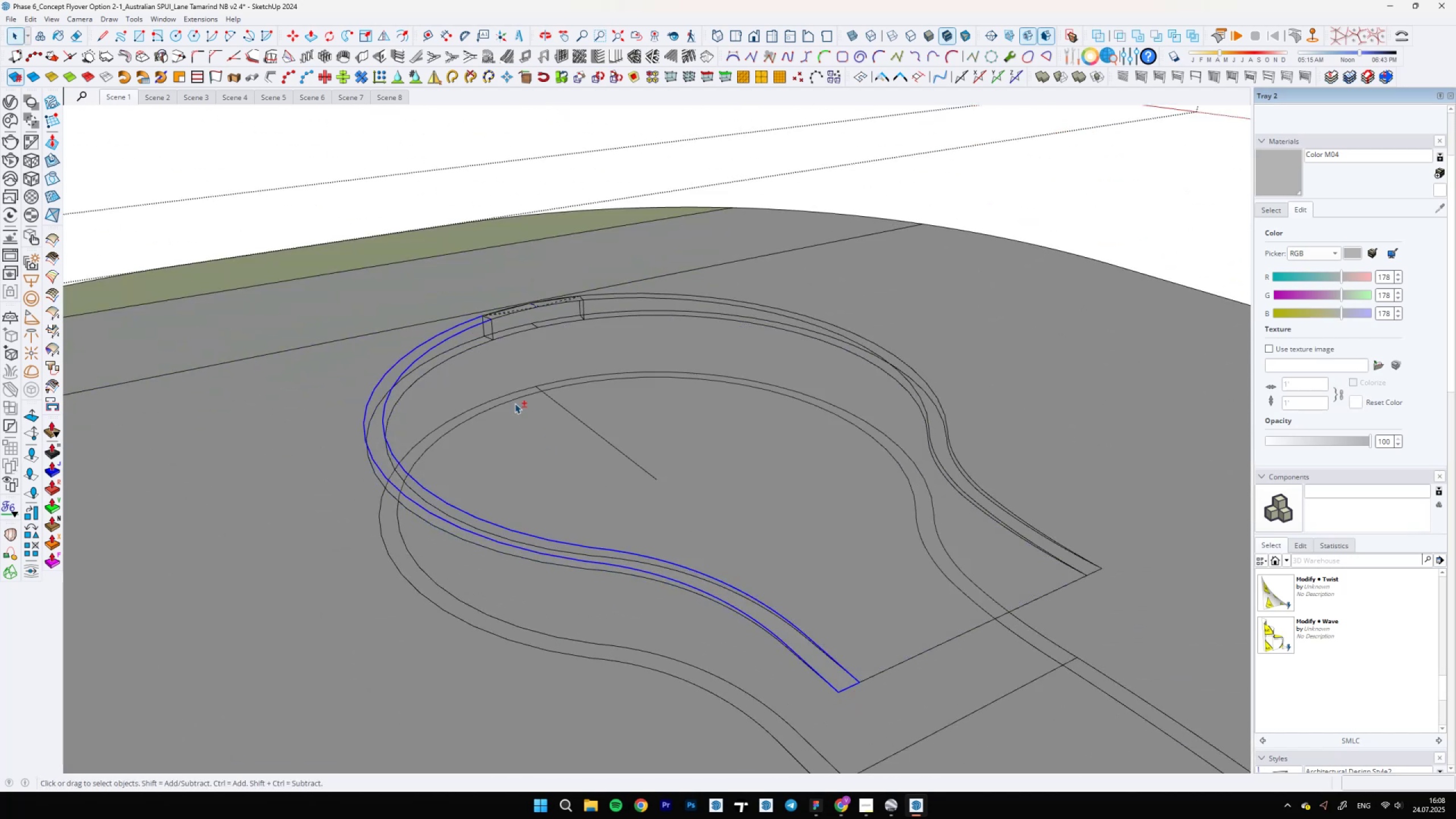 
key(Control+Shift+ControlLeft)
 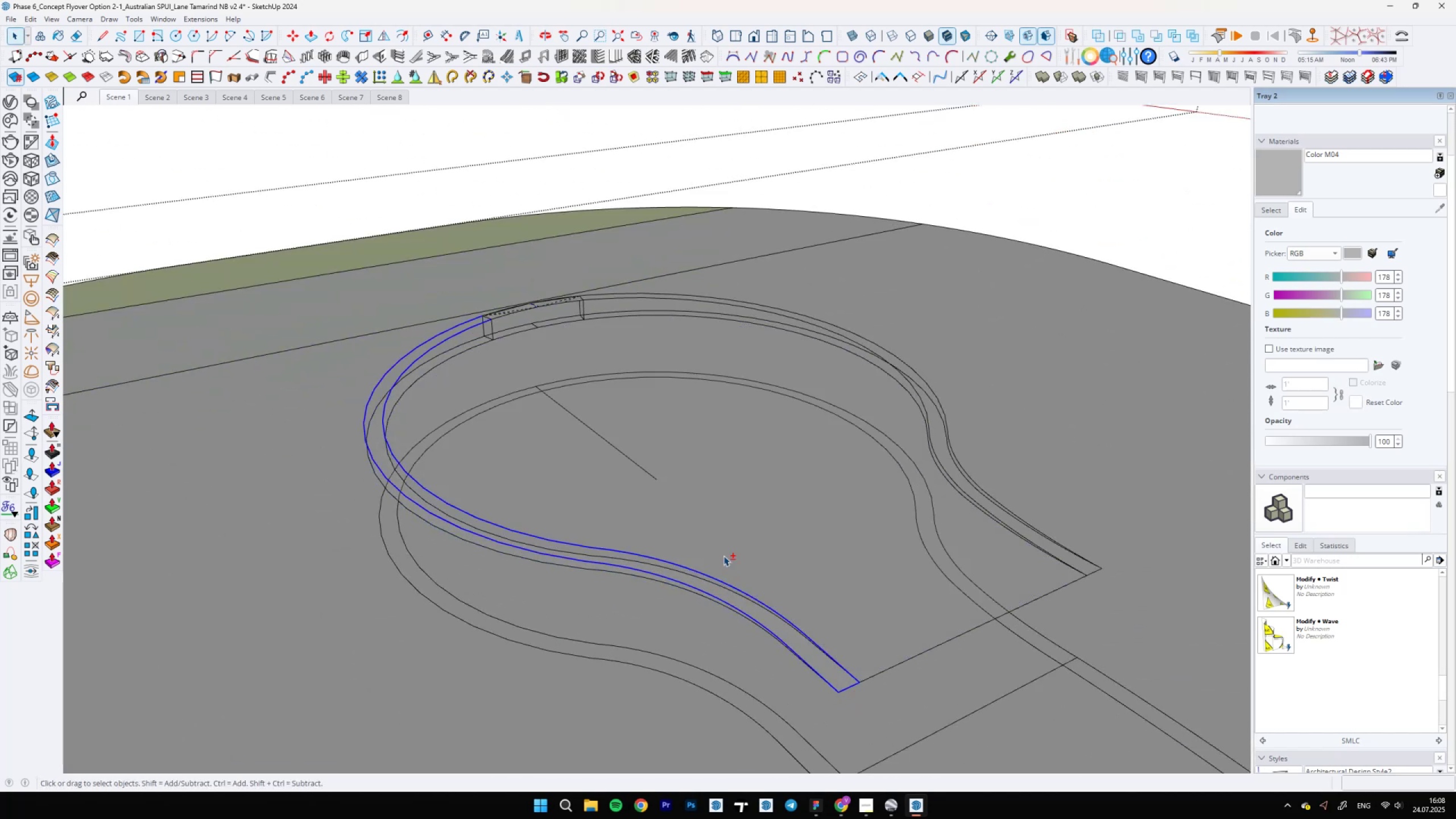 
hold_key(key=ShiftLeft, duration=0.53)
 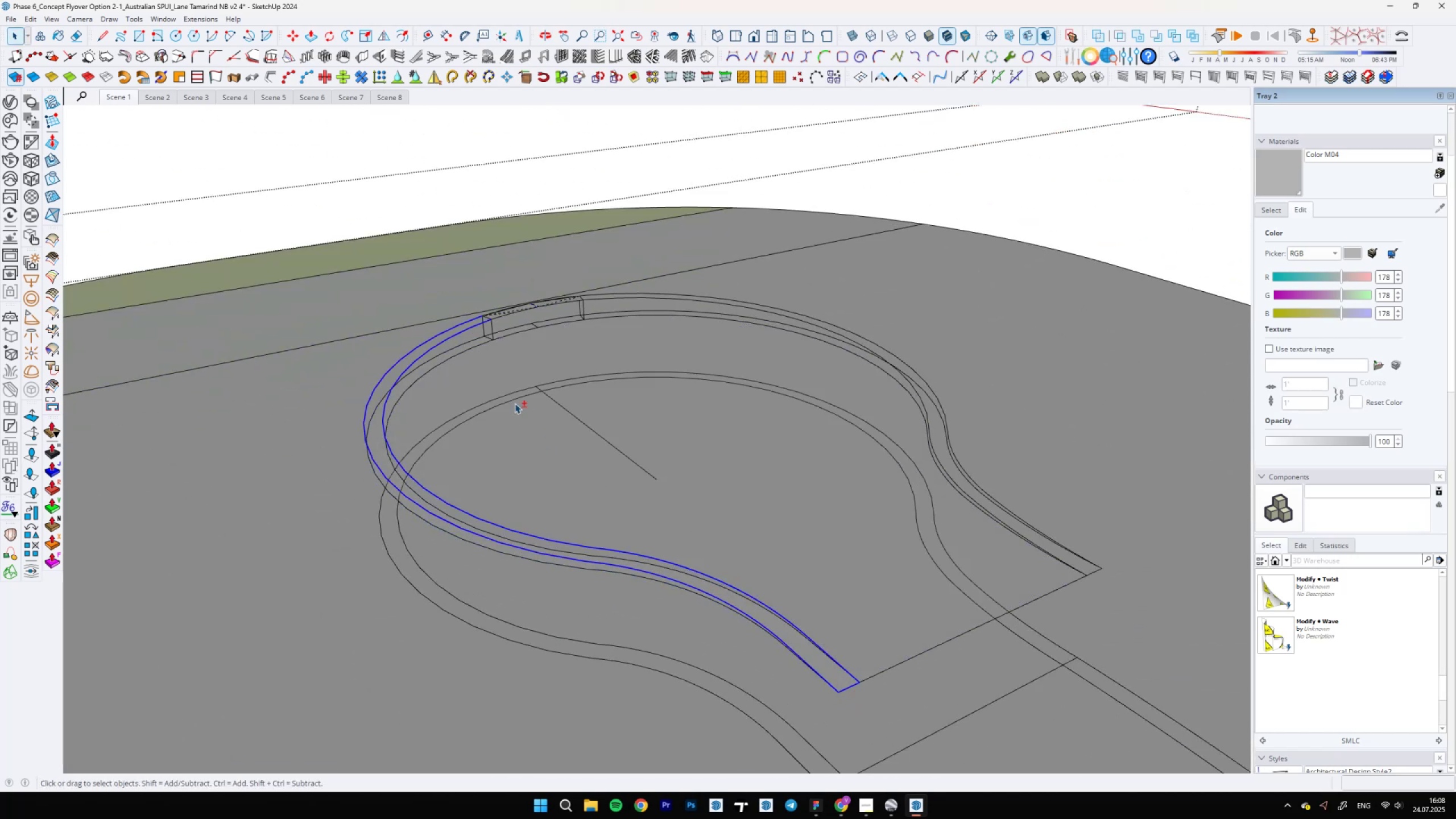 
scroll: coordinate [543, 498], scroll_direction: up, amount: 9.0
 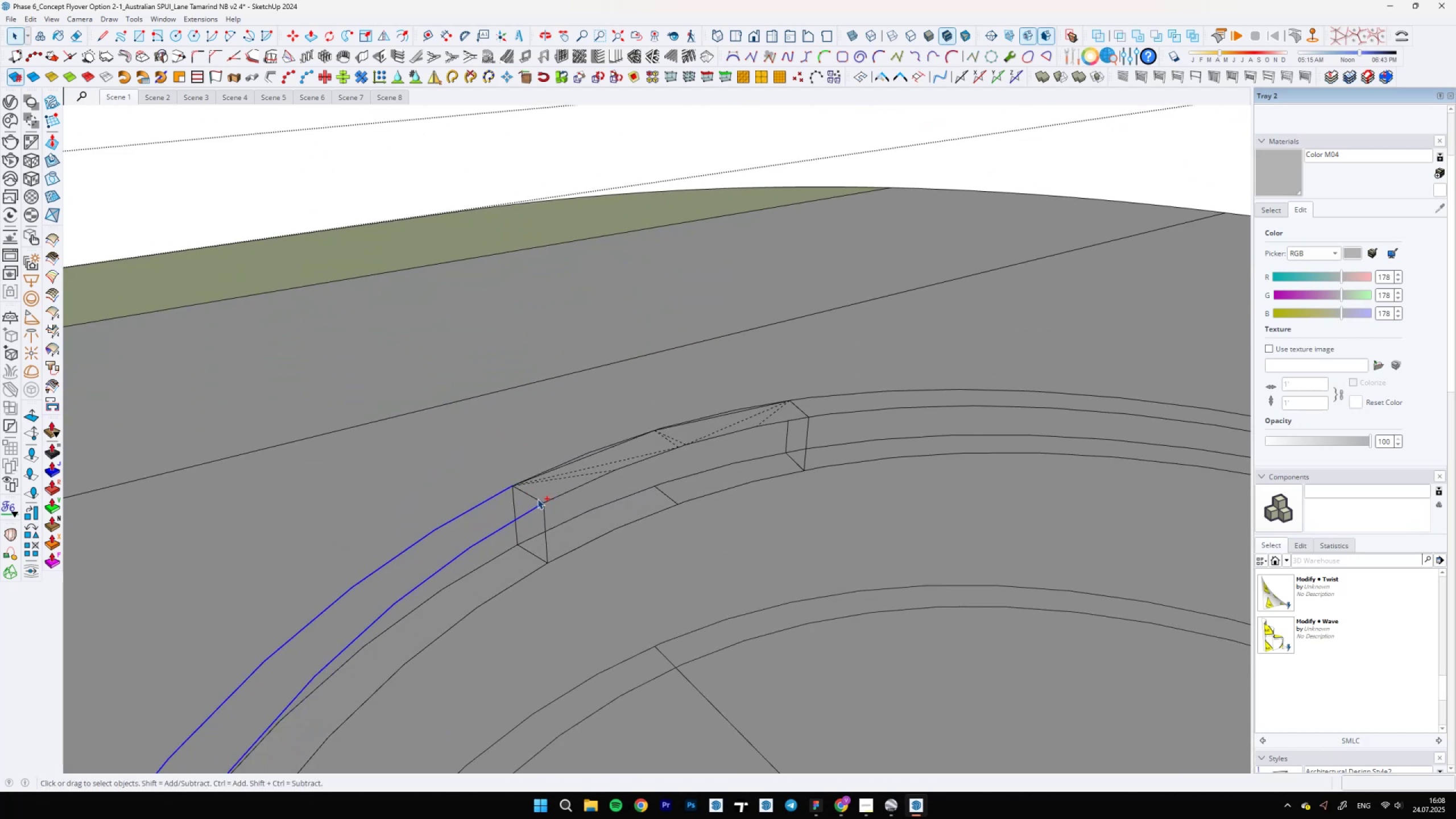 
hold_key(key=ControlLeft, duration=1.06)
left_click([536, 499])
 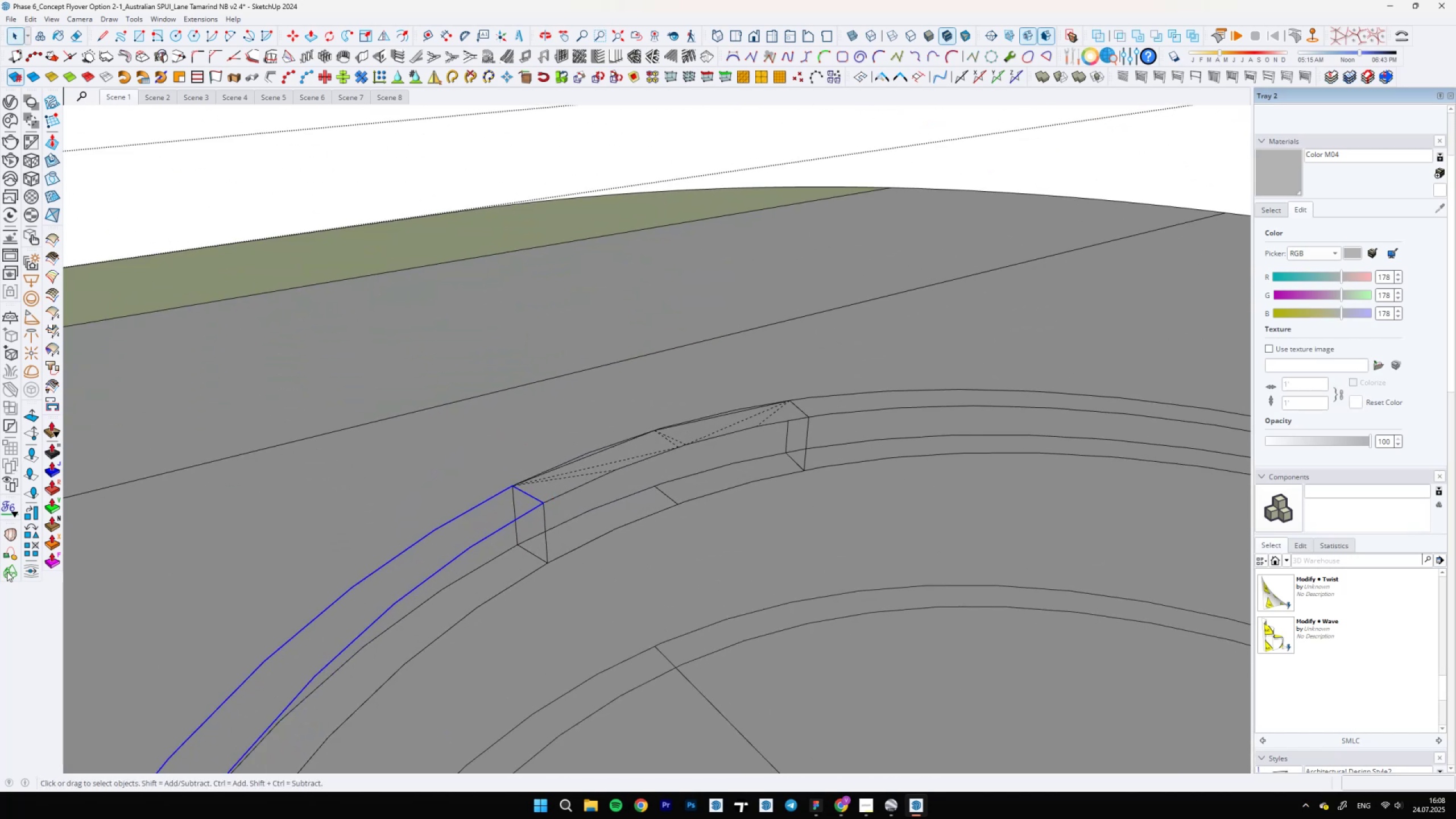 
double_click([7, 572])
 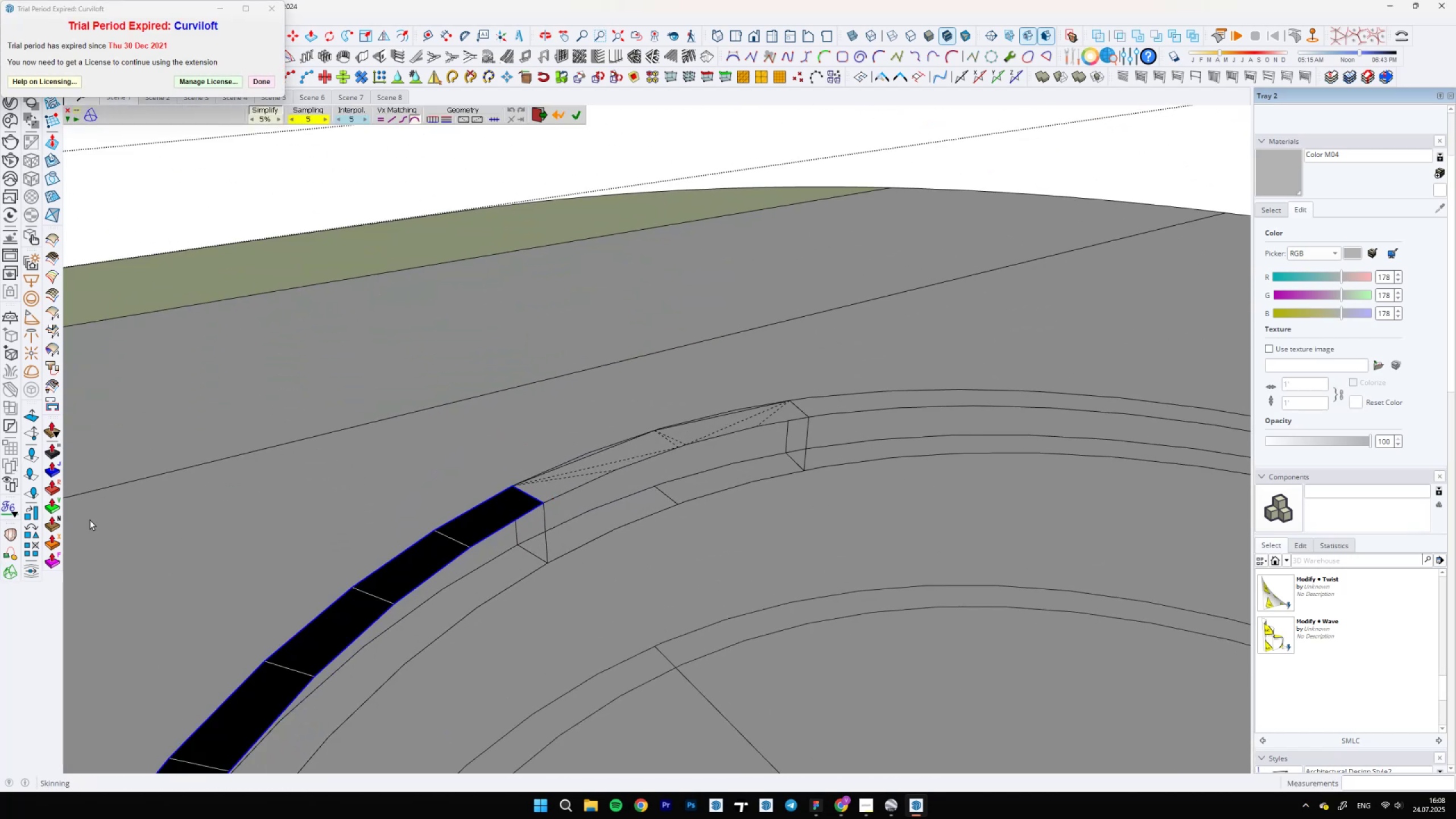 
scroll: coordinate [427, 457], scroll_direction: down, amount: 5.0
 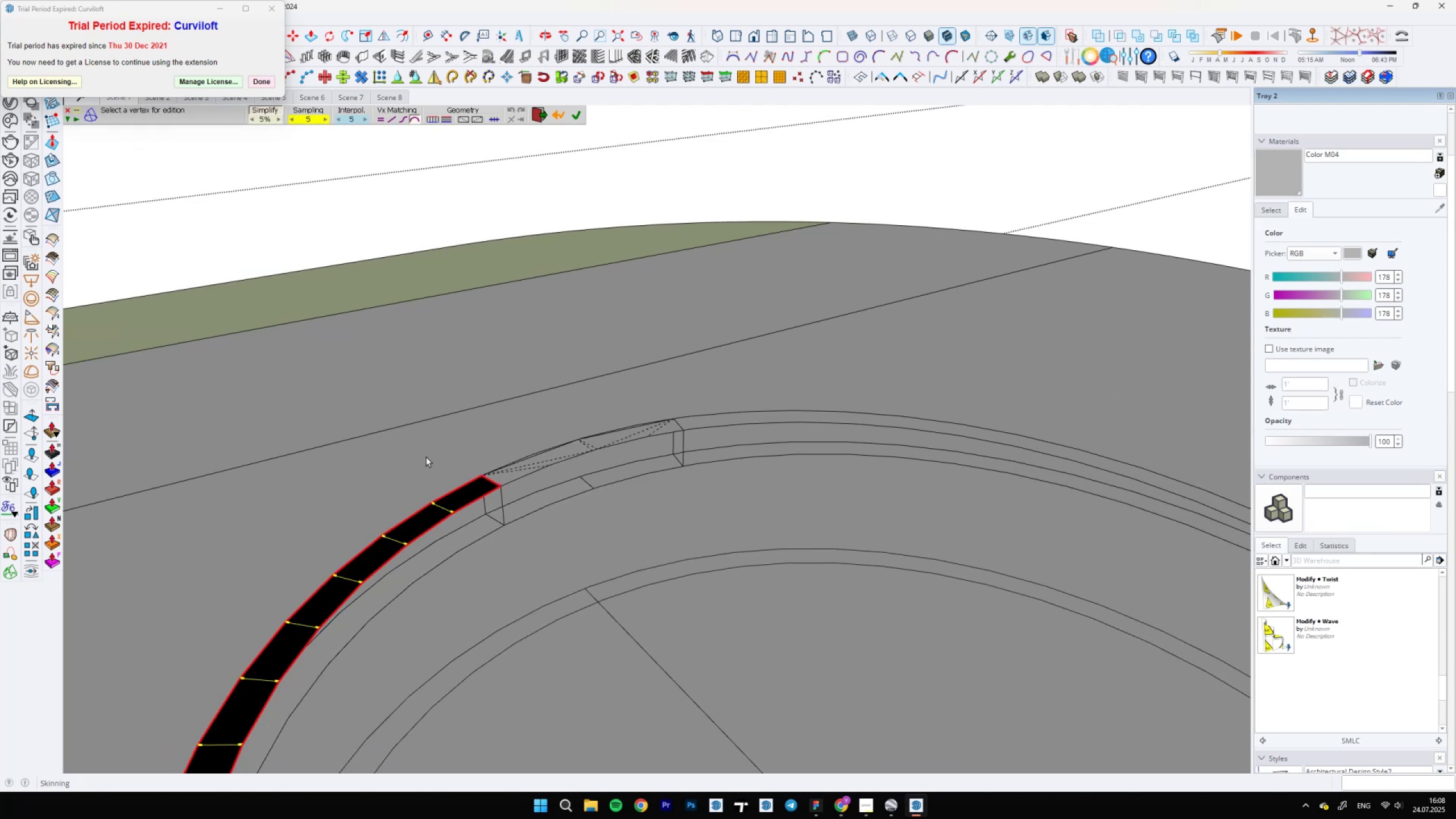 
key(Enter)
 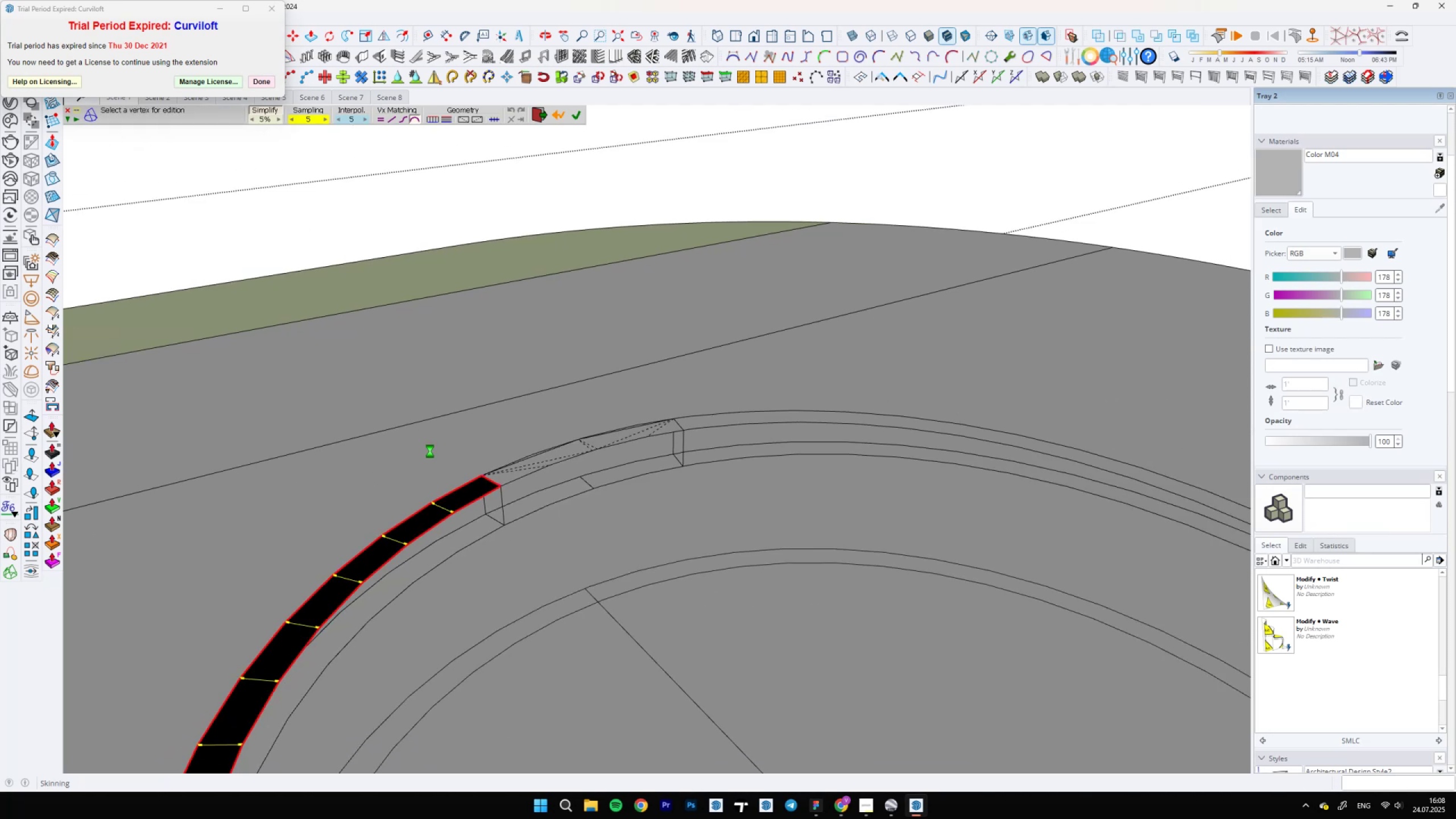 
scroll: coordinate [456, 431], scroll_direction: down, amount: 12.0
 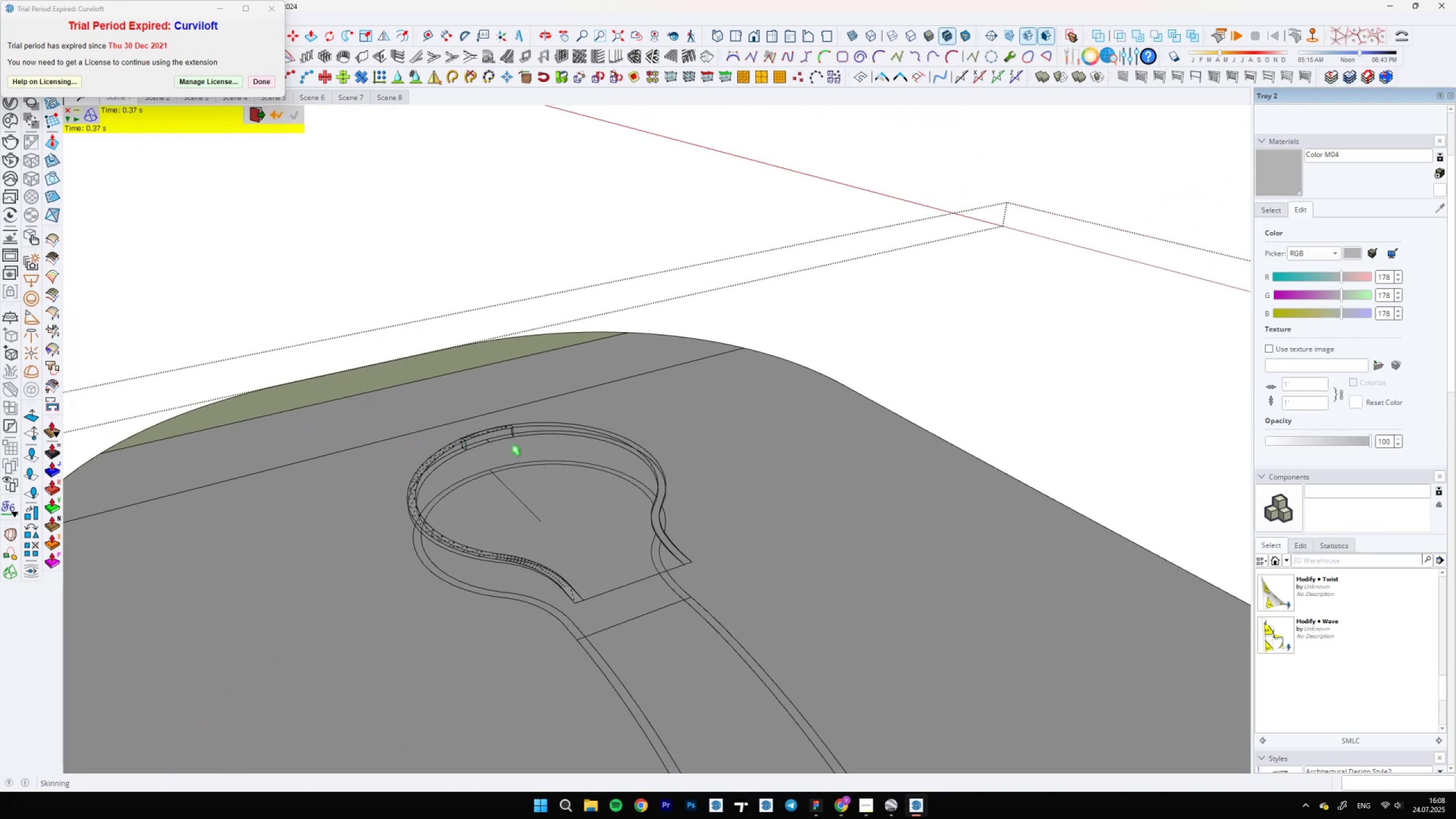 
key(Space)
 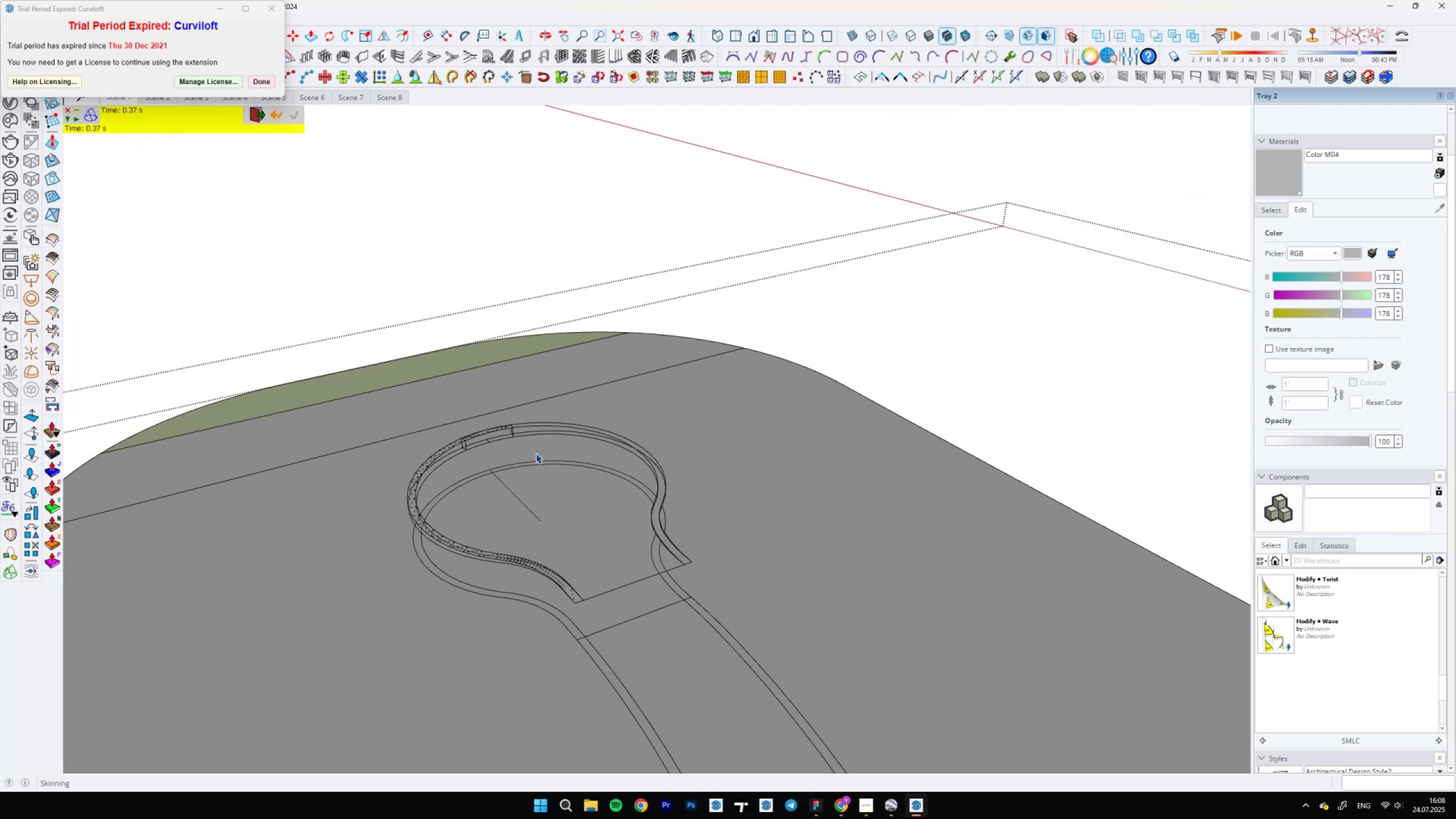 
scroll: coordinate [557, 464], scroll_direction: down, amount: 1.0
 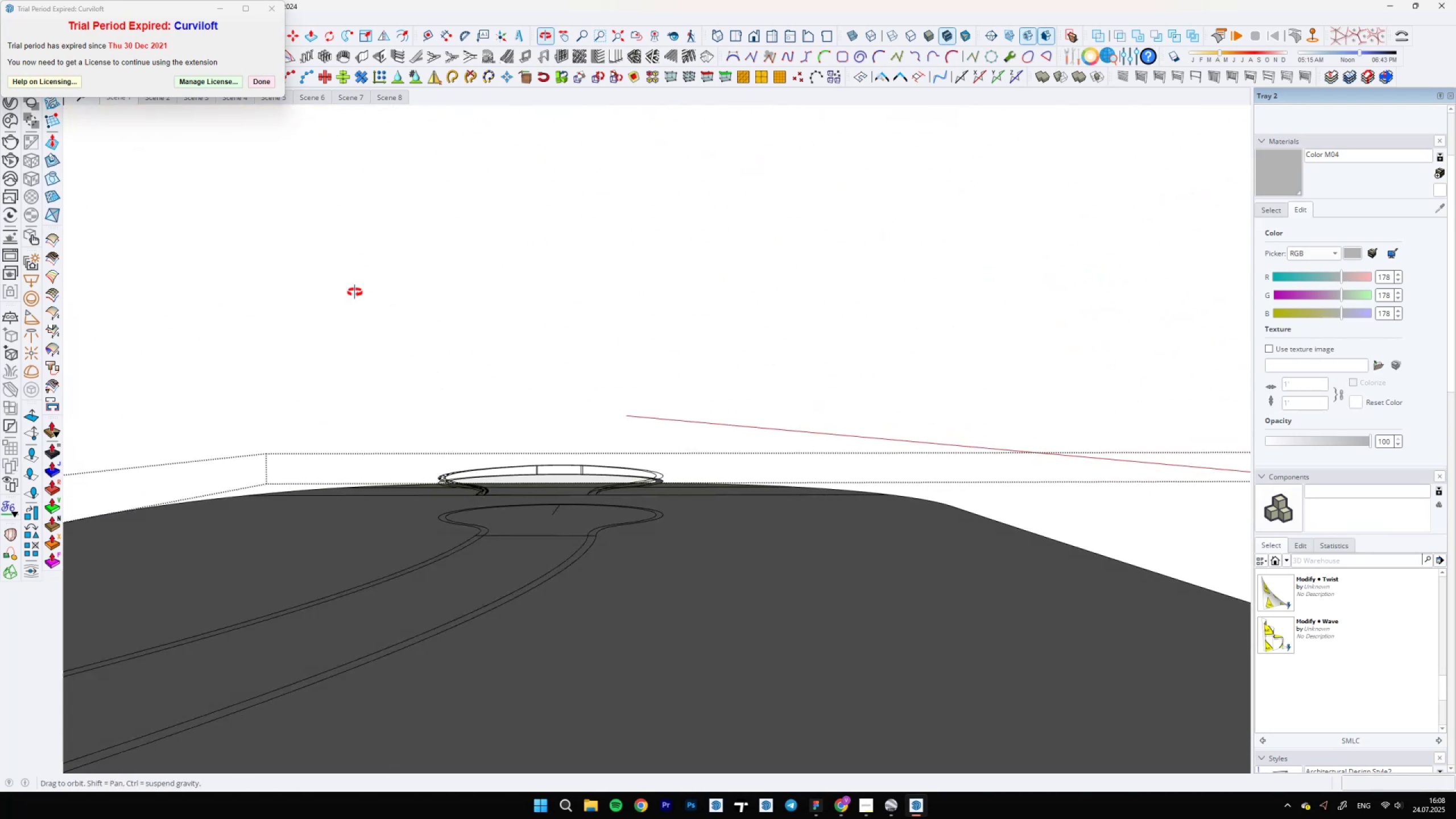 
scroll: coordinate [483, 562], scroll_direction: up, amount: 14.0
 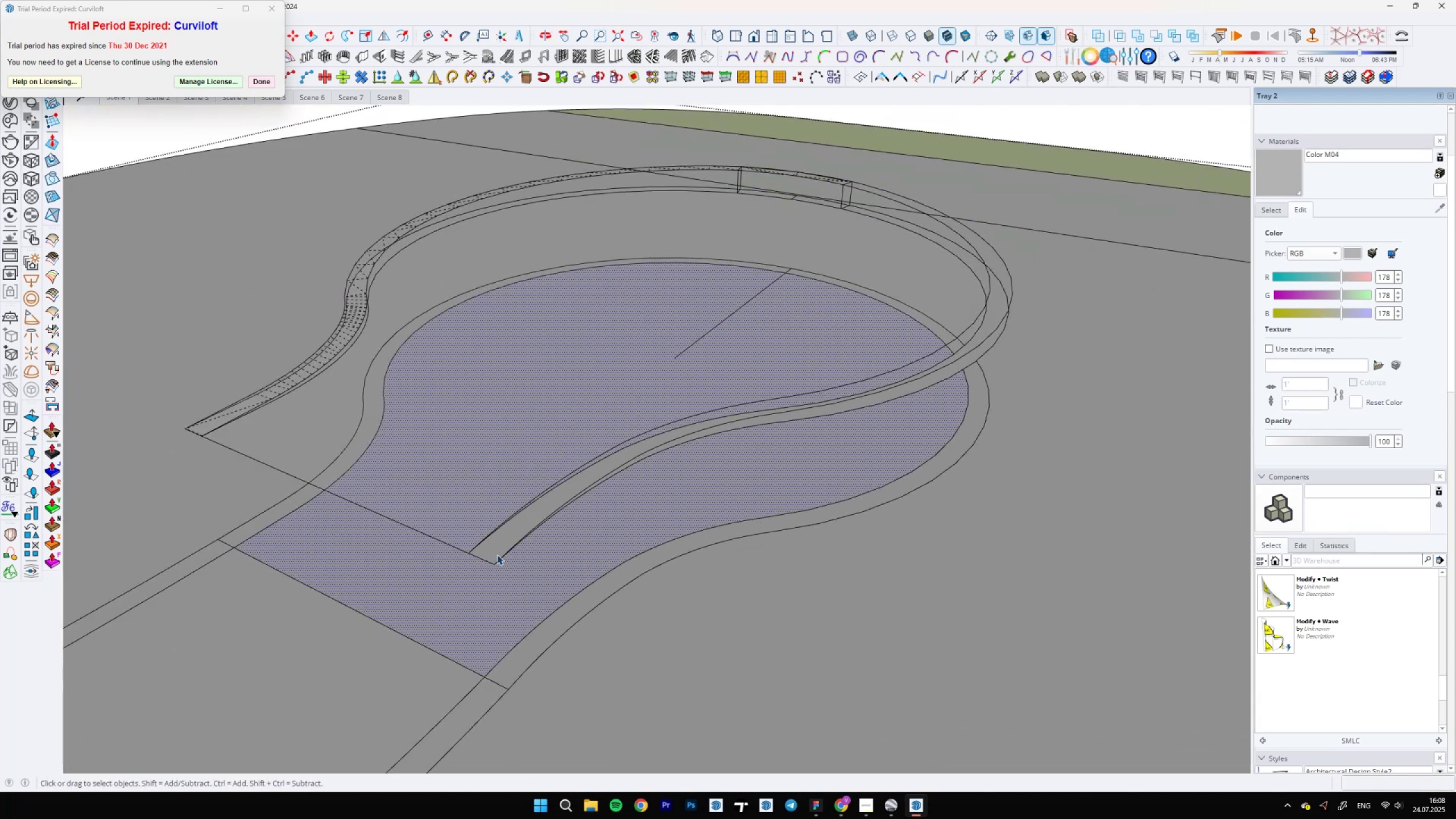 
left_click([488, 561])
 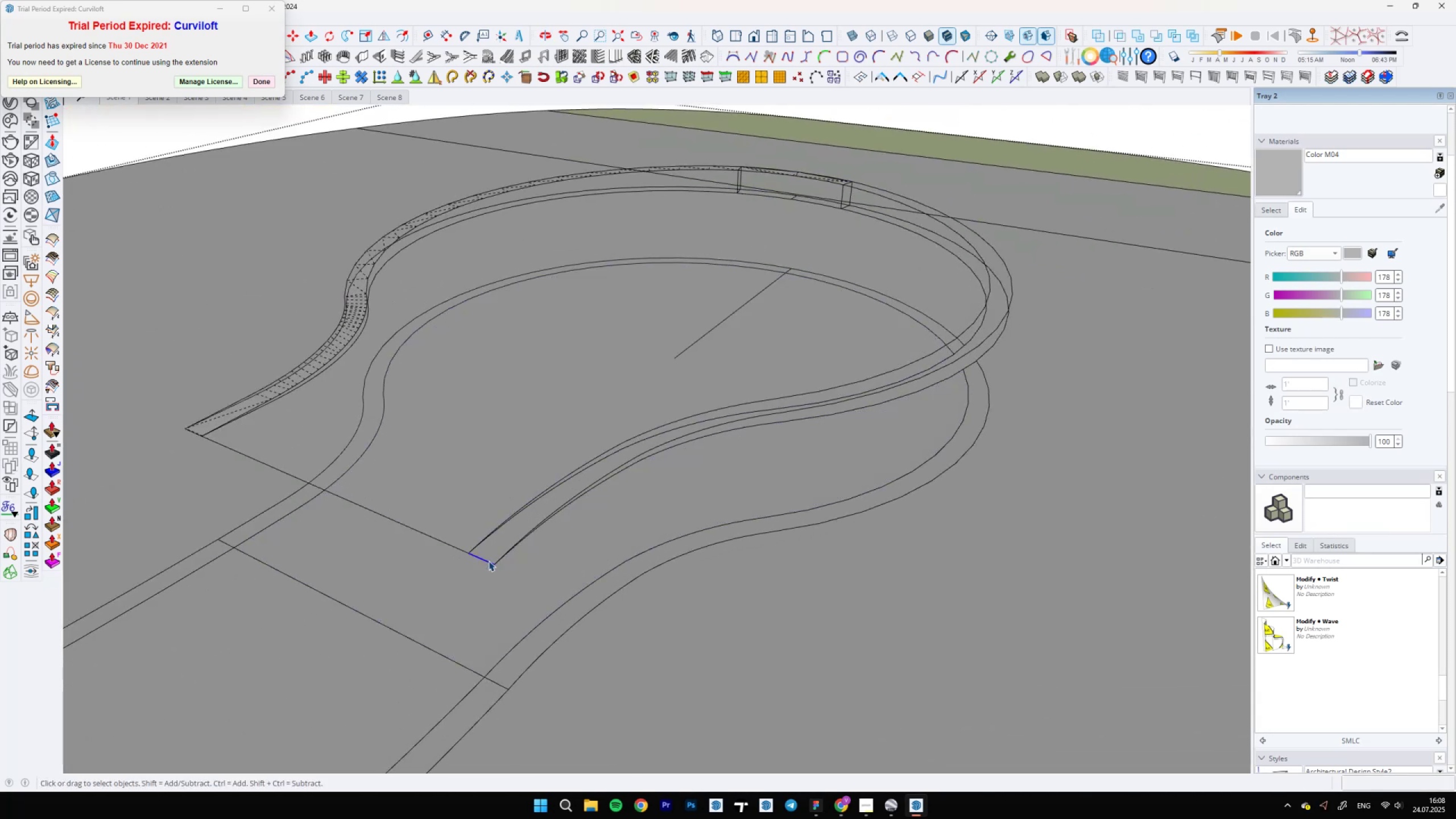 
hold_key(key=ControlLeft, duration=1.04)
left_click([648, 457])
 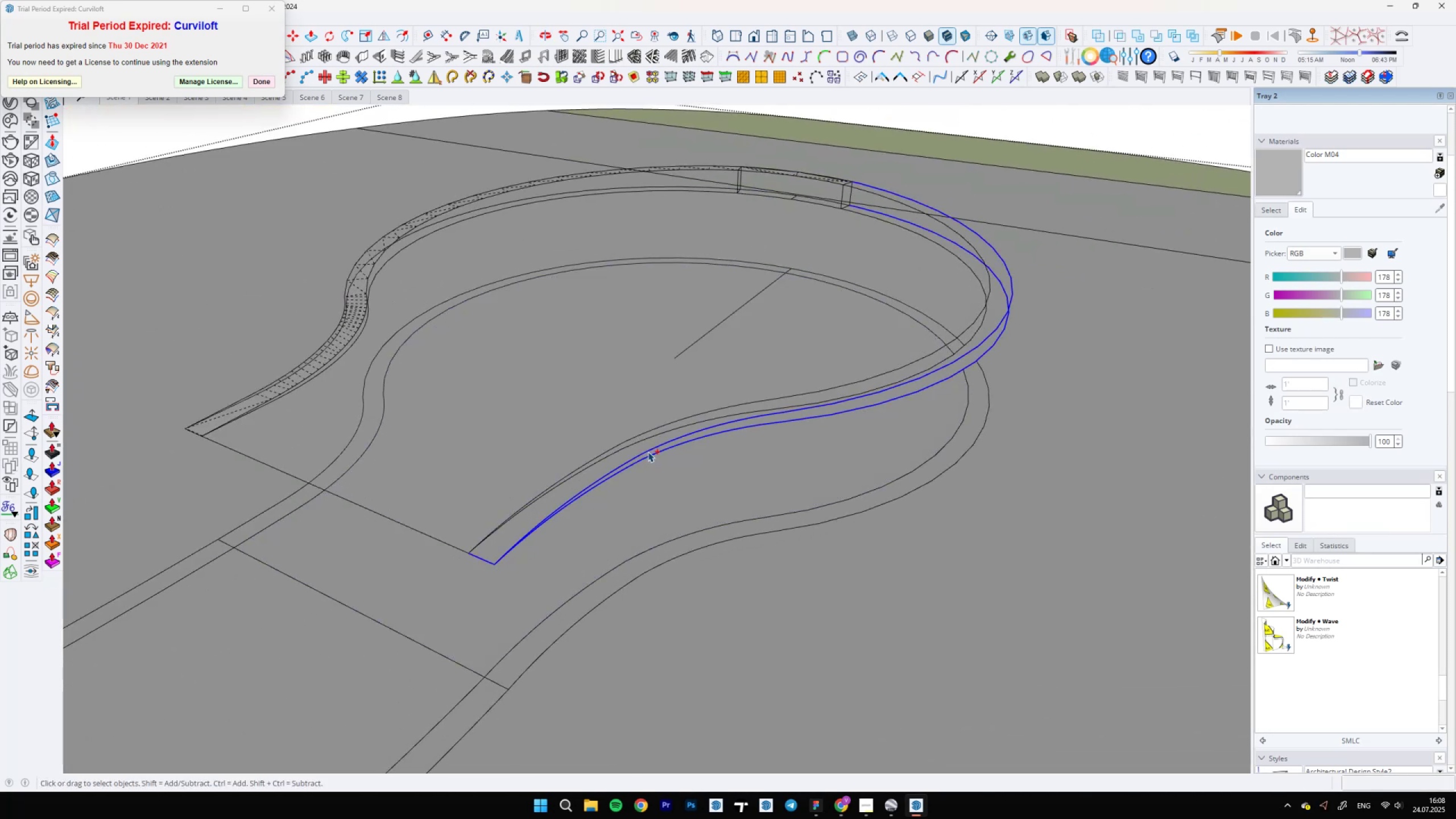 
hold_key(key=ShiftLeft, duration=1.53)
left_click([661, 450])
 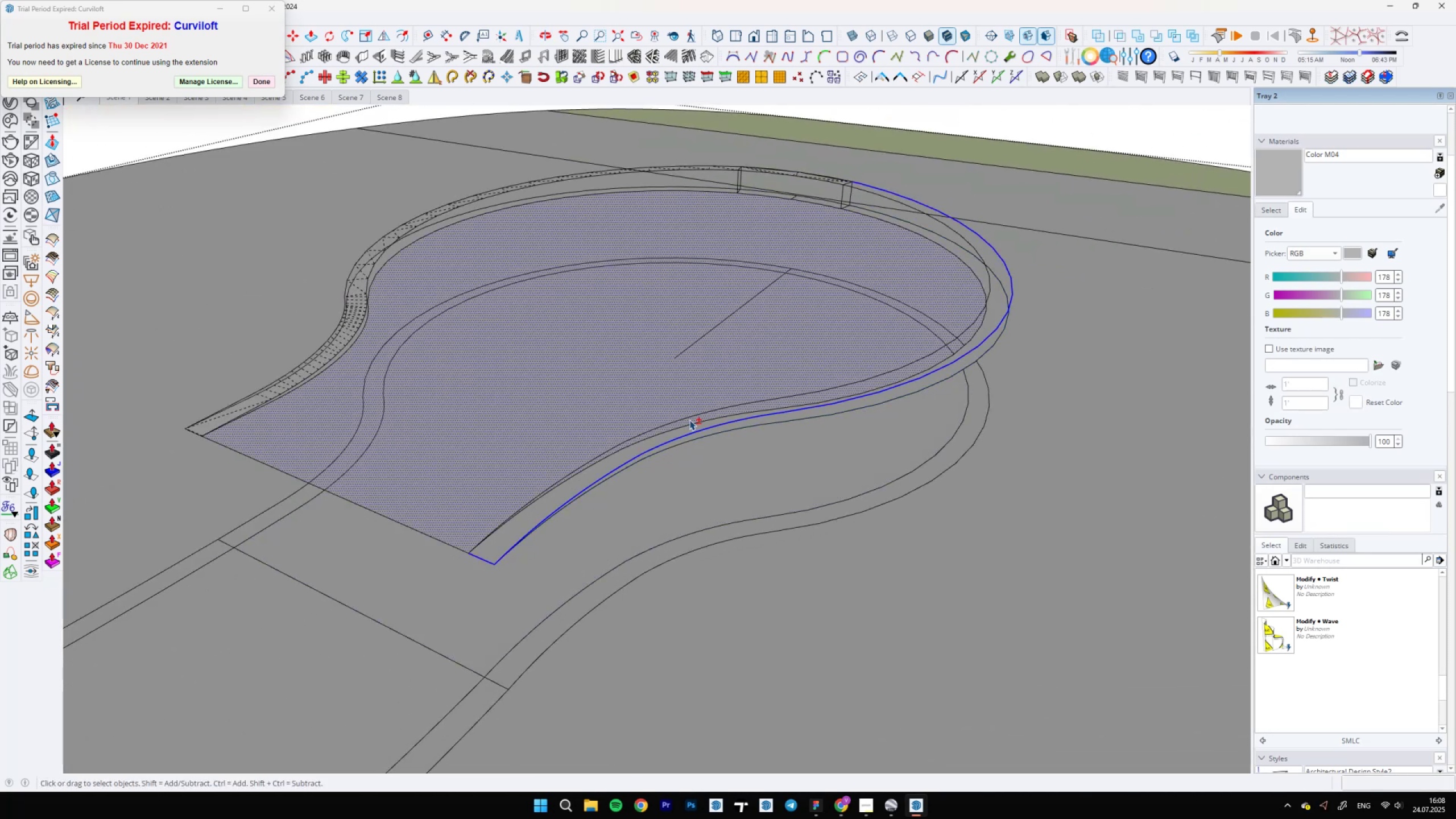 
hold_key(key=ShiftLeft, duration=1.52)
left_click([799, 395])
 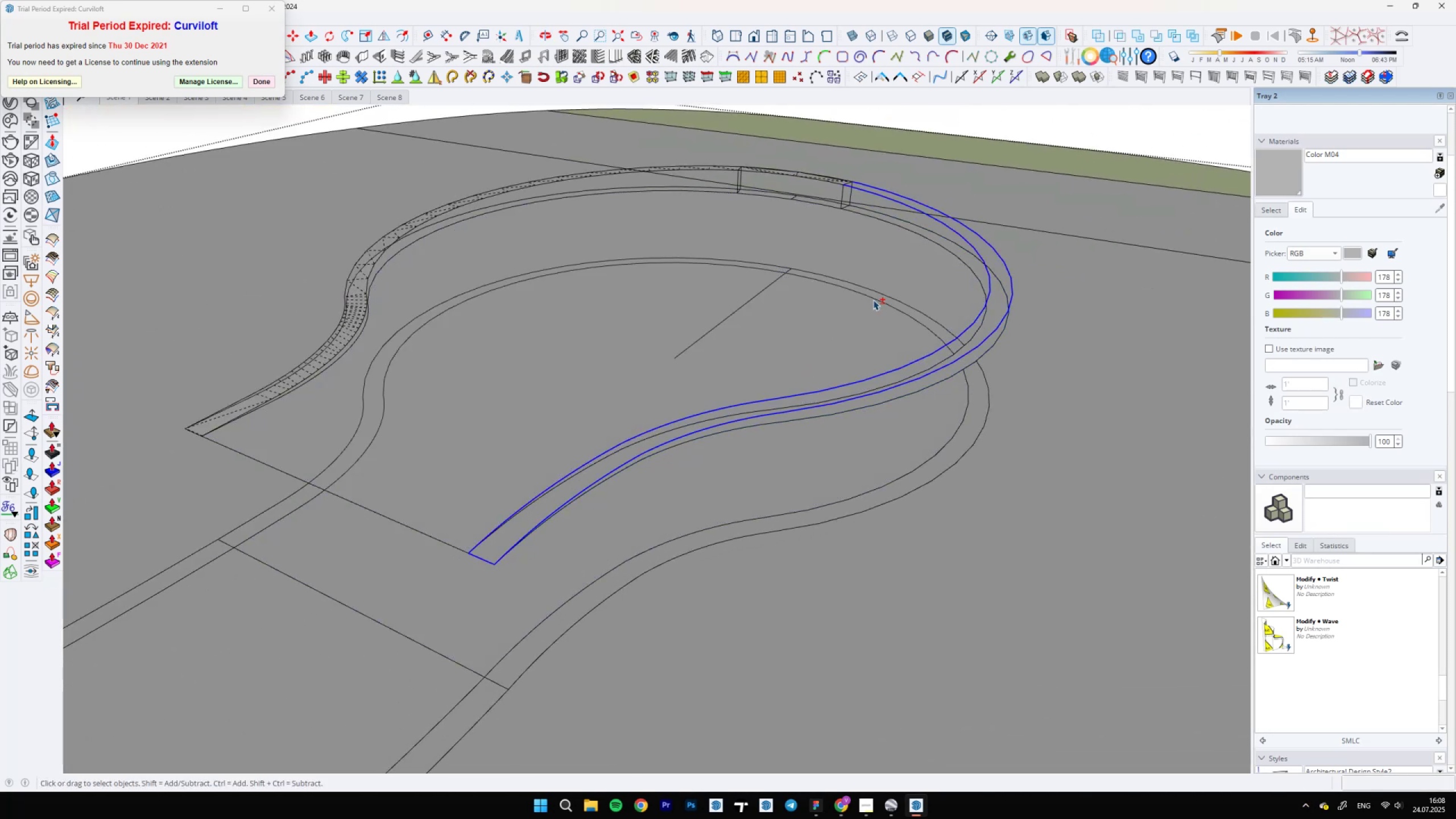 
scroll: coordinate [781, 370], scroll_direction: up, amount: 8.0
 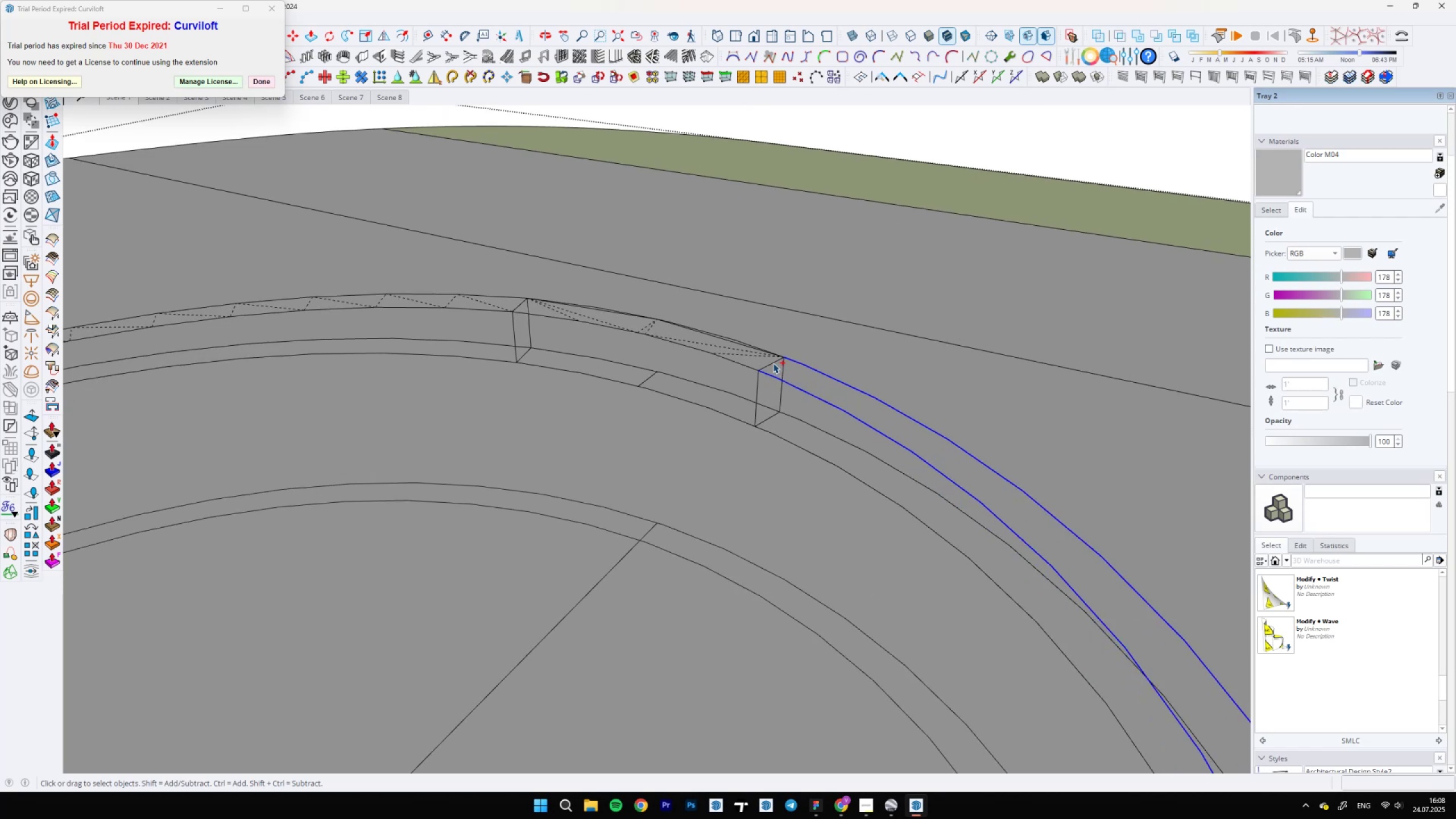 
key(Shift+ShiftLeft)
 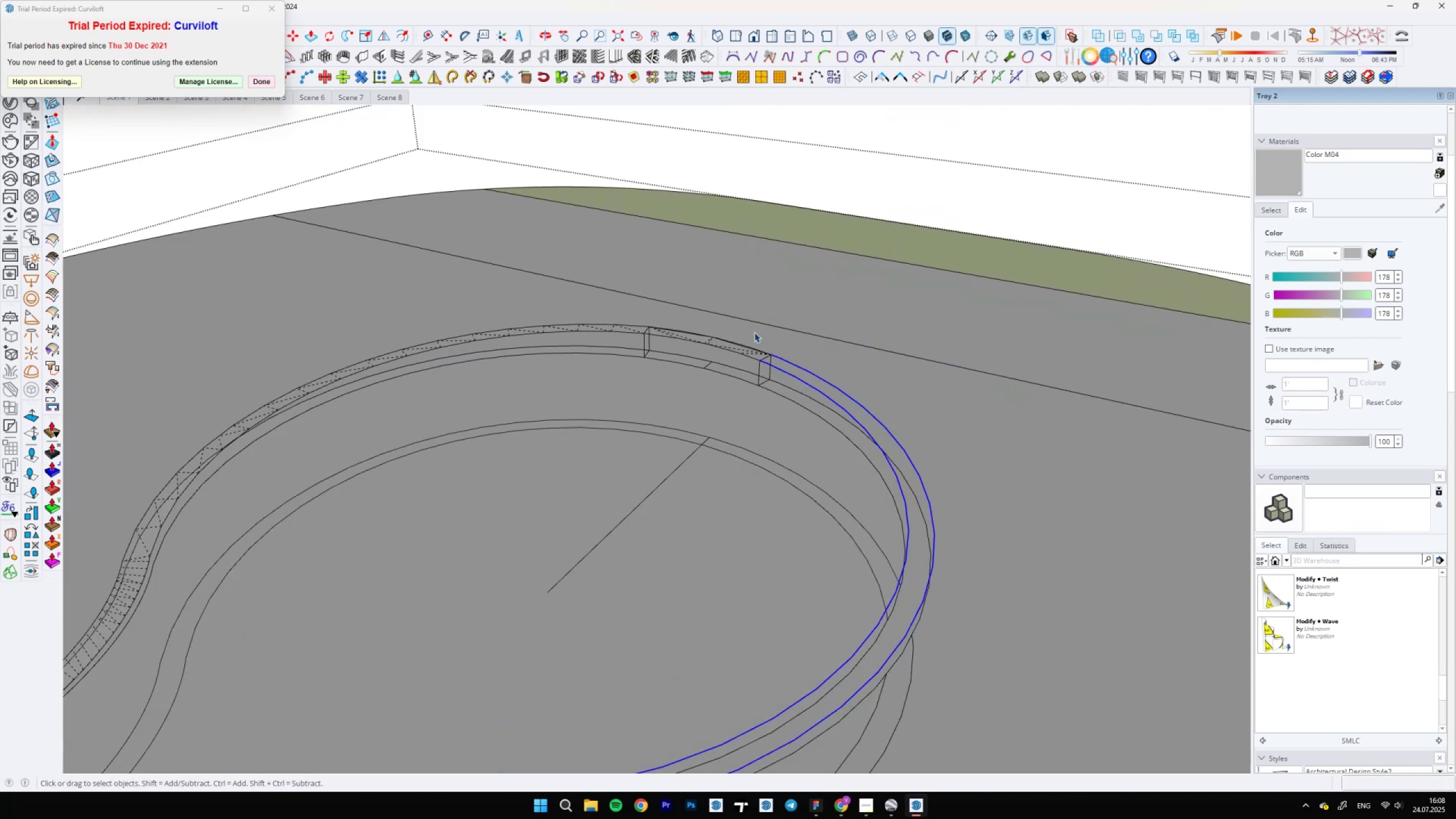 
hold_key(key=ControlLeft, duration=0.98)
left_click([773, 363])
 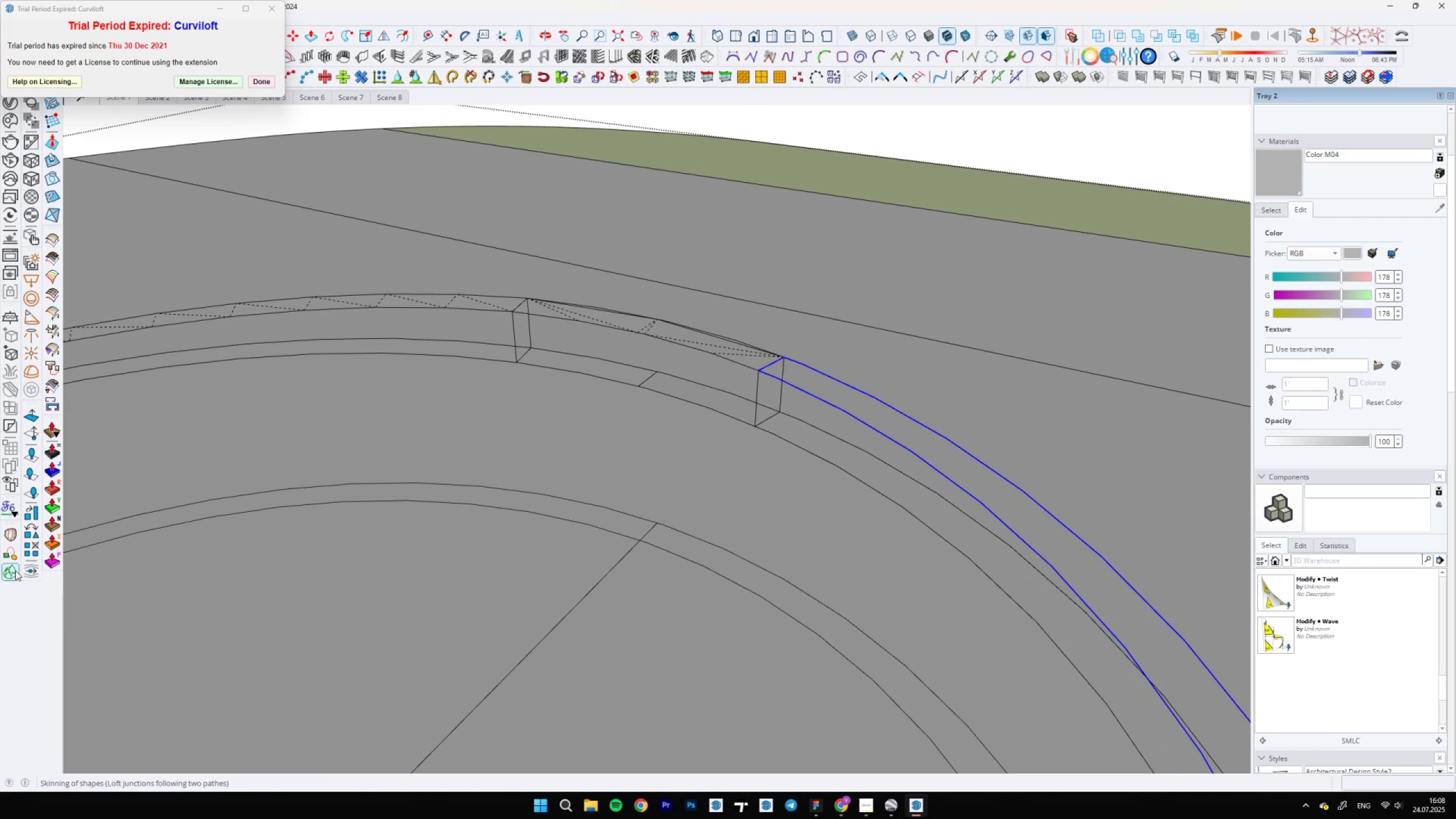 
double_click([15, 570])
 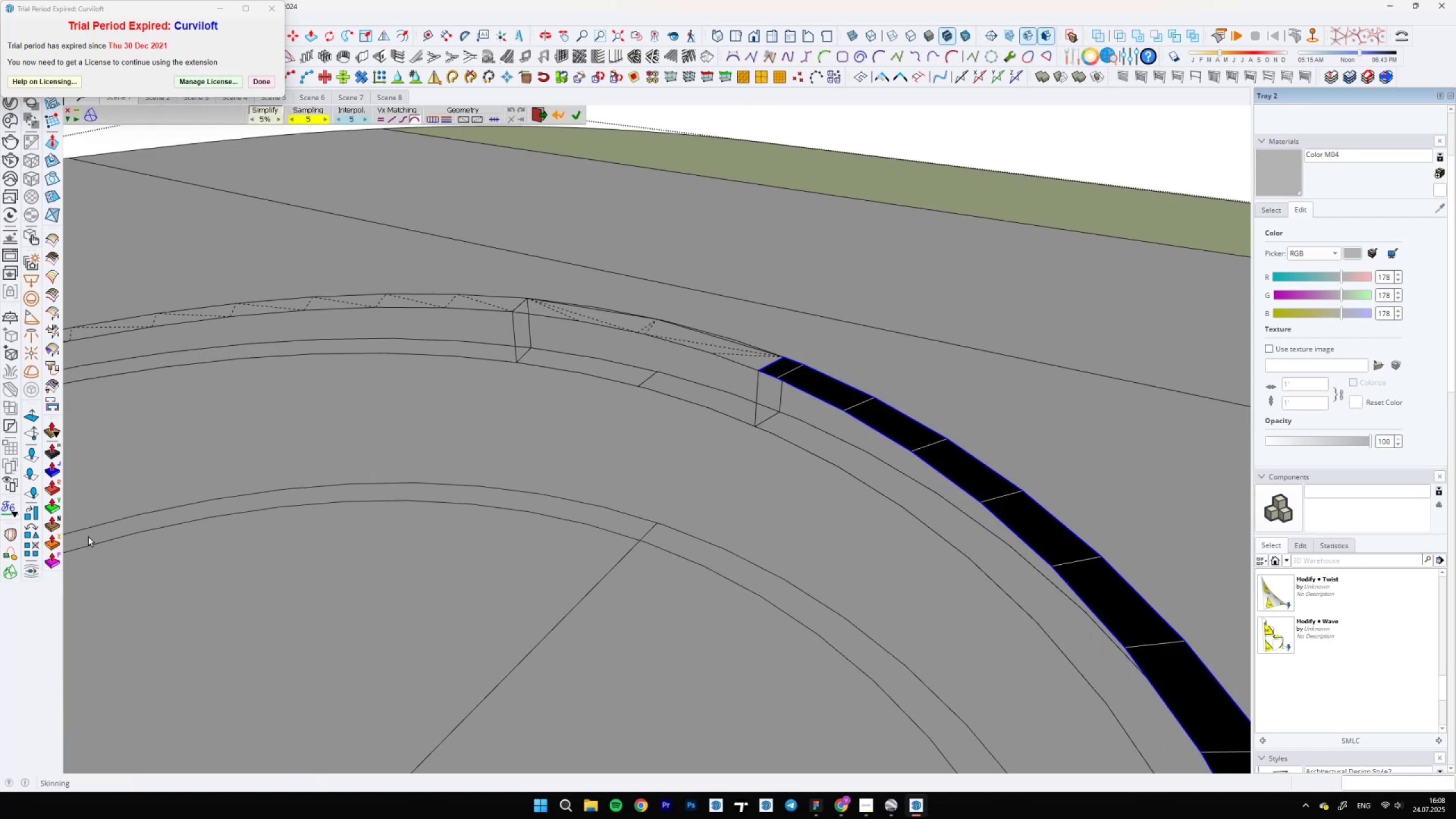 
key(Enter)
 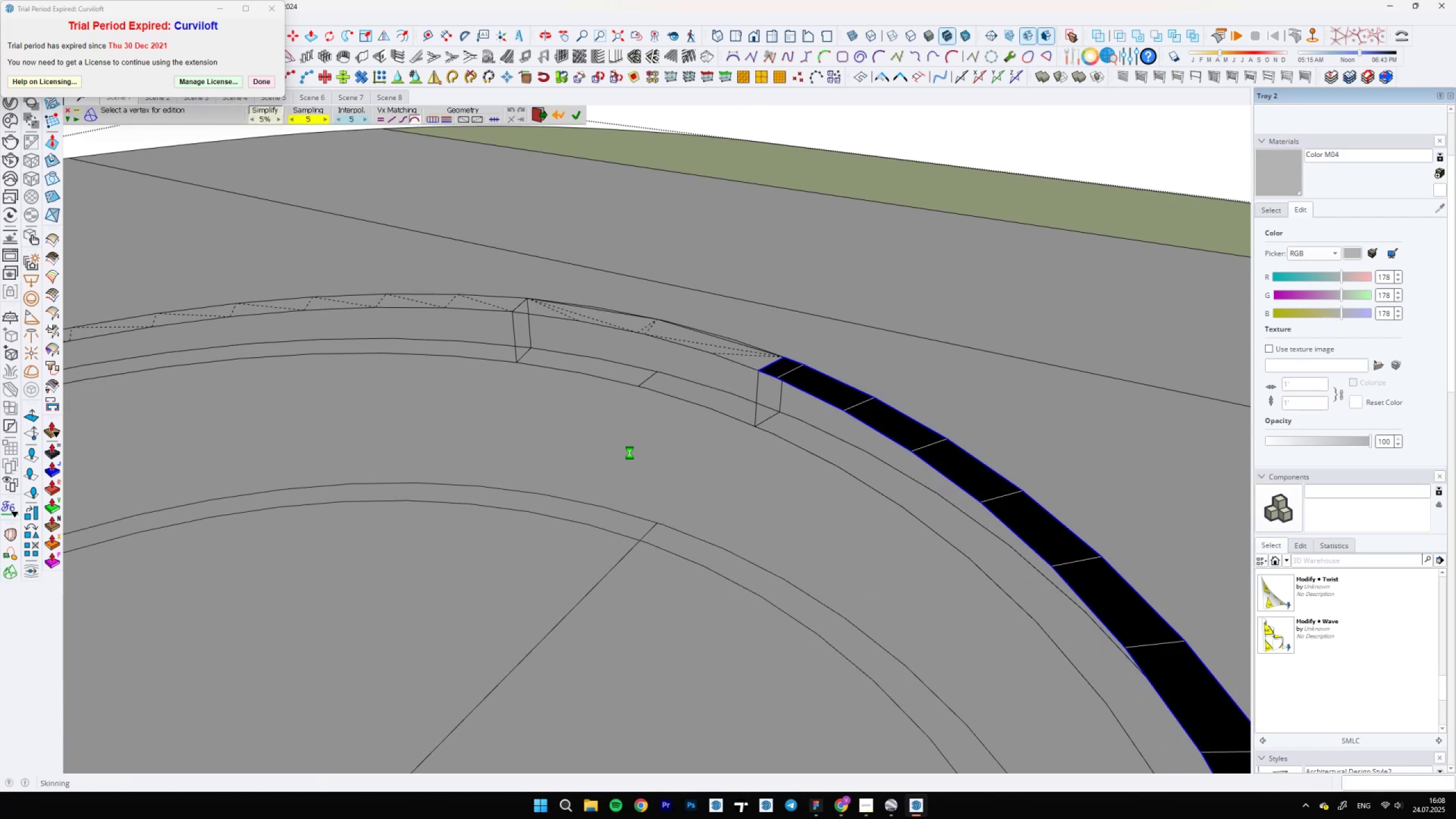 
key(Space)
 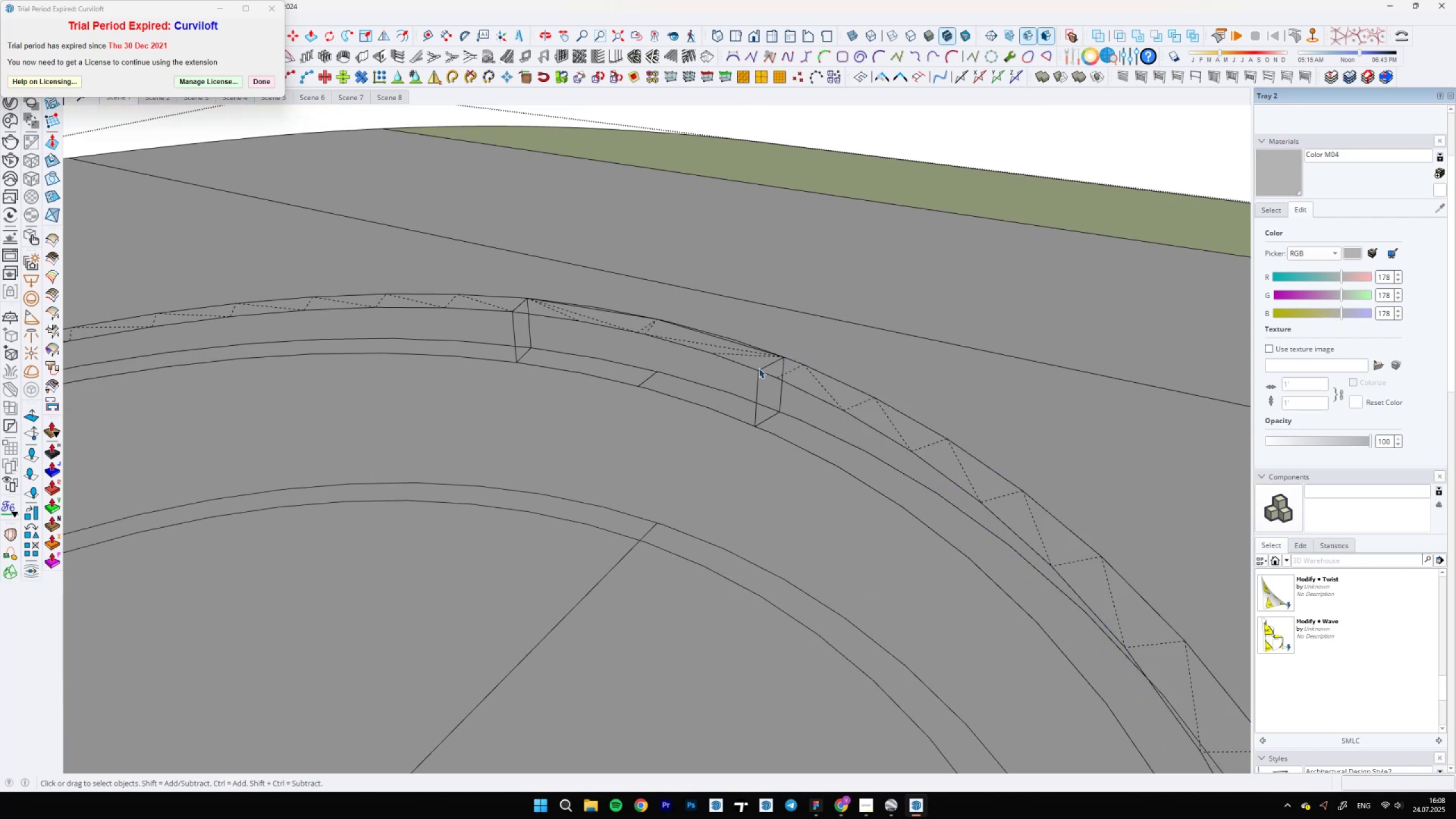 
left_click([776, 368])
 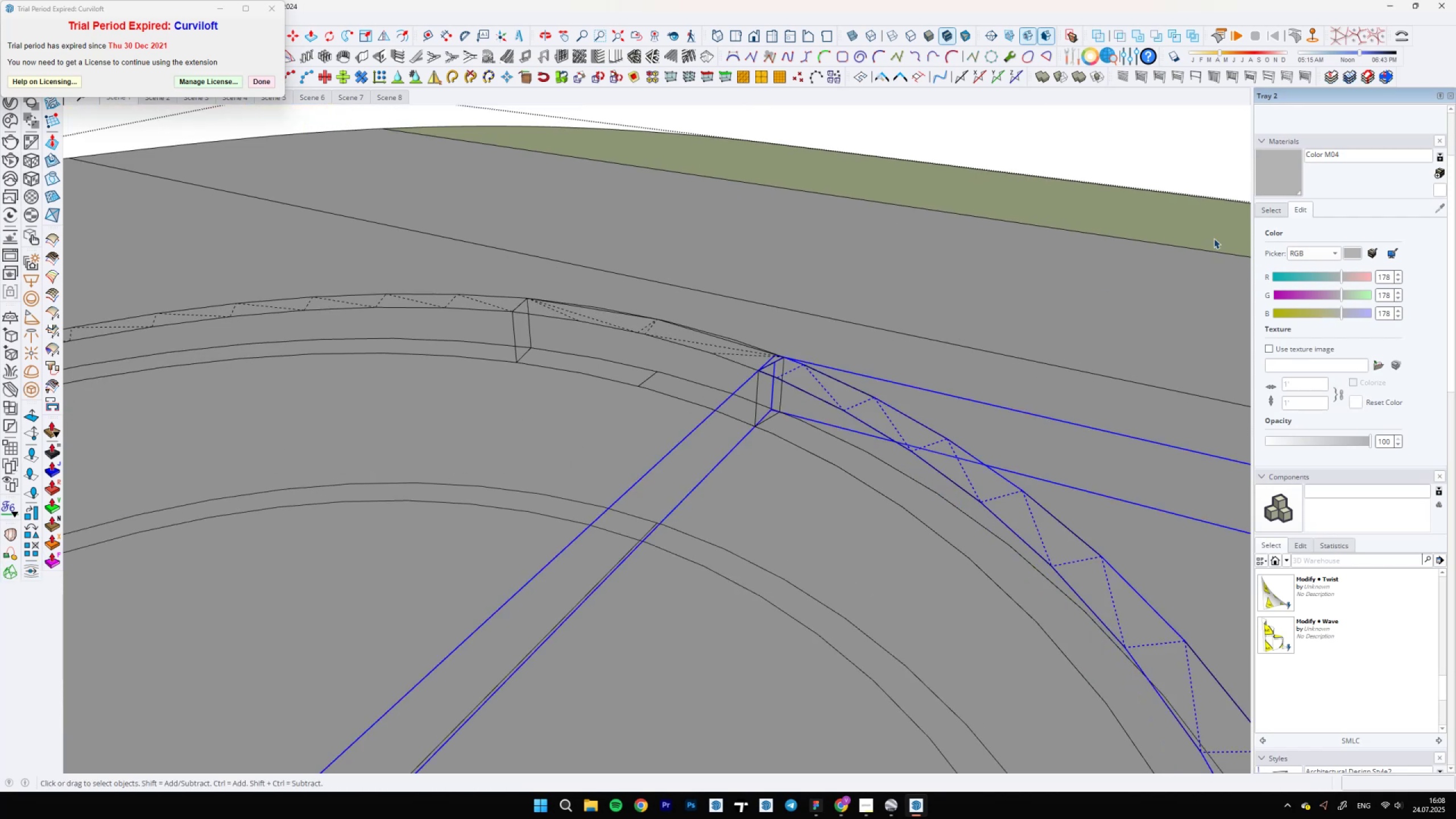 
left_click([1276, 174])
 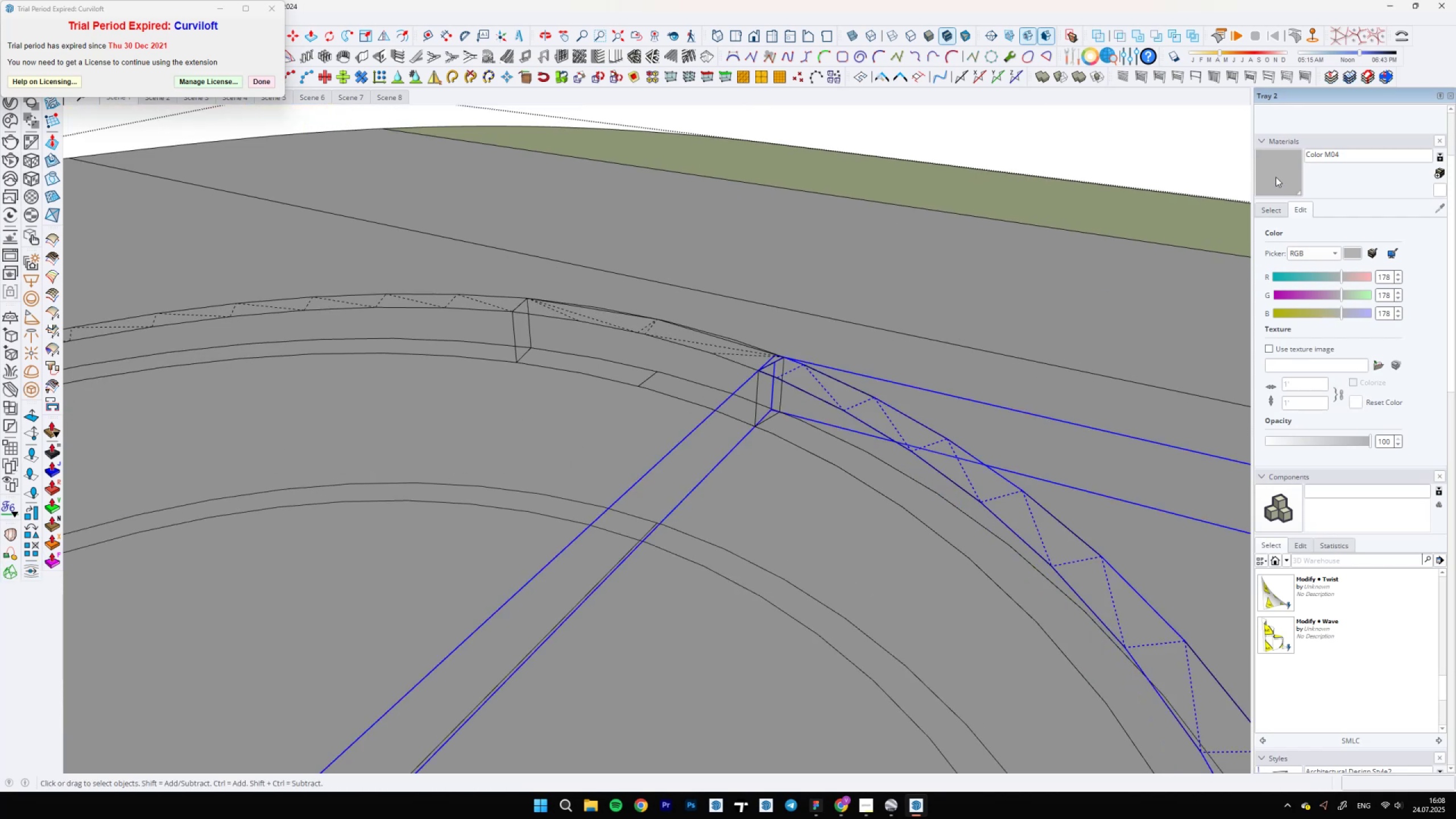 
key(B)
 